 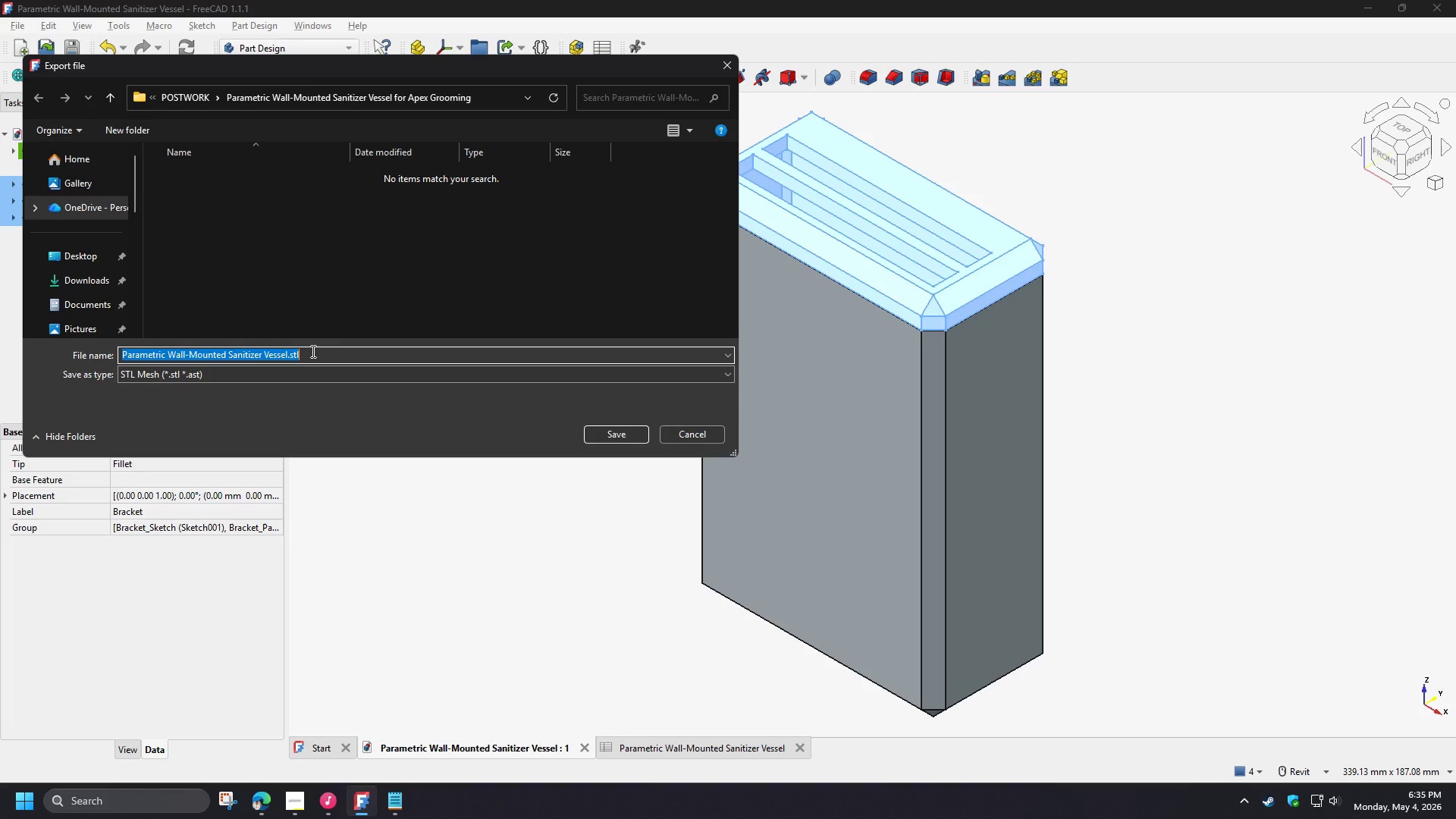 
type(STL file)
 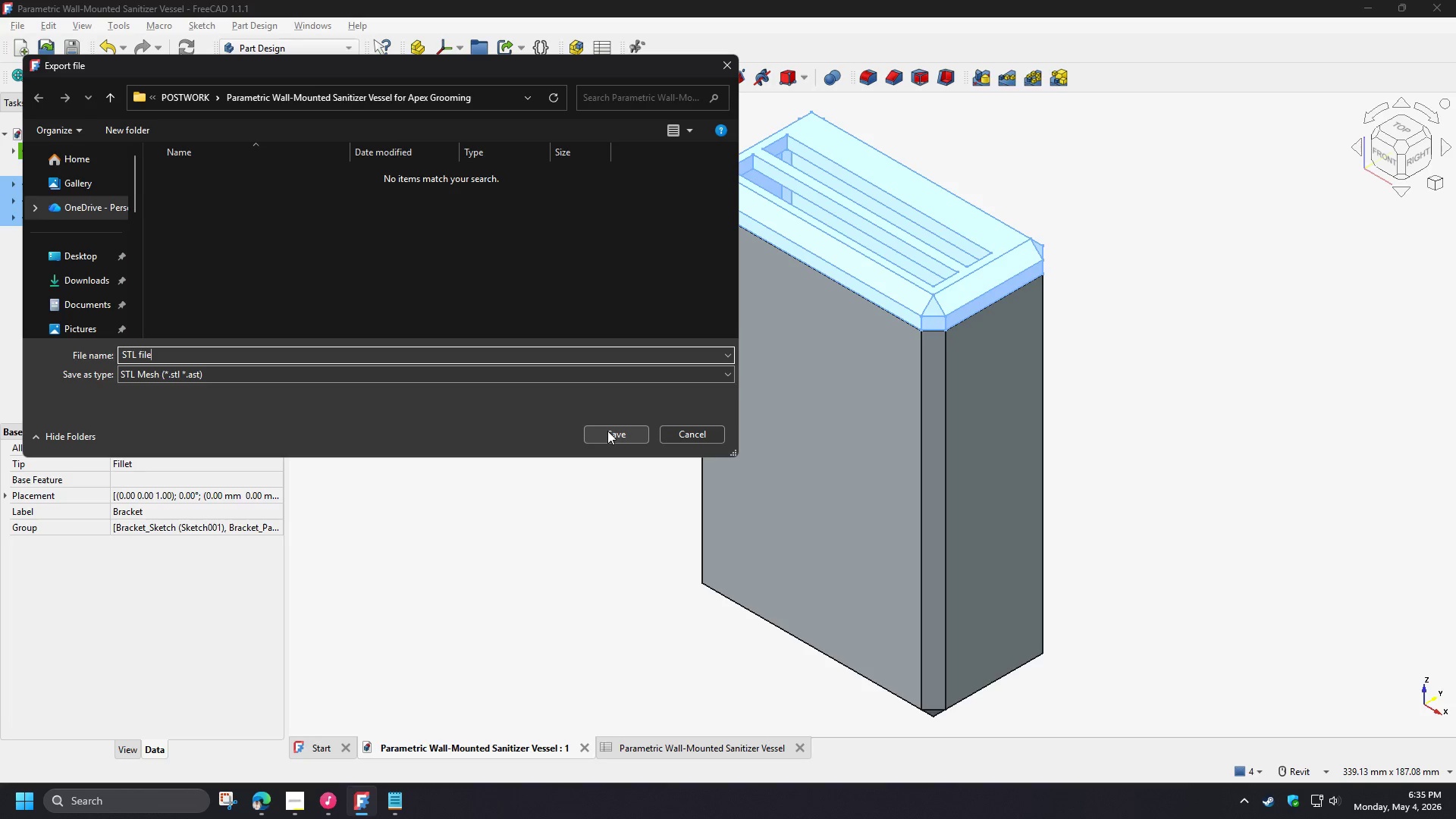 
left_click([608, 431])
 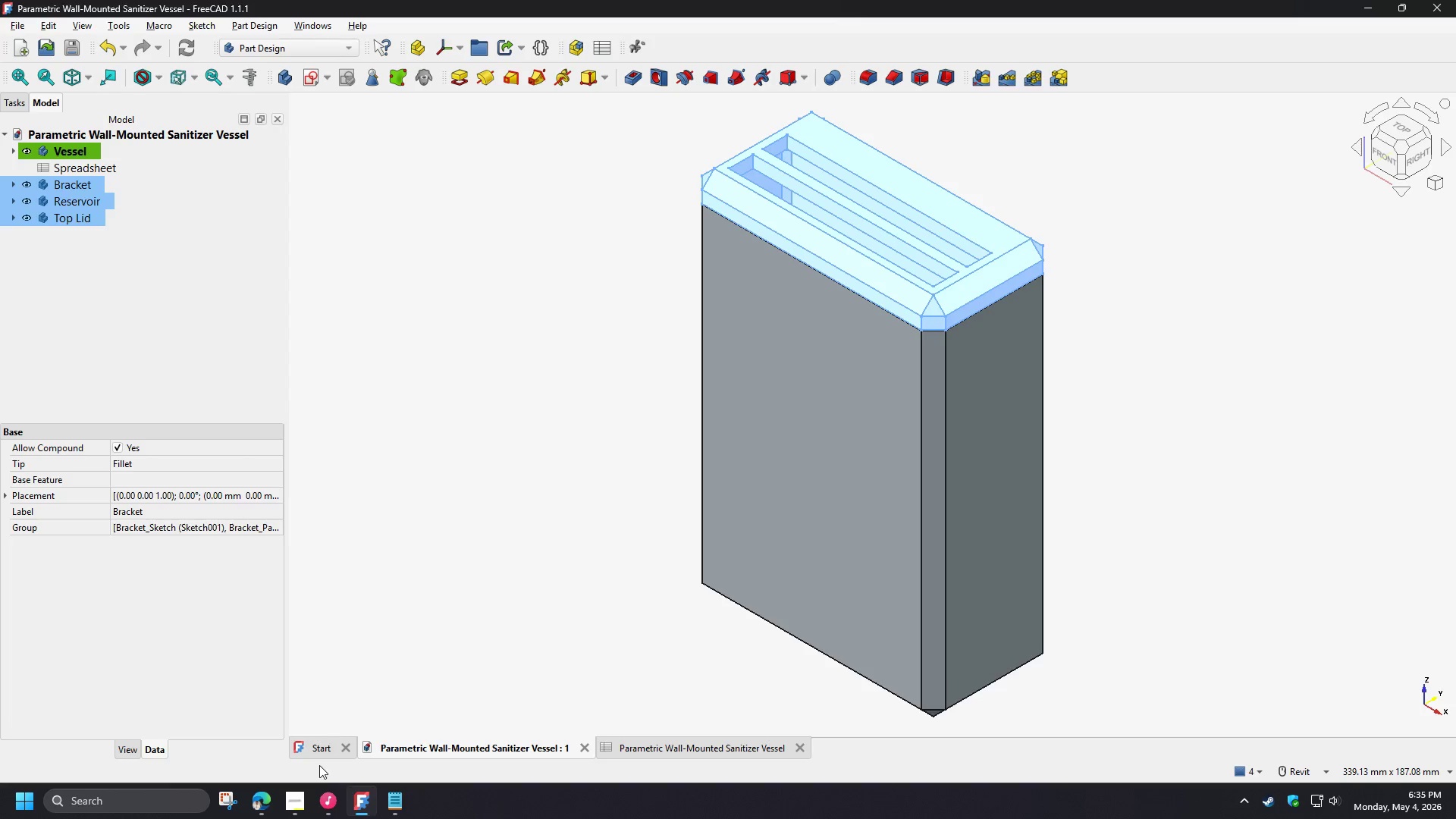 
left_click([261, 811])
 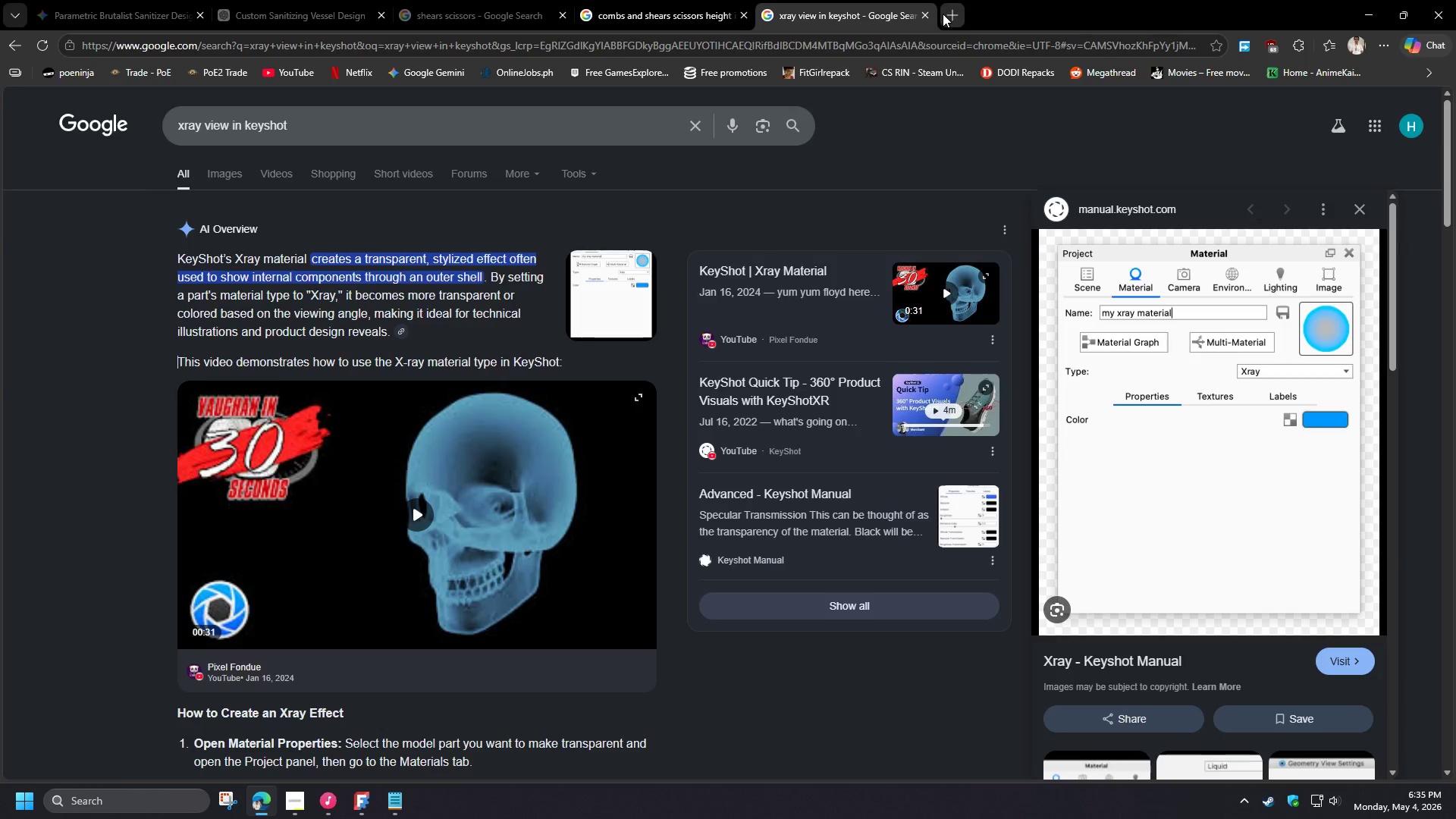 
double_click([951, 11])
 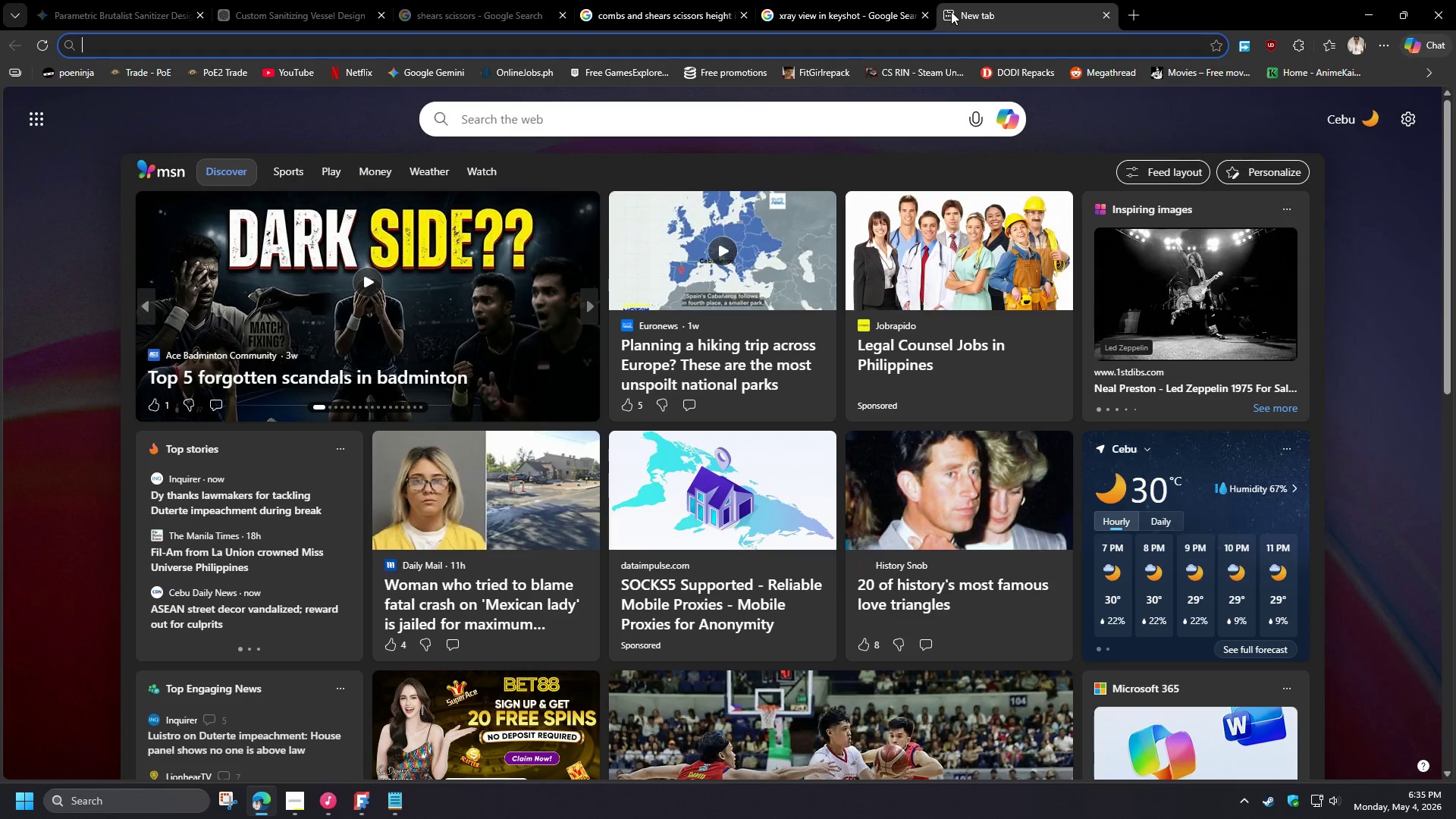 
type(3d)
 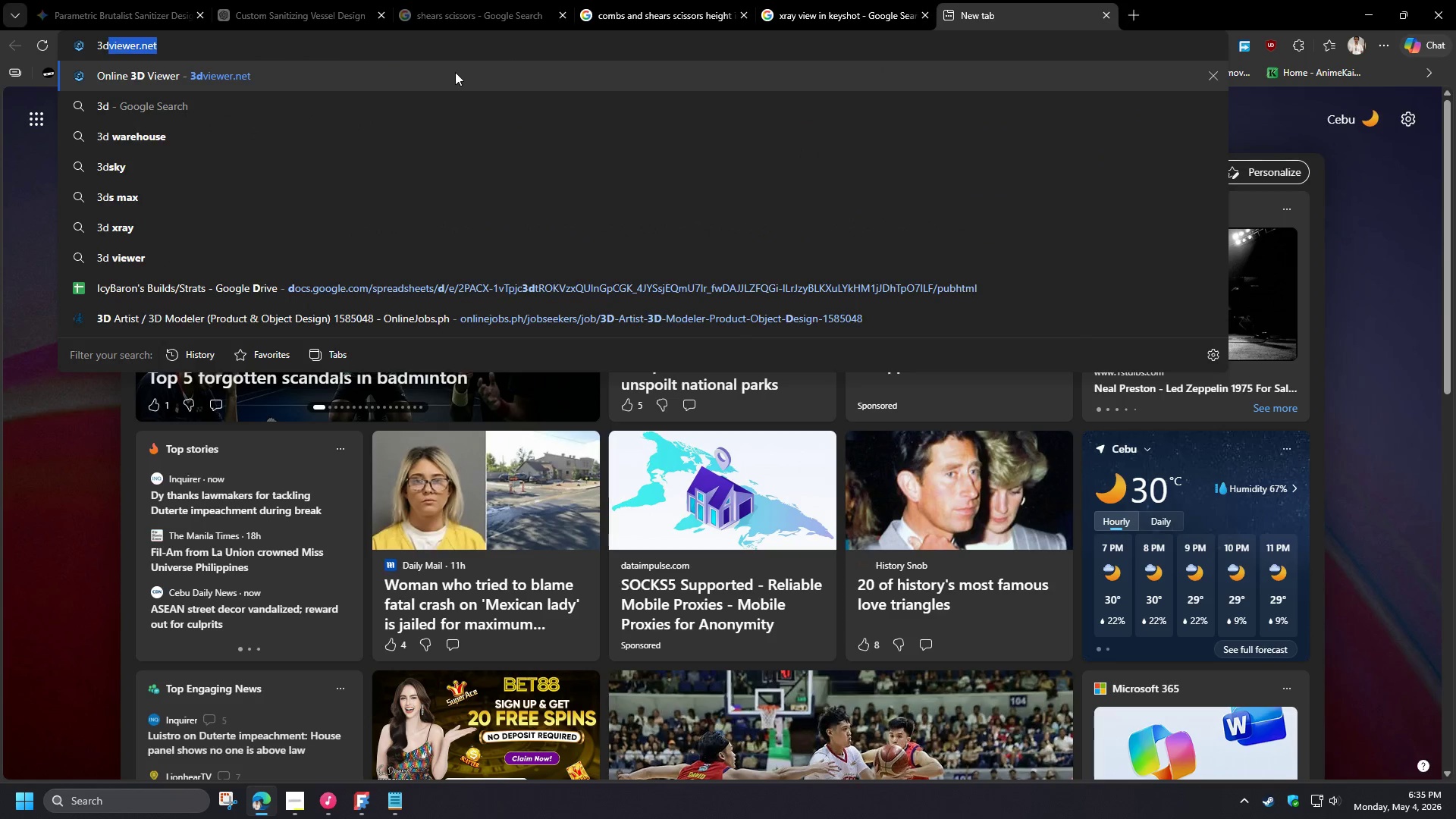 
left_click([410, 83])
 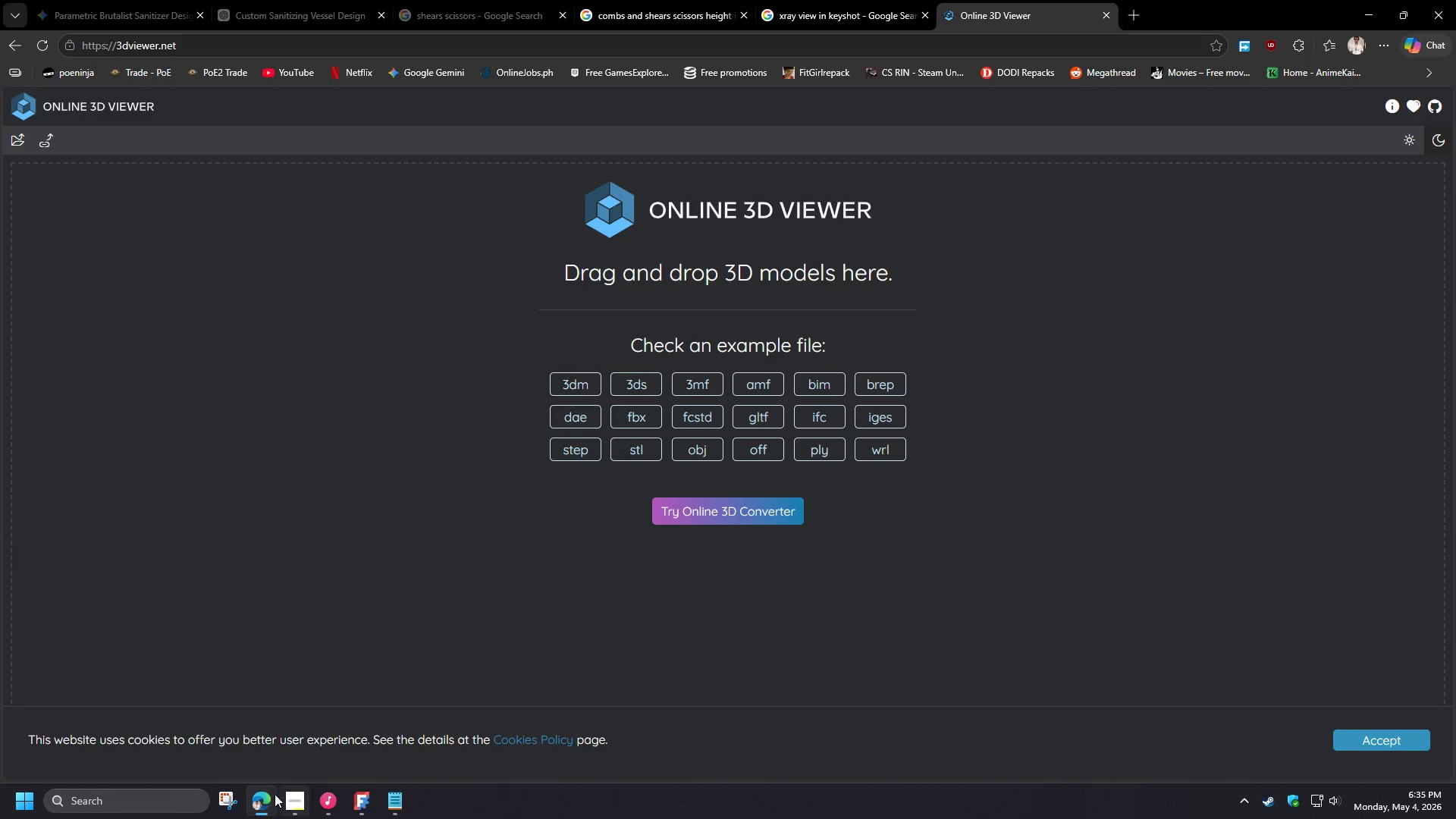 
key(Meta+MetaLeft)
 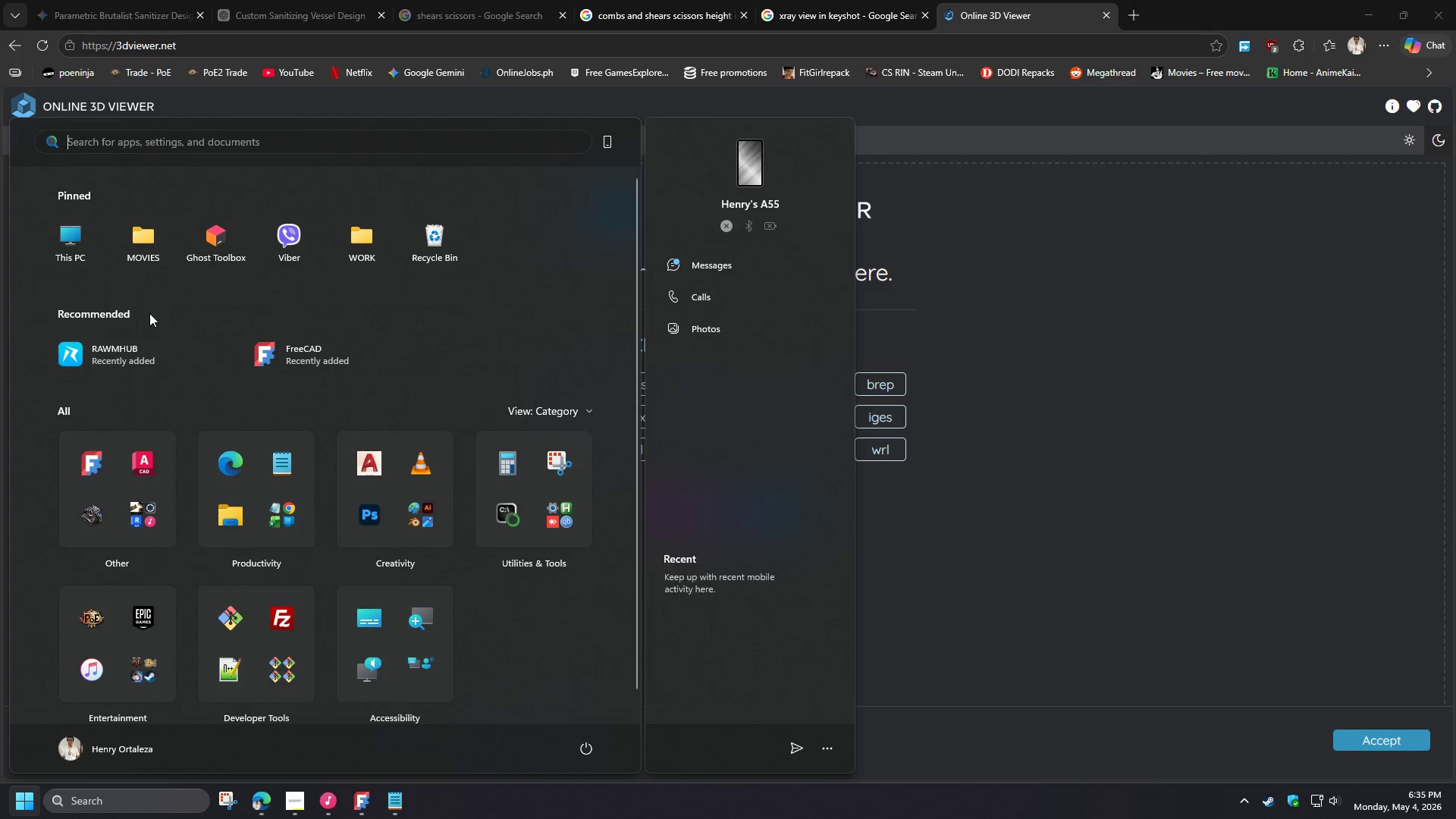 
left_click([77, 256])
 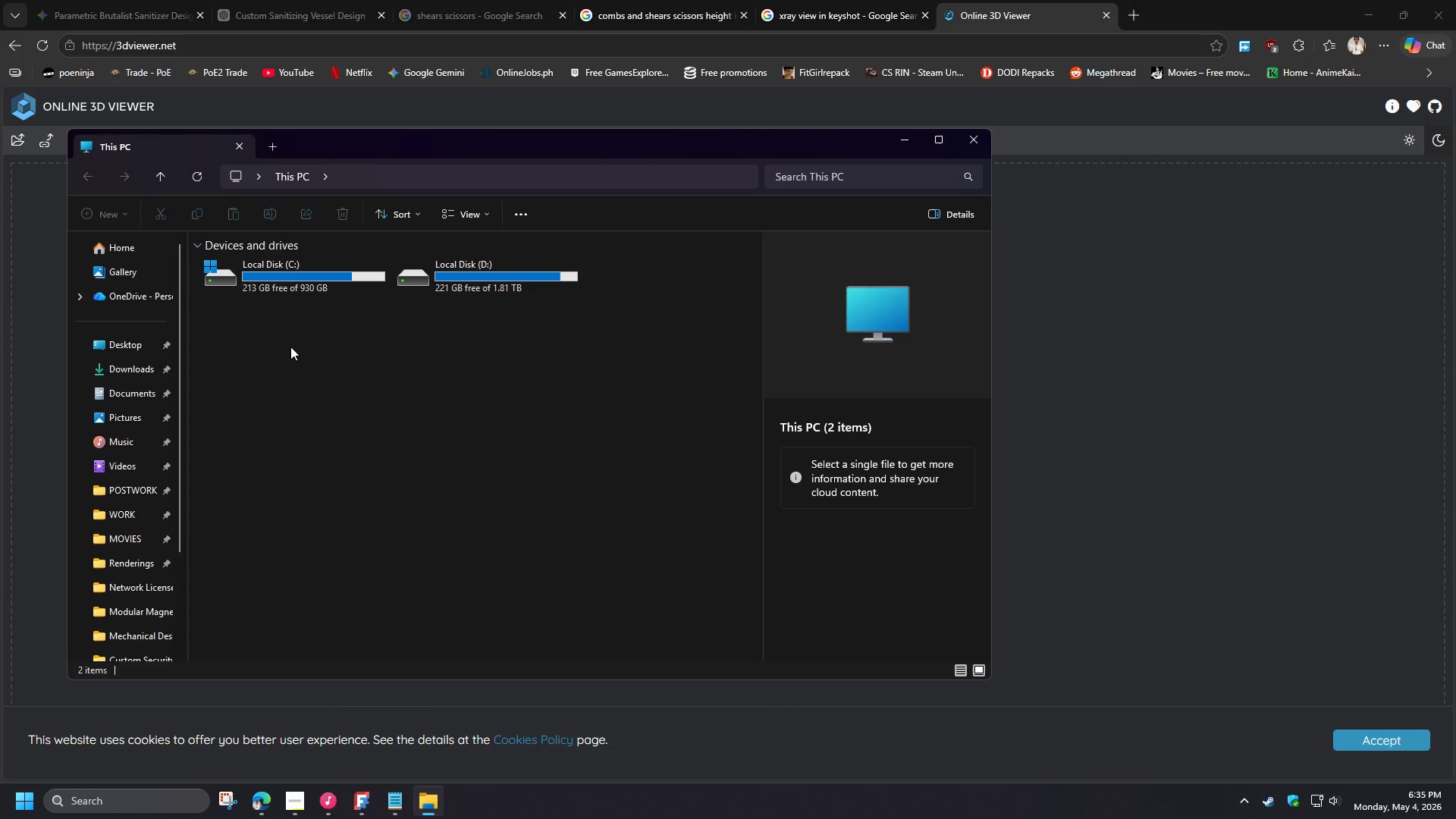 
wait(5.46)
 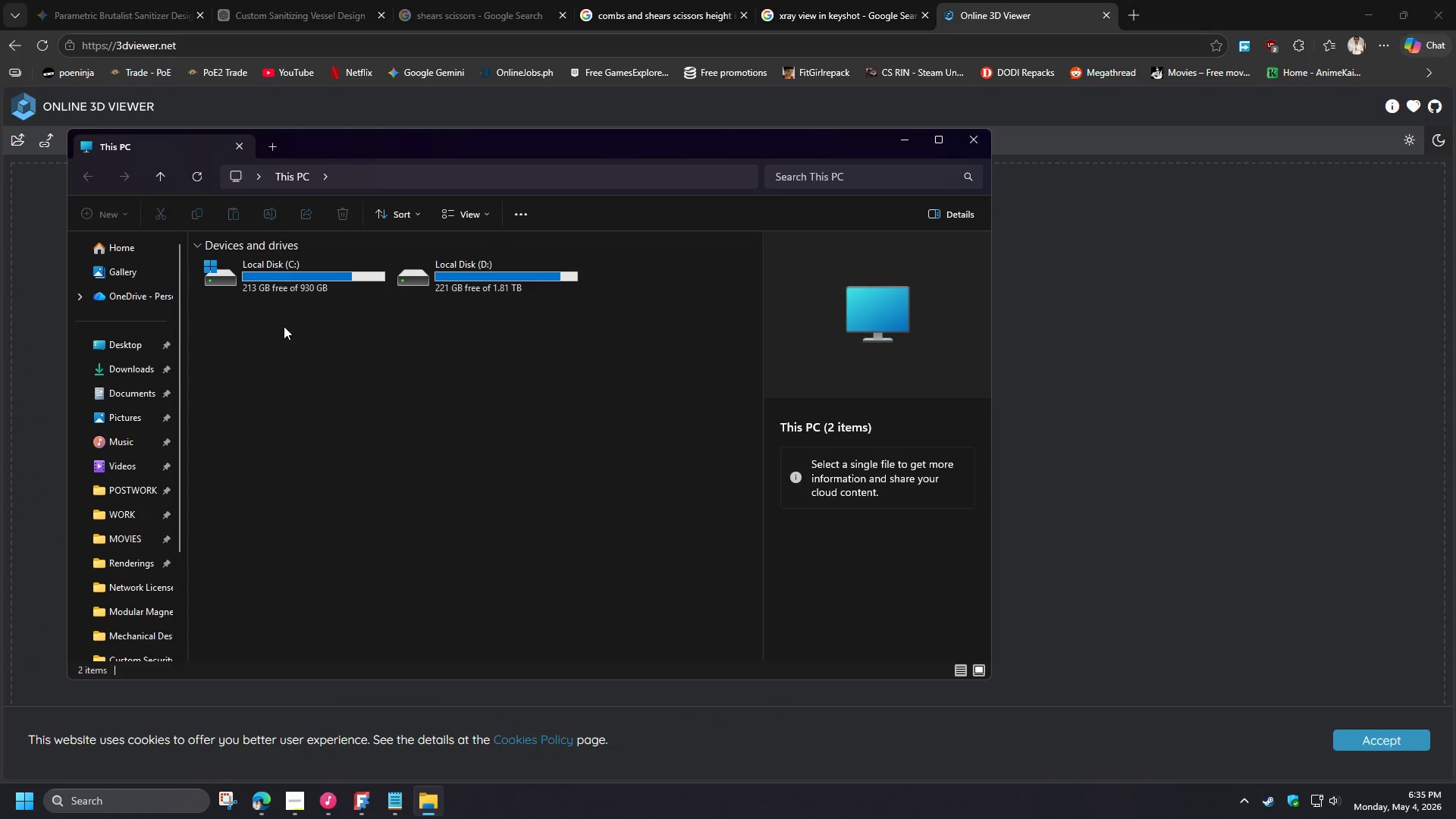 
mouse_move([262, 311])
 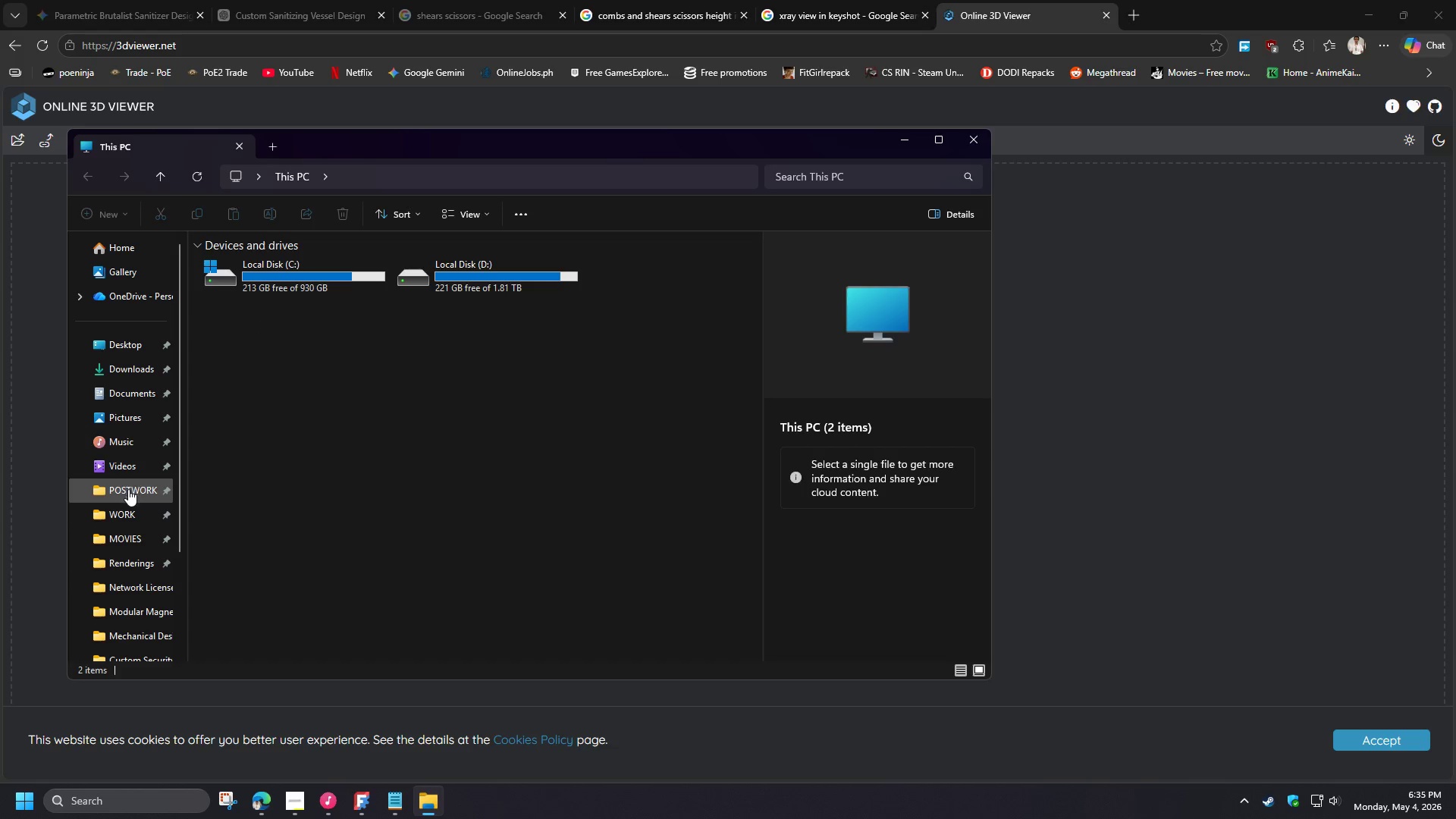 
left_click([128, 489])
 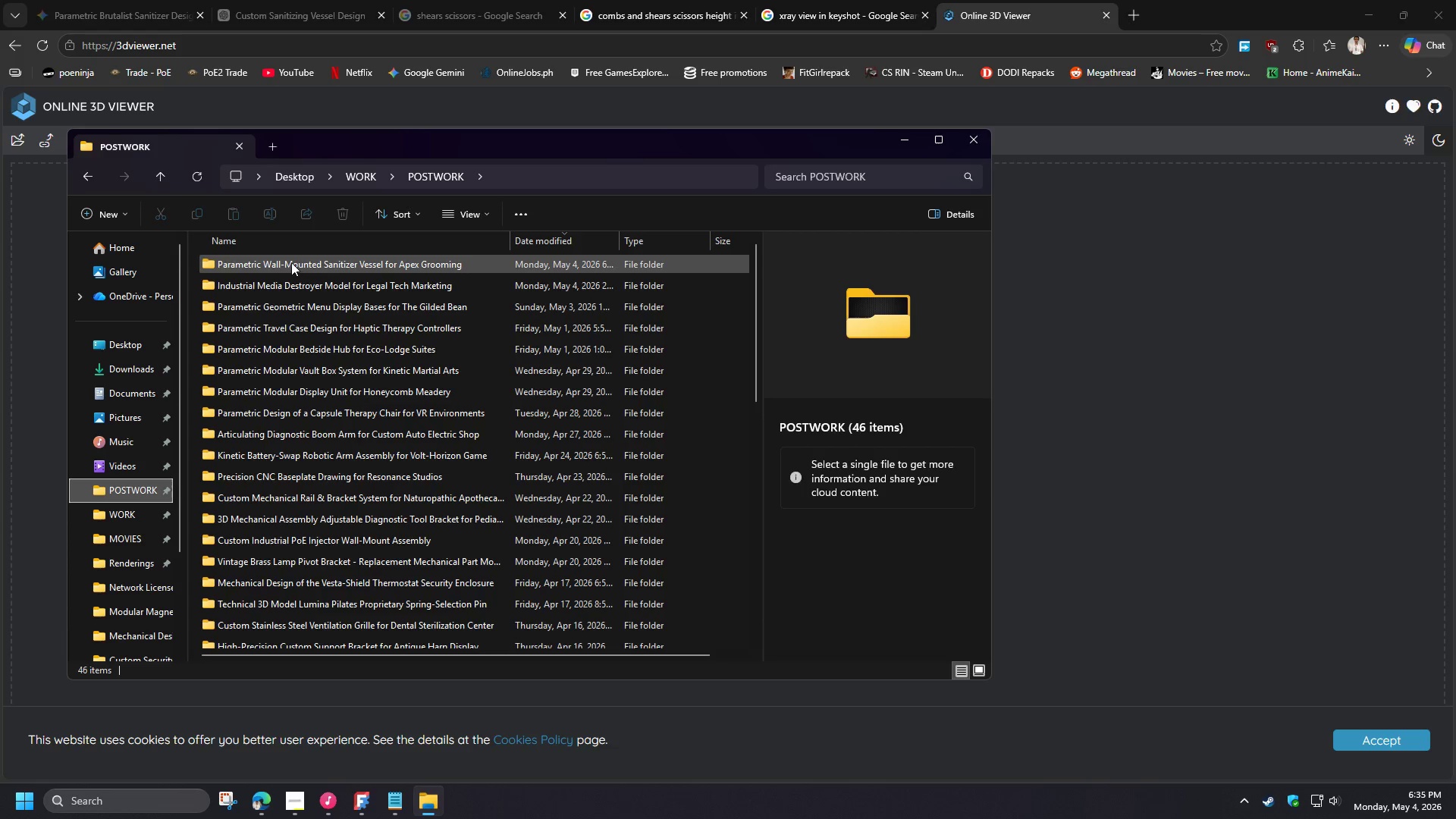 
double_click([291, 262])
 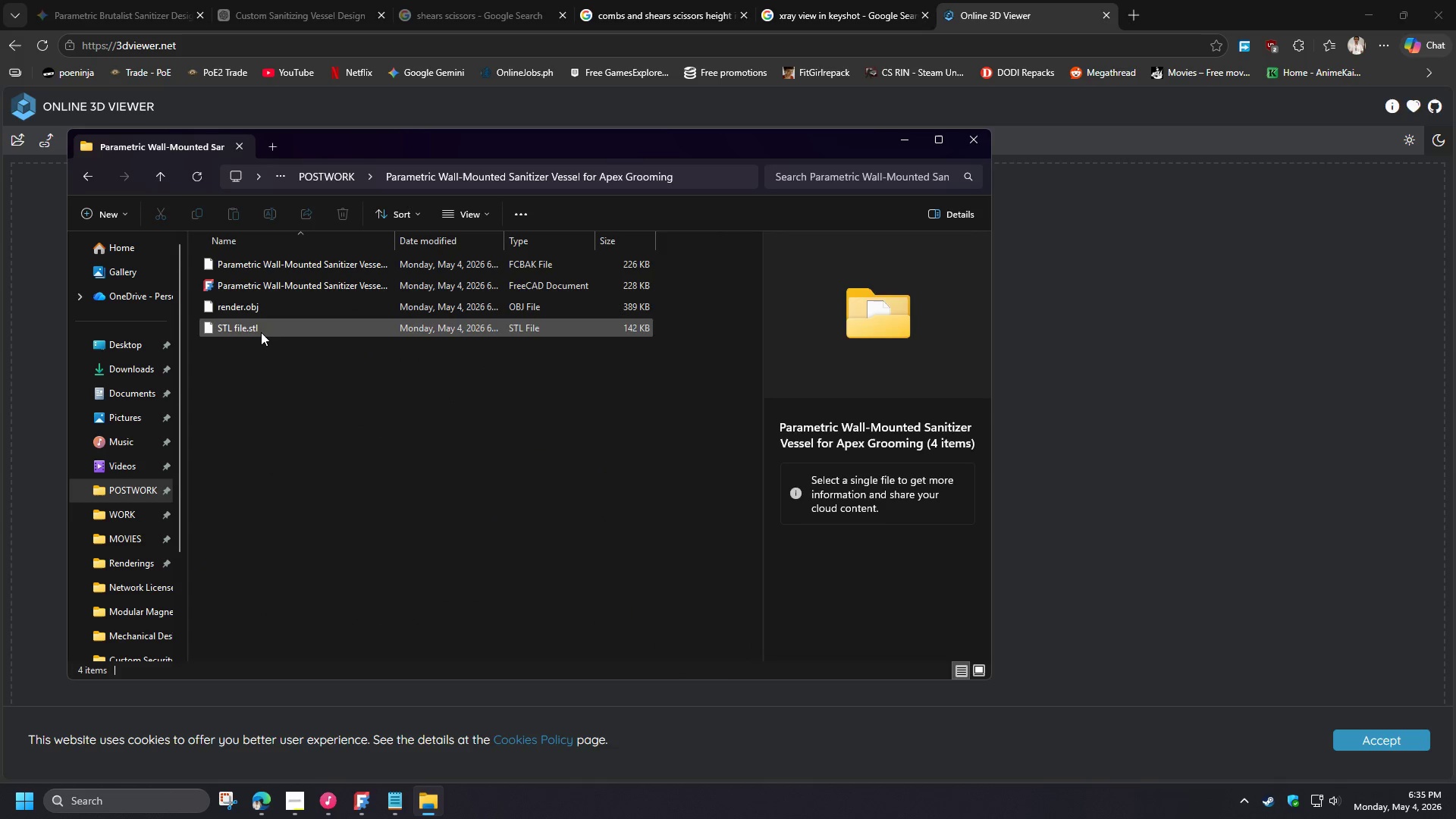 
left_click([259, 332])
 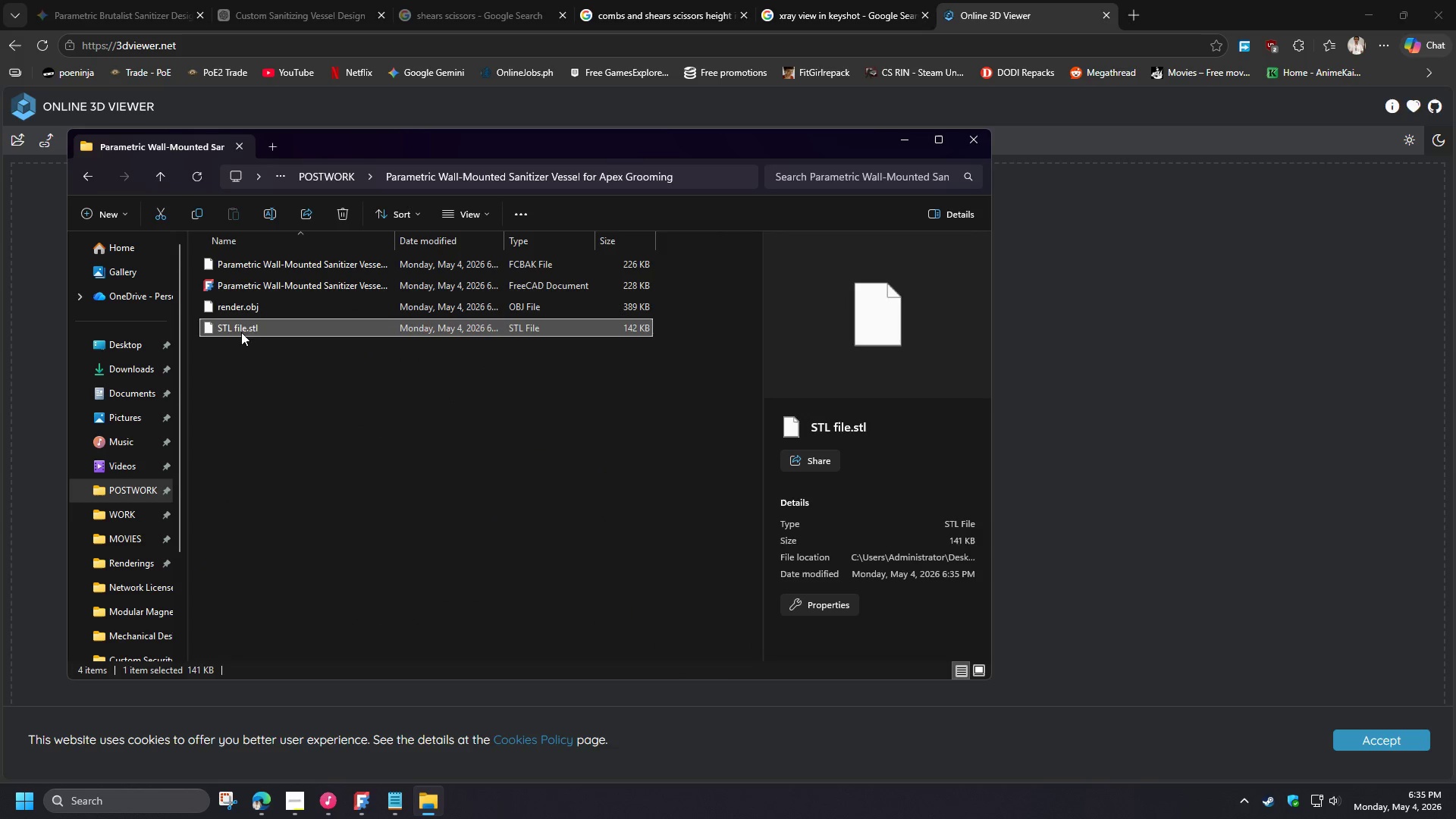 
left_click_drag(start_coordinate=[241, 332], to_coordinate=[1081, 392])
 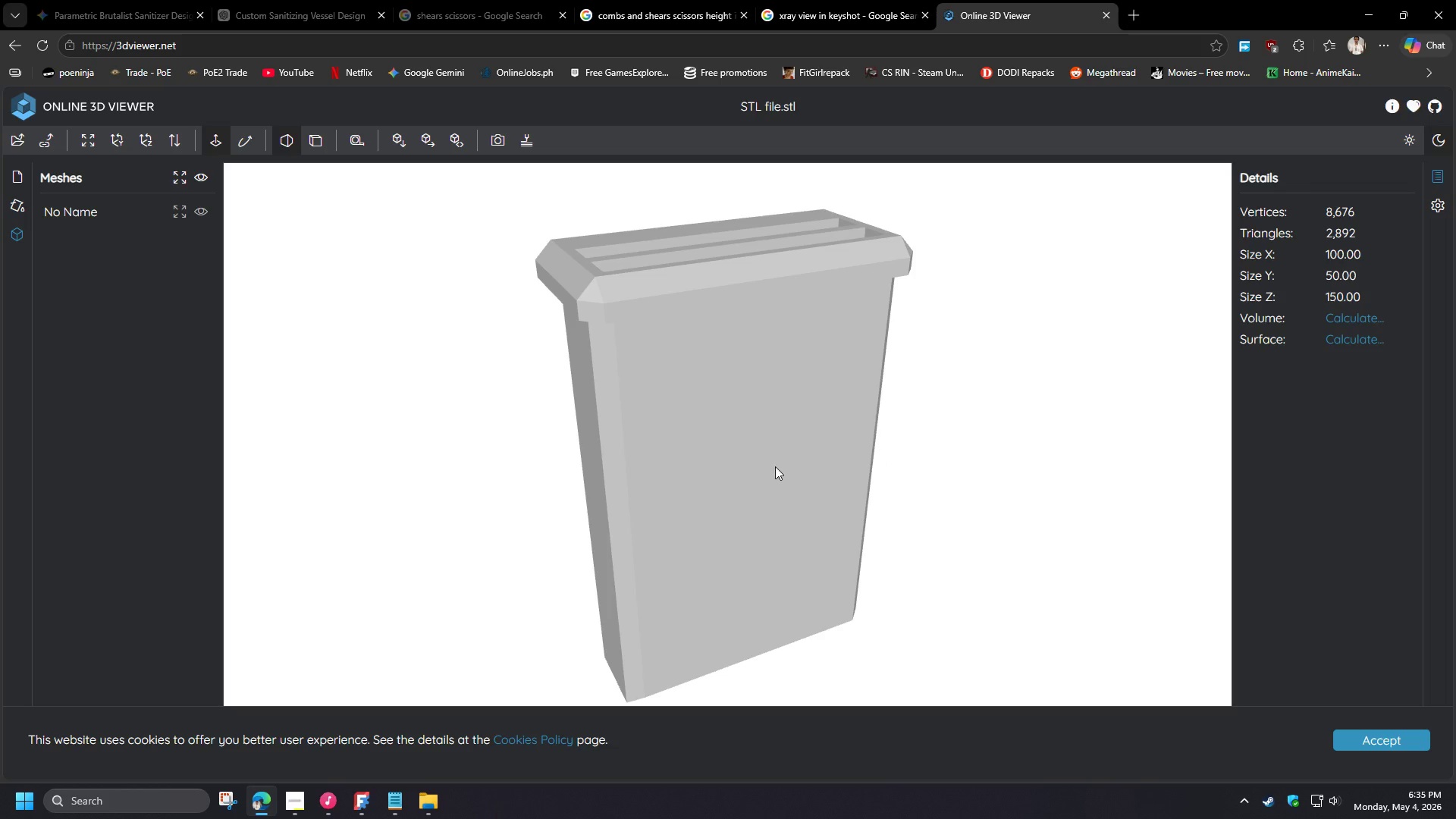 
left_click_drag(start_coordinate=[723, 465], to_coordinate=[615, 459])
 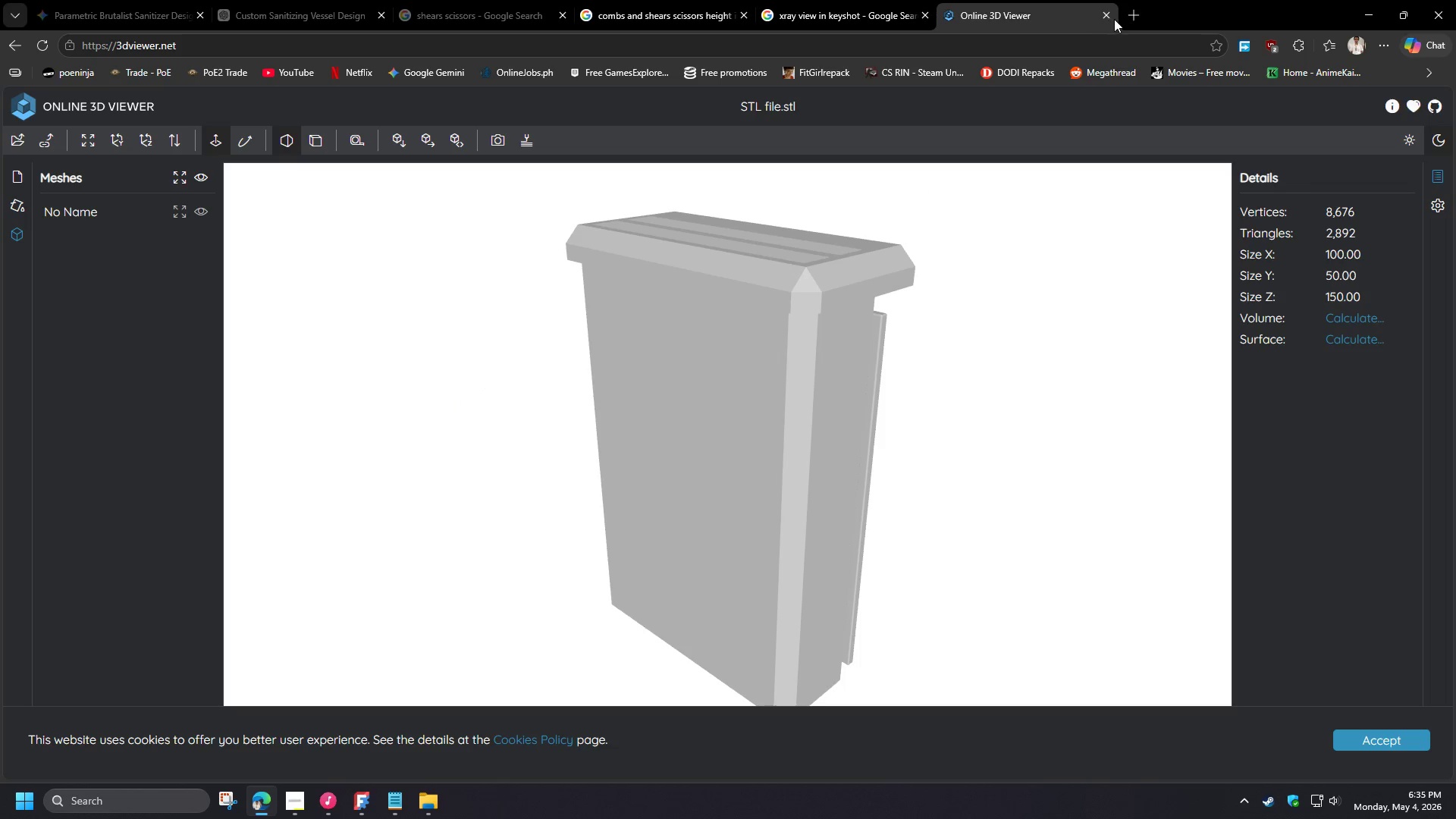 
left_click([1107, 17])
 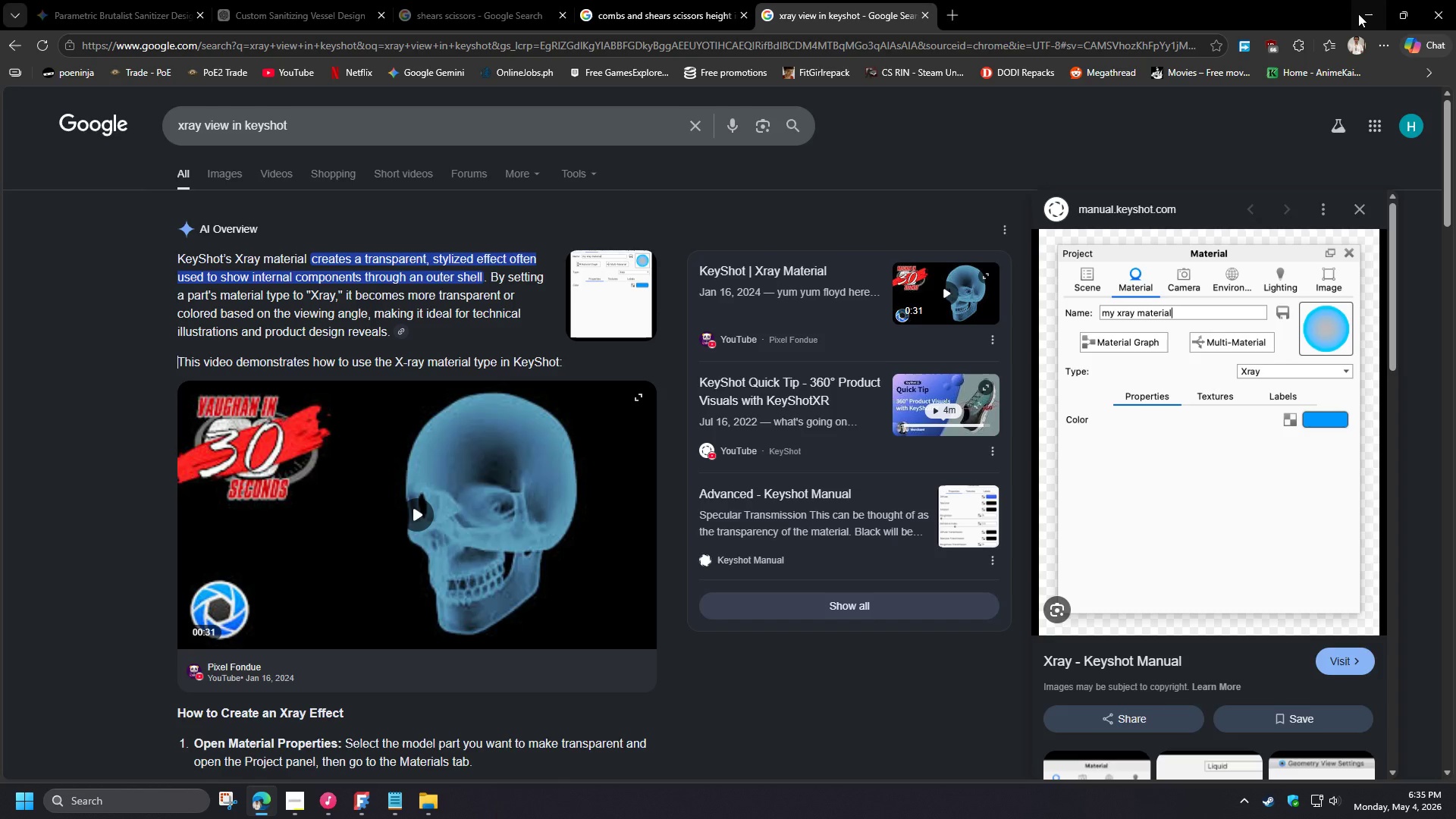 
left_click([1358, 12])
 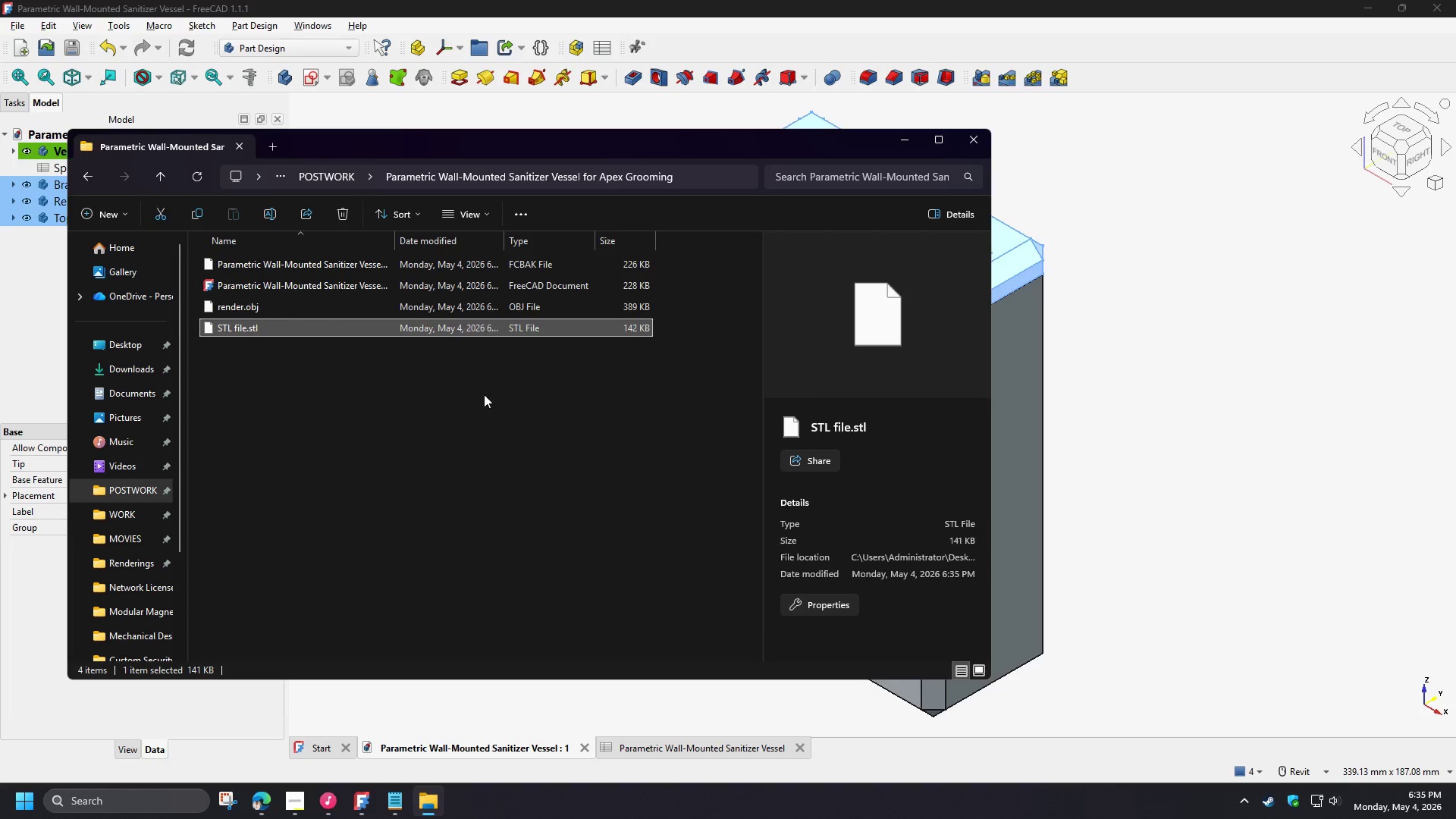 
left_click([328, 397])
 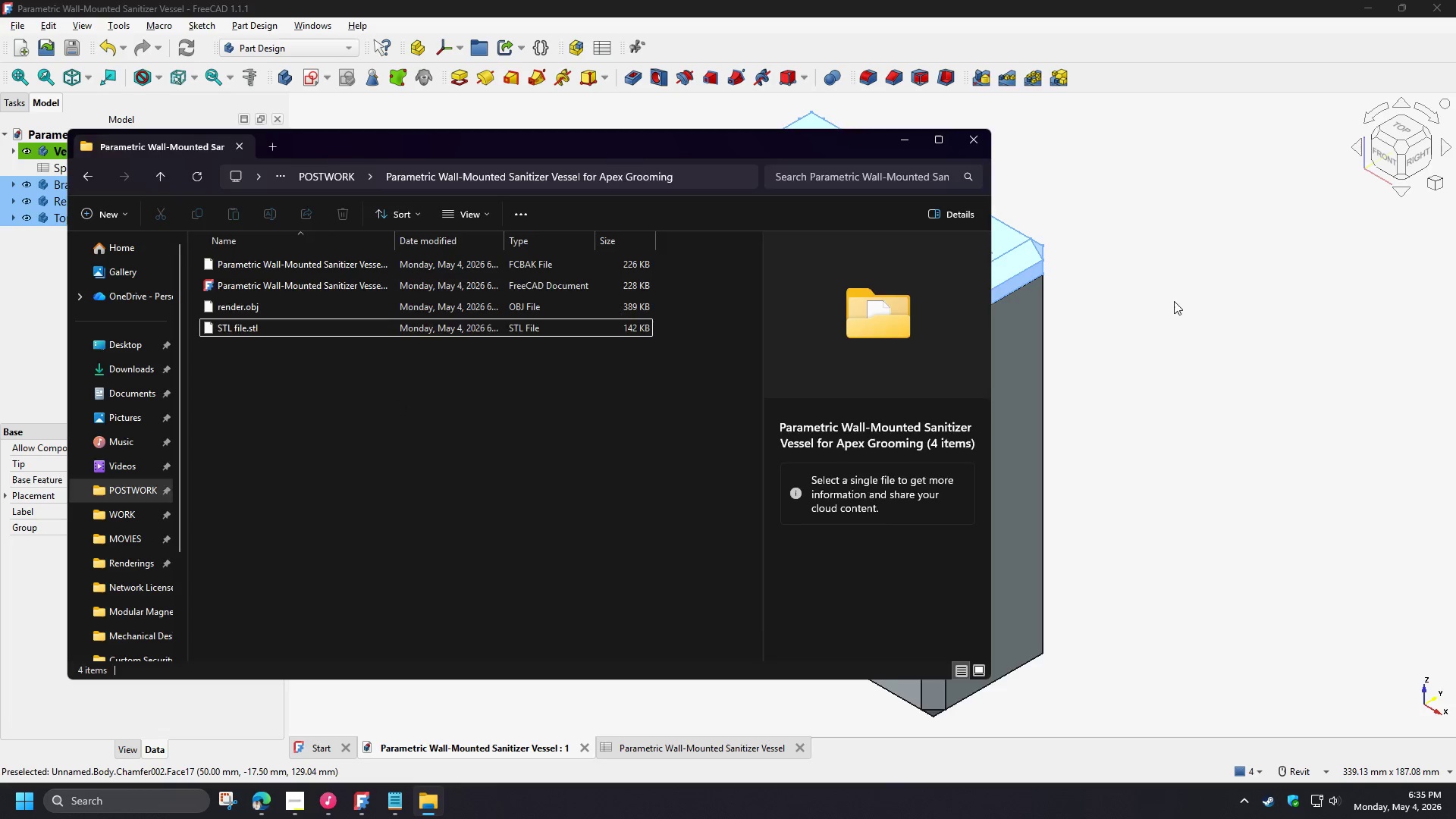 
left_click([1174, 301])
 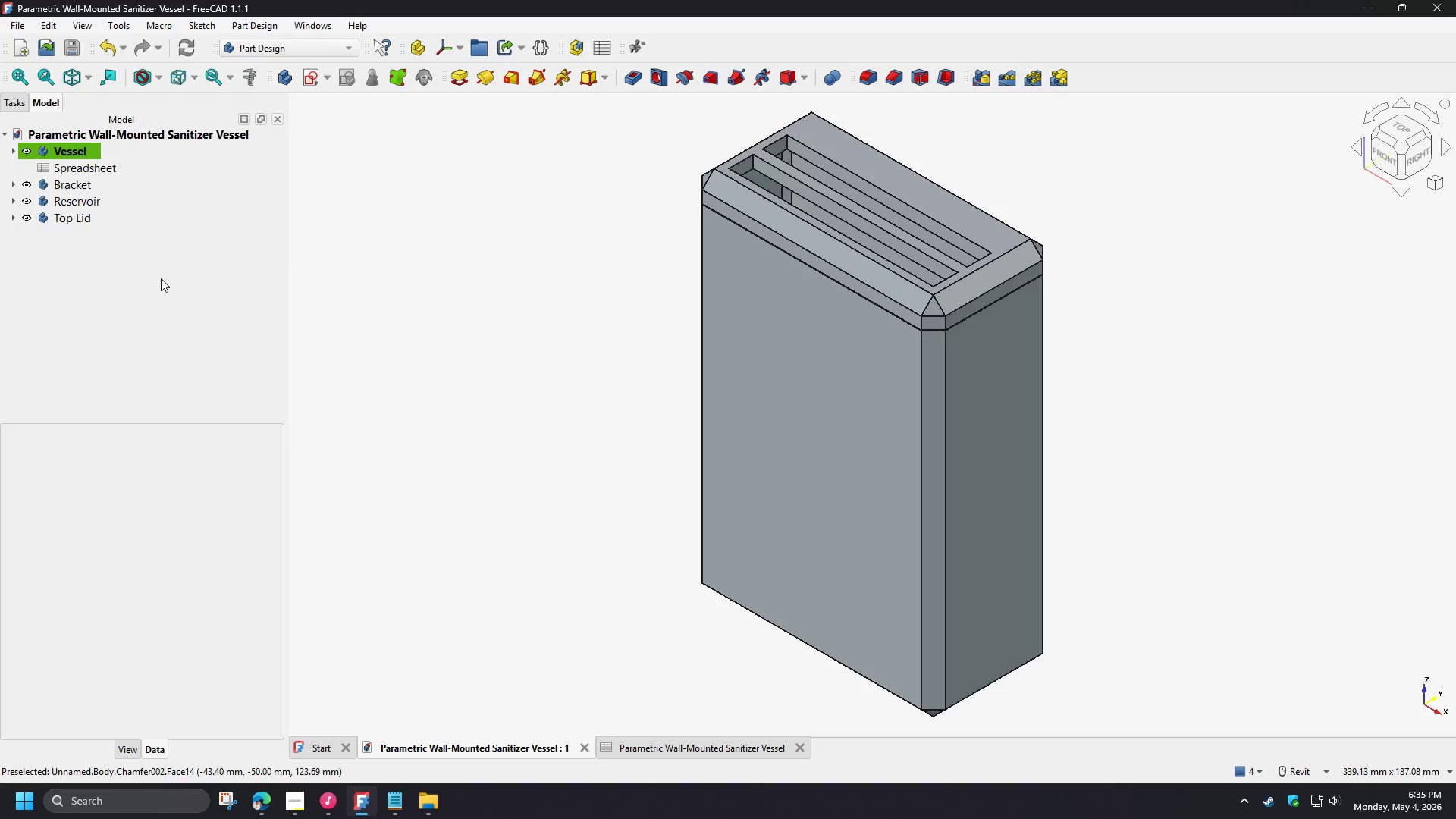 
left_click([127, 279])
 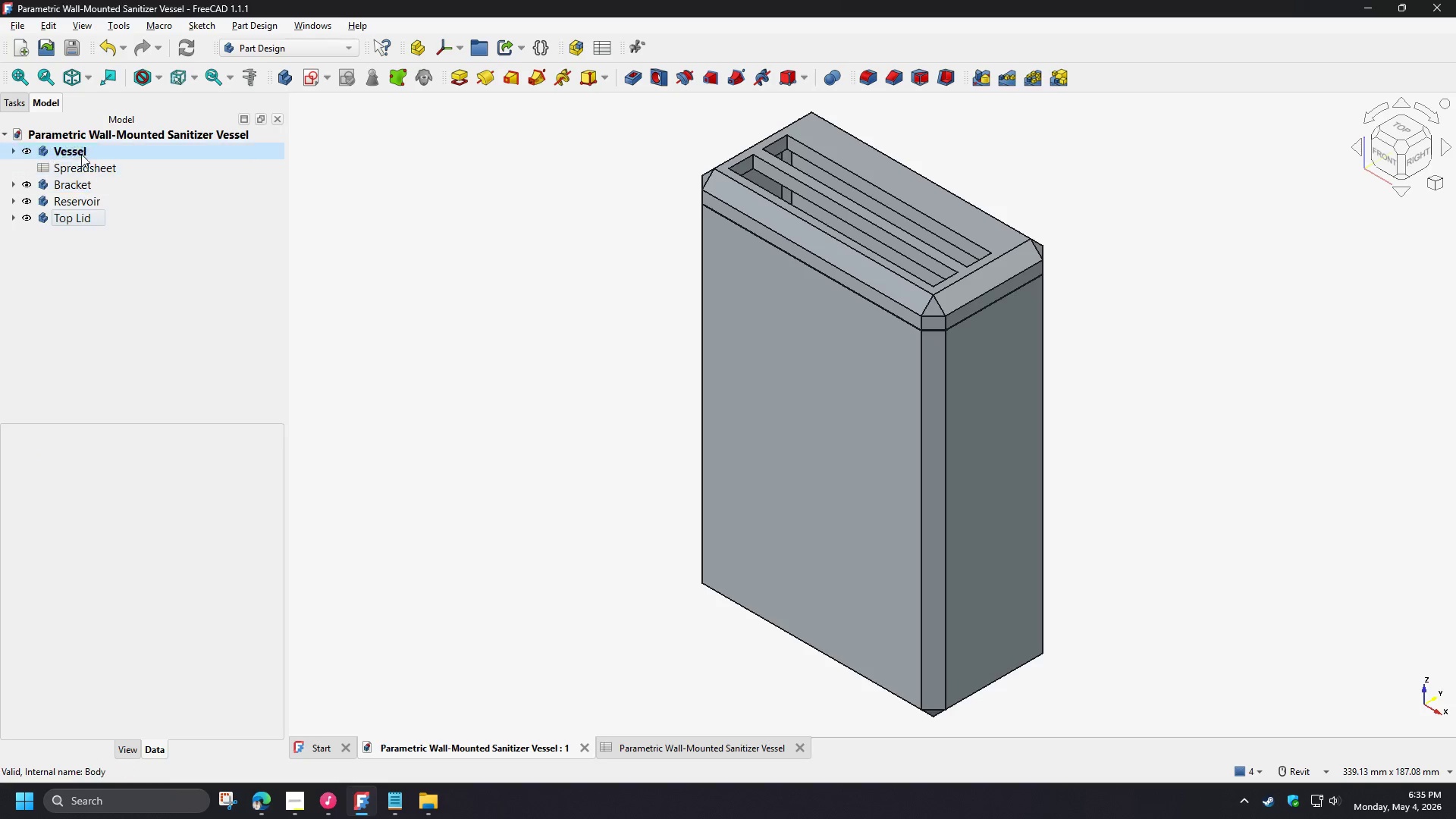 
left_click([78, 146])
 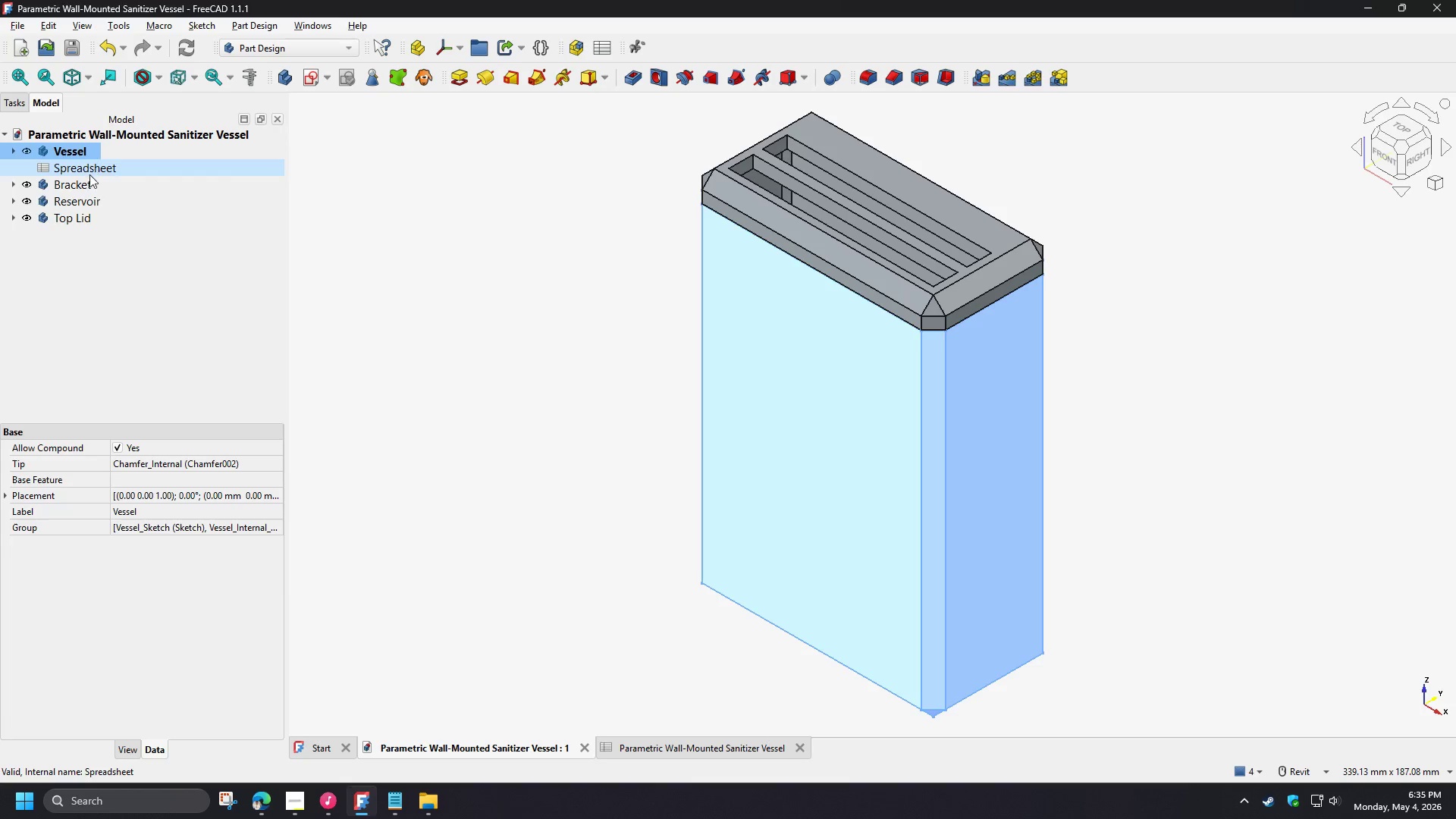 
hold_key(key=ControlLeft, duration=1.45)
left_click([82, 184])
 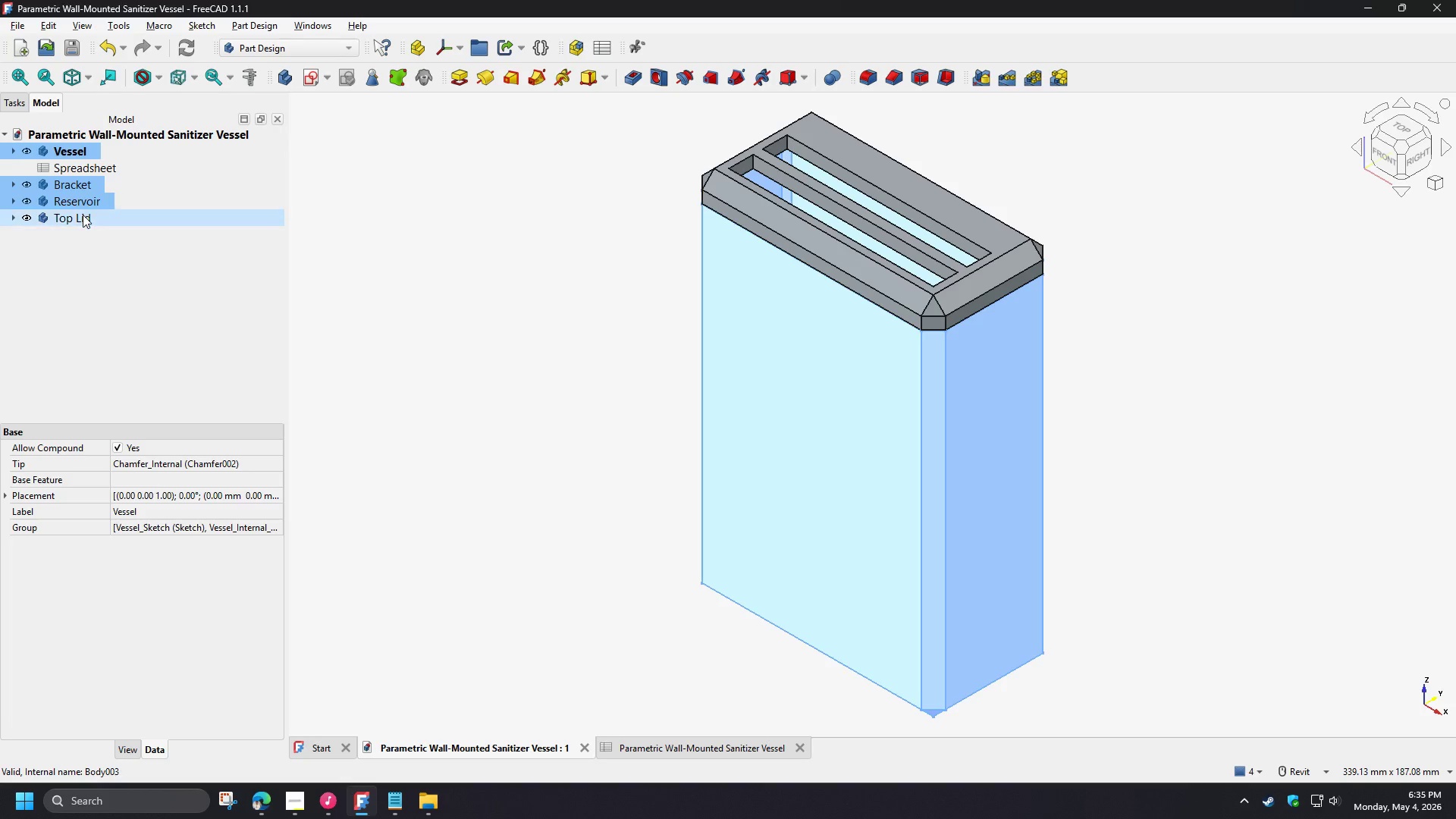 
triple_click([83, 215])
 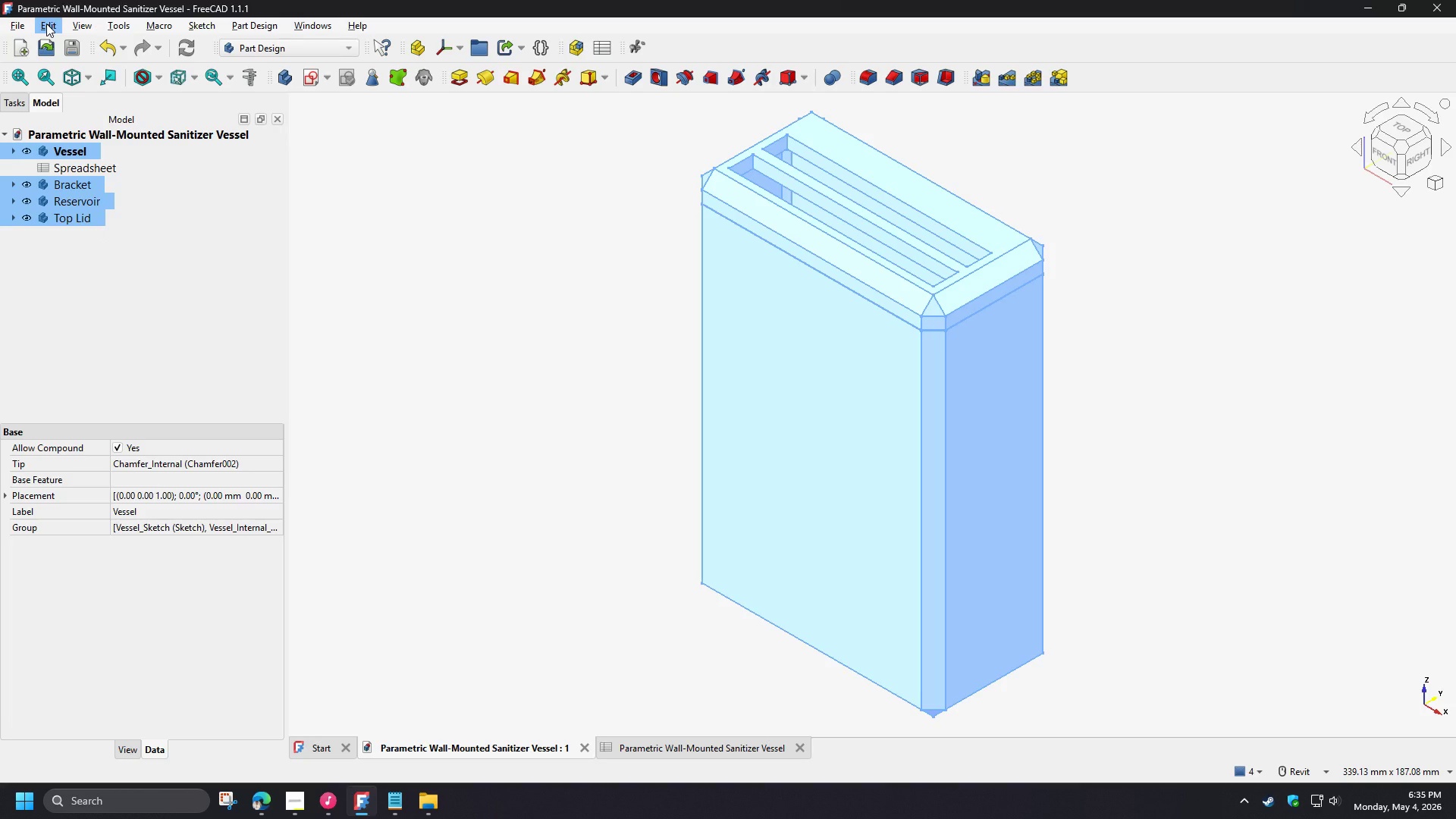 
left_click([19, 24])
 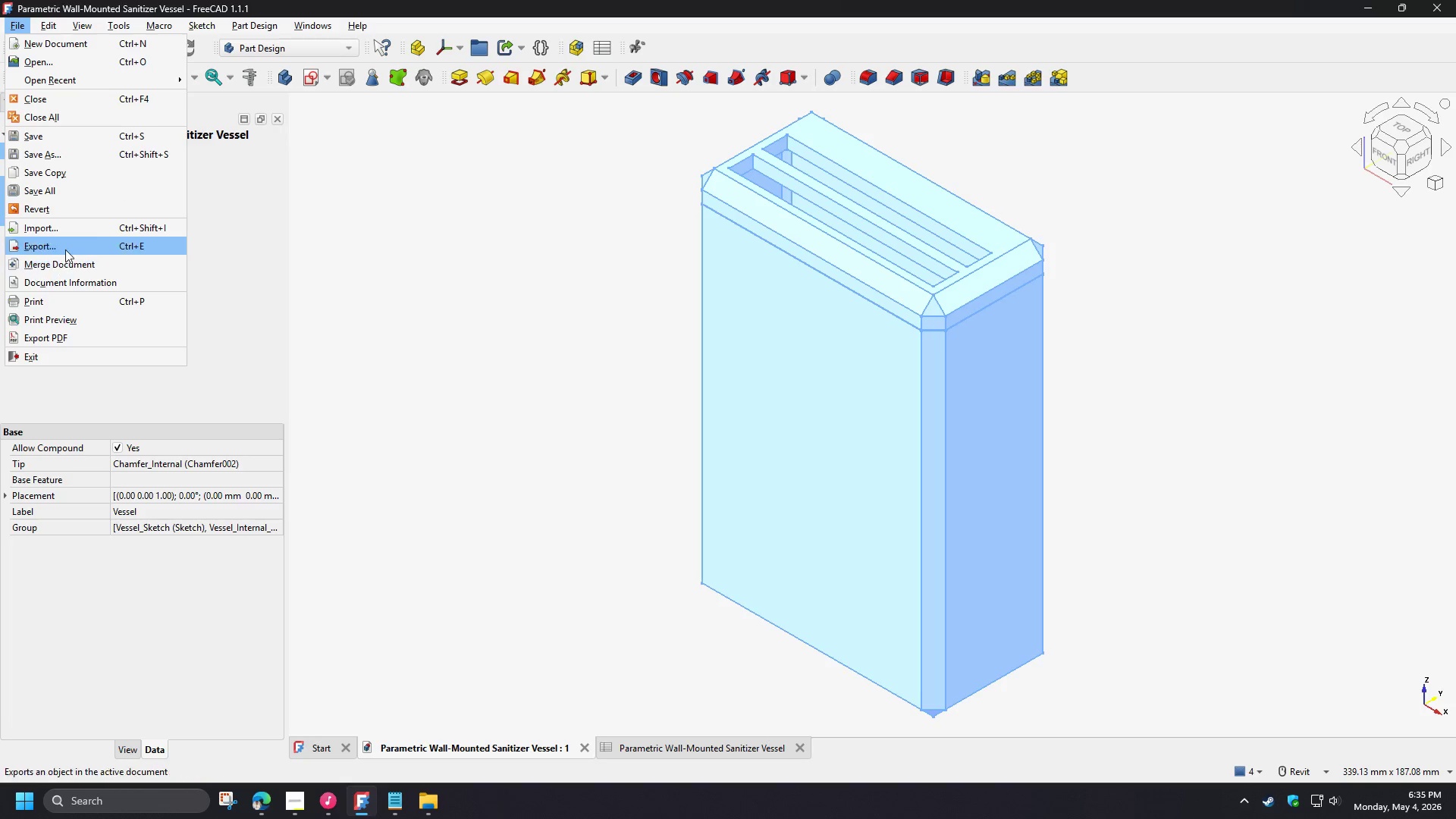 
left_click([65, 249])
 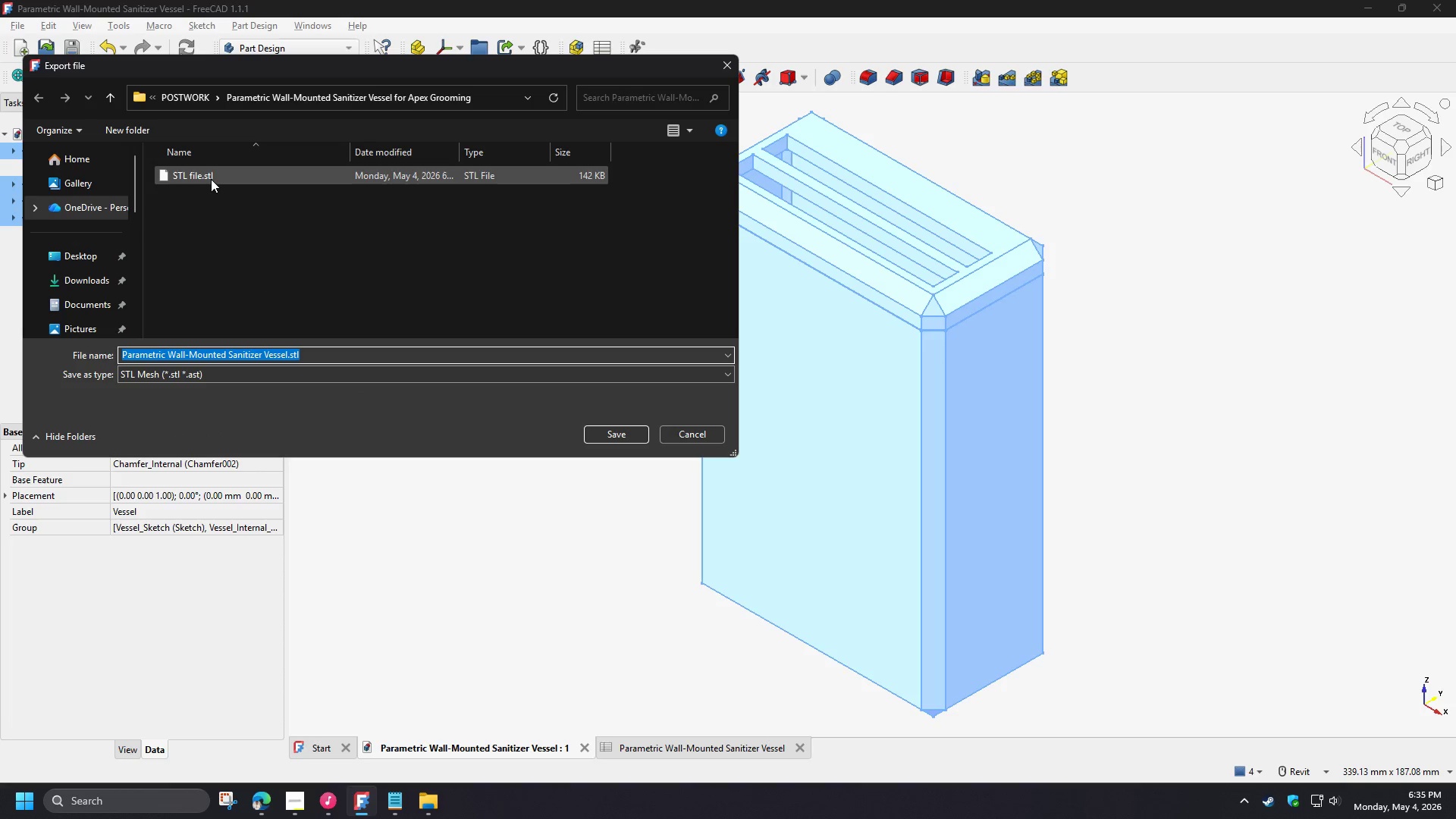 
double_click([211, 178])
 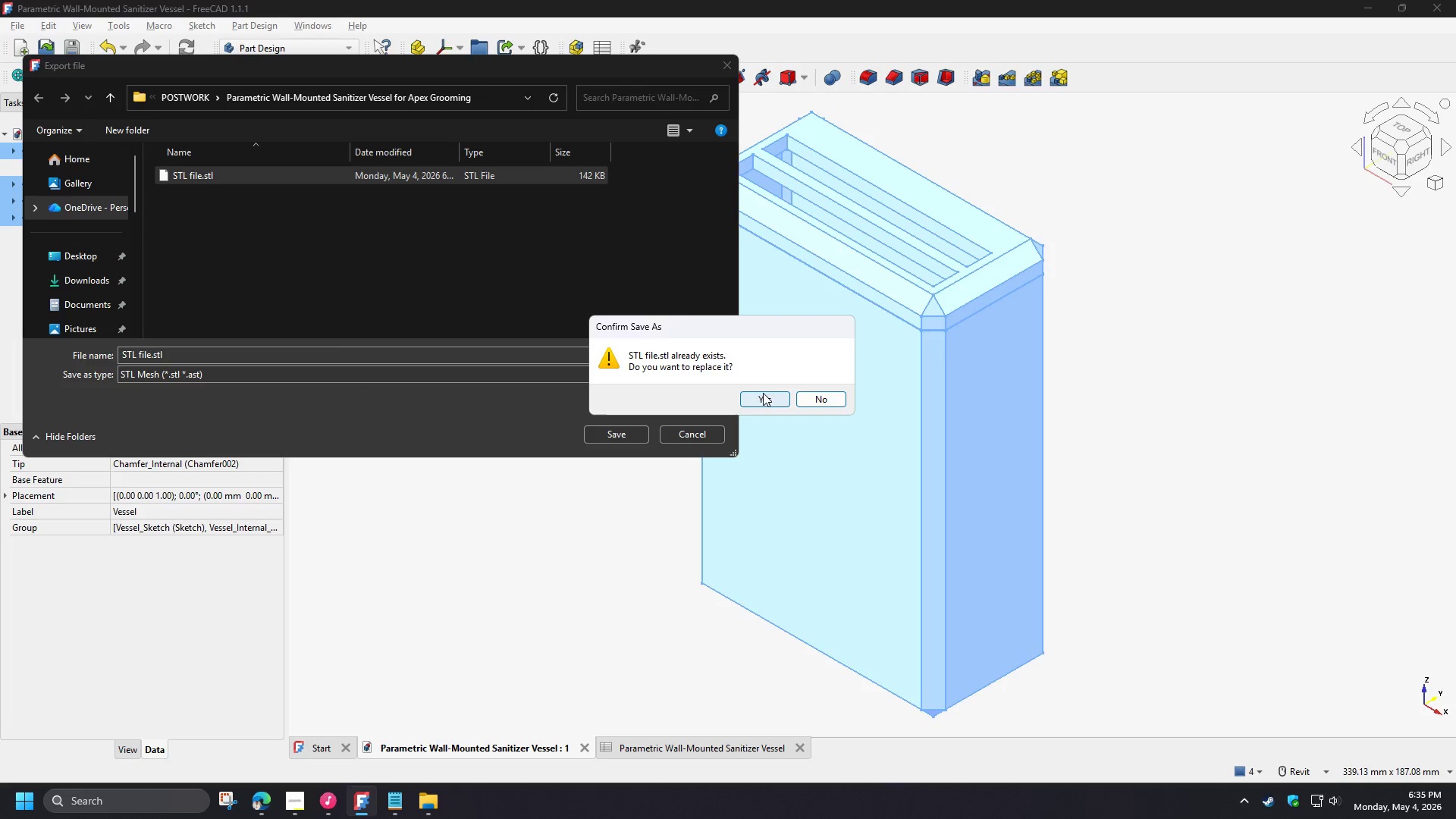 
left_click([763, 393])
 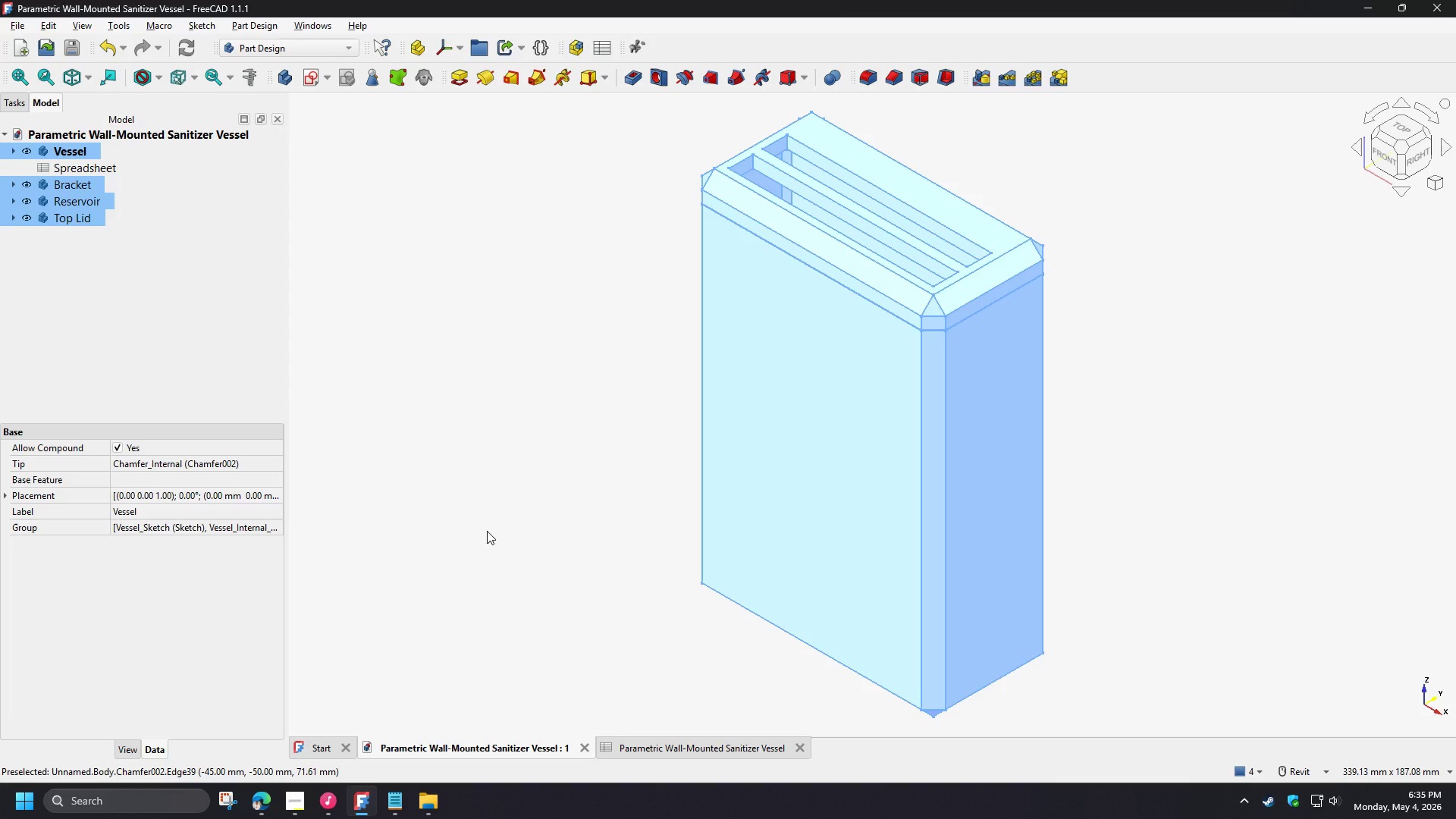 
left_click([487, 531])
 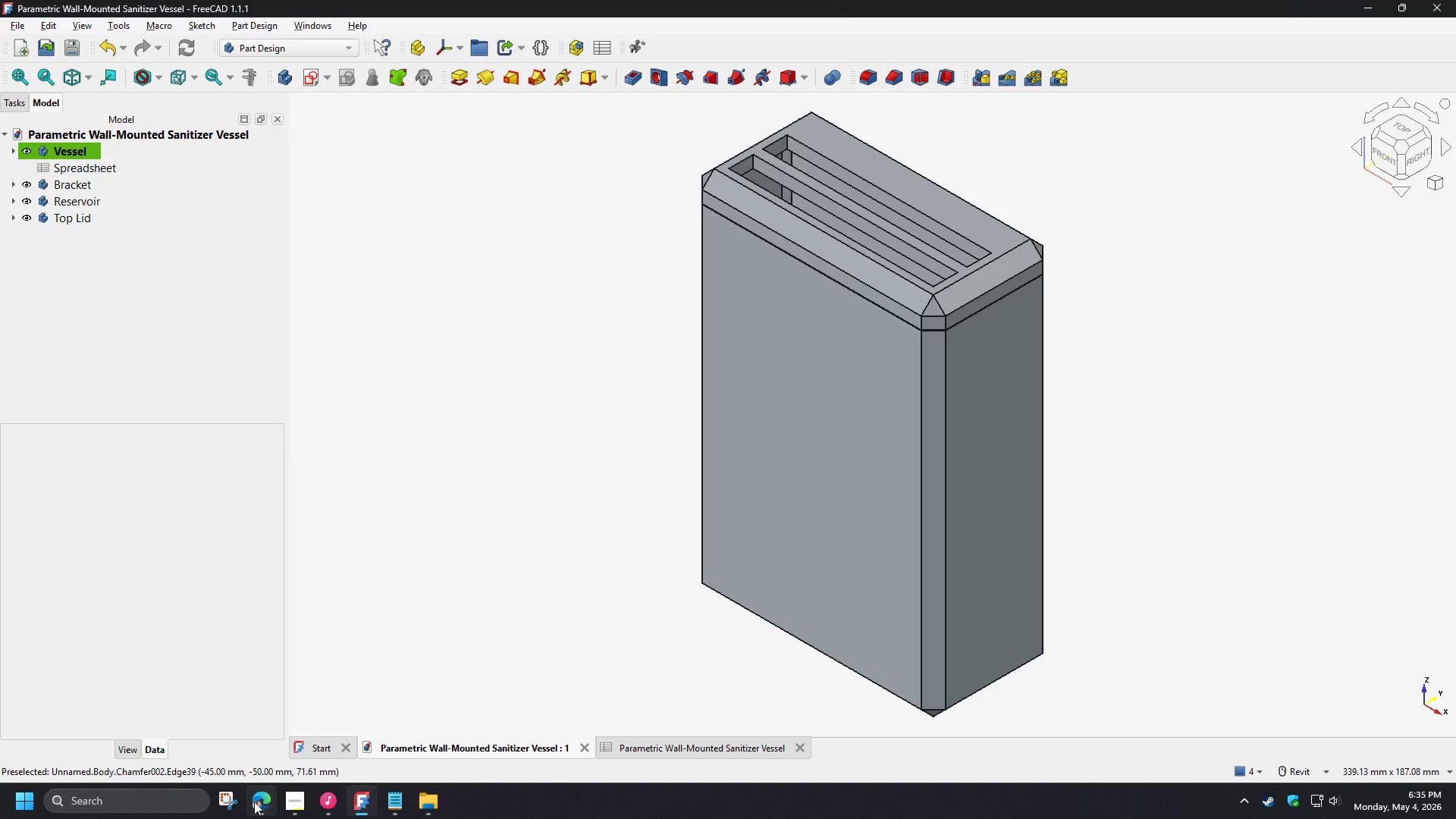 
left_click([254, 802])
 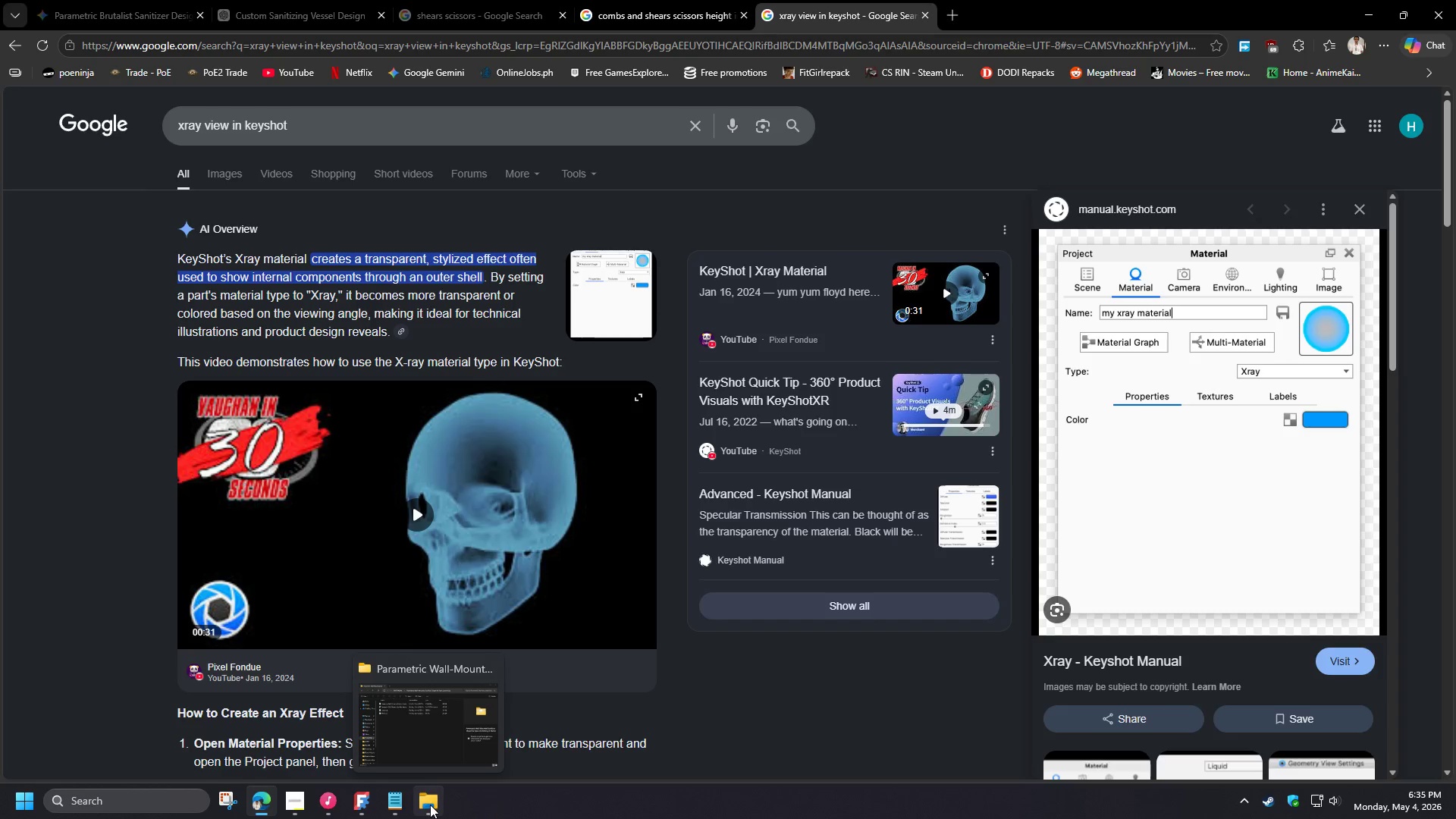 
left_click([430, 805])
 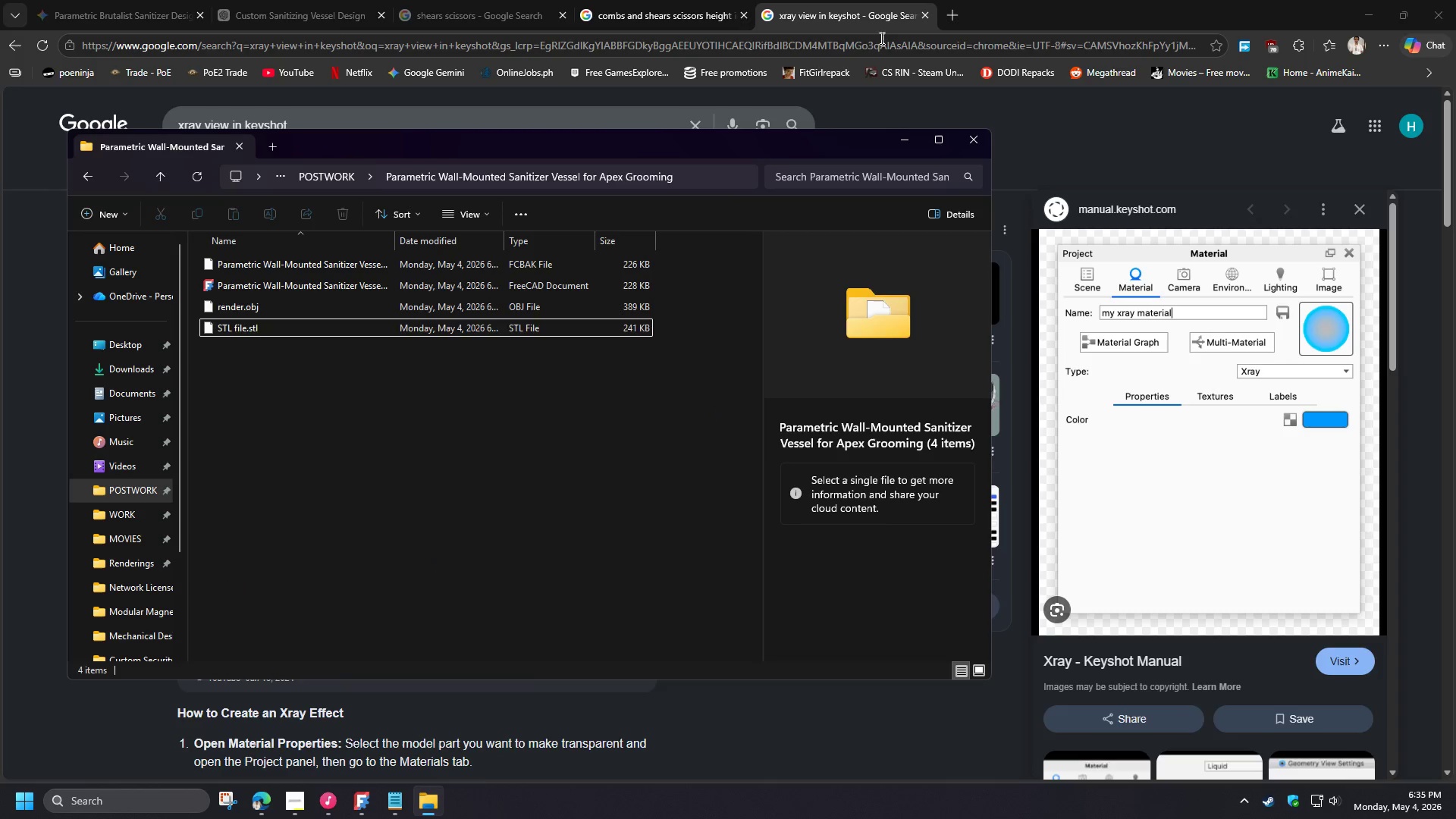 
left_click([874, 16])
 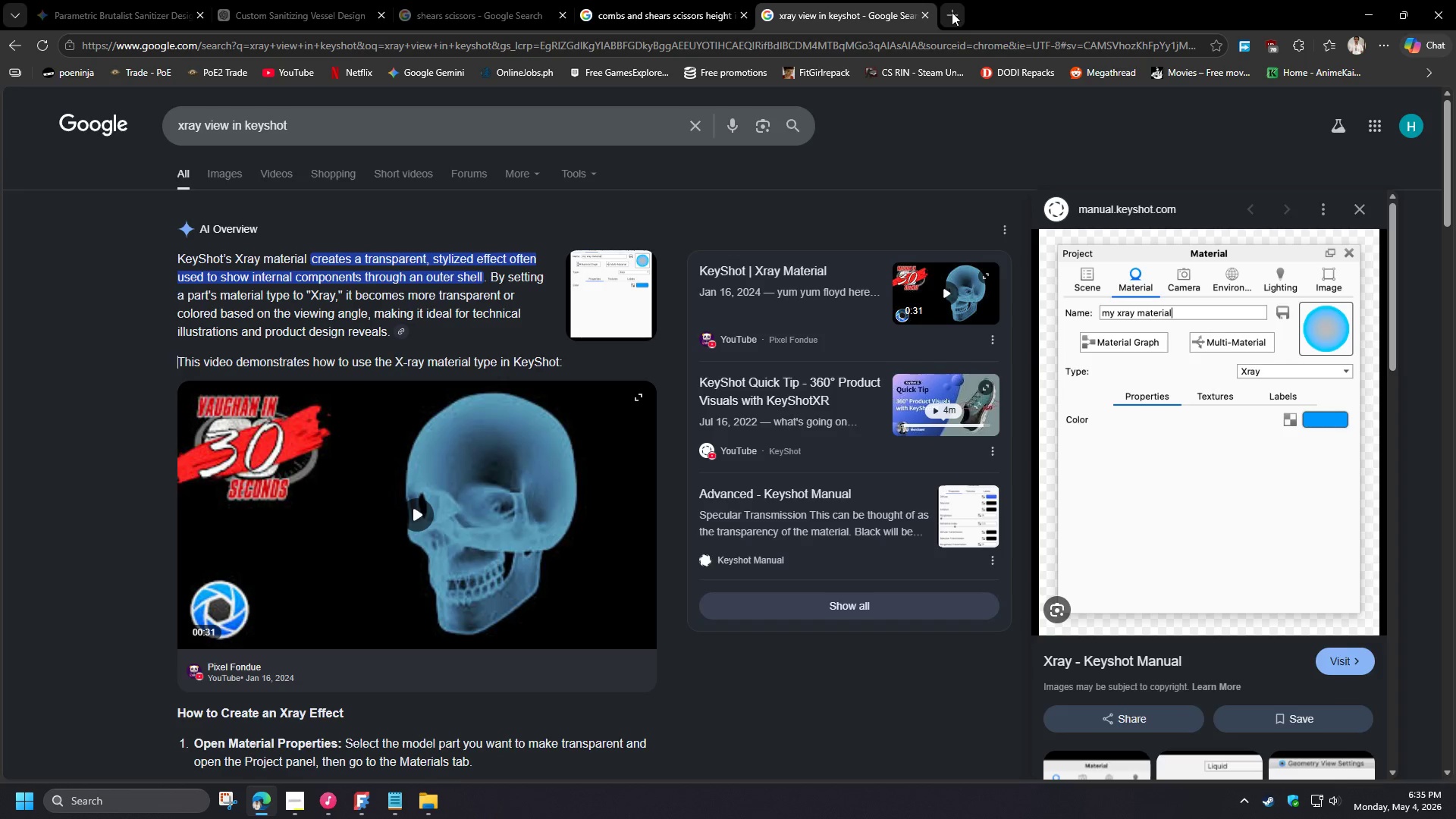 
left_click([952, 12])
 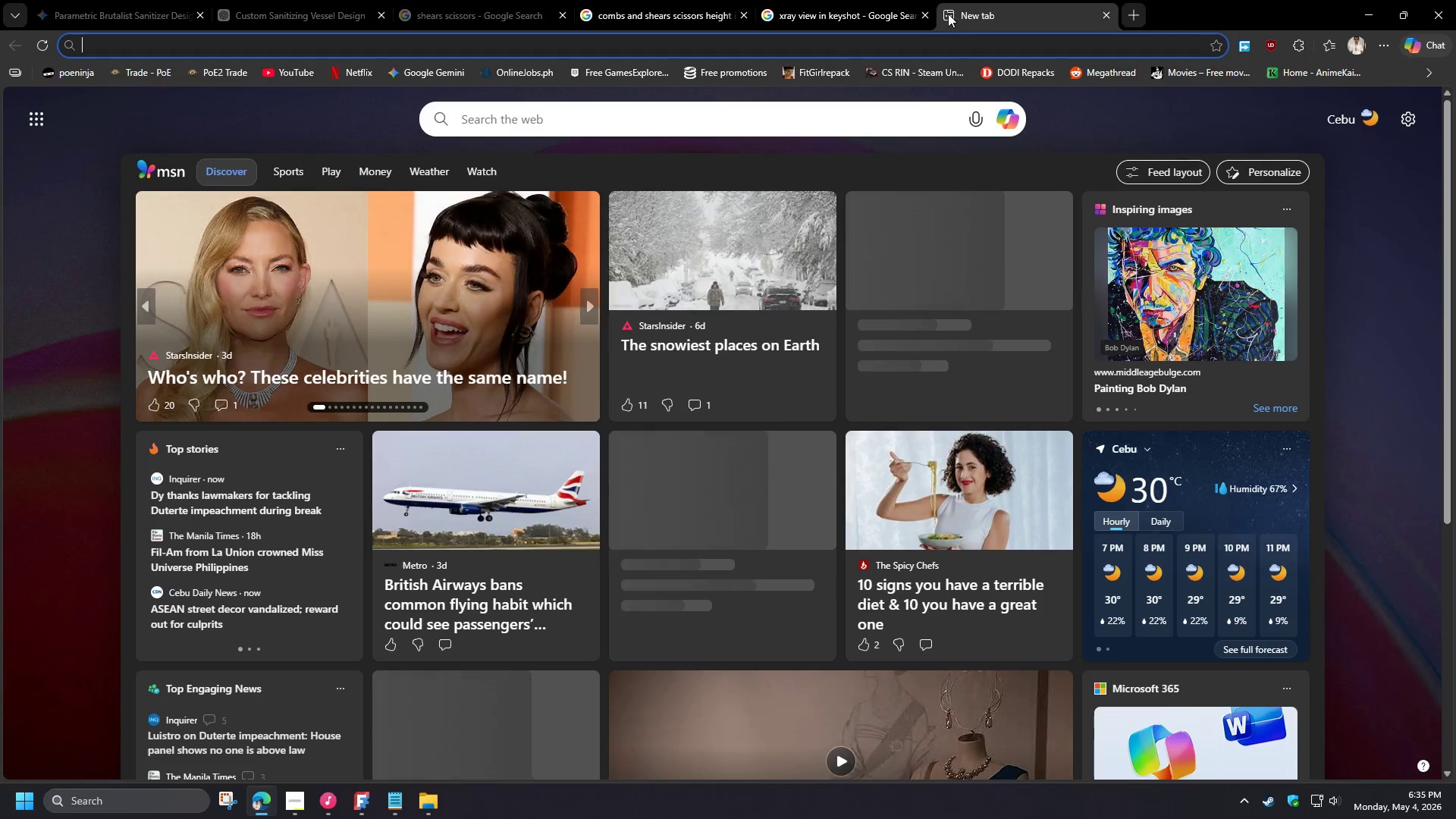 
type(3d)
 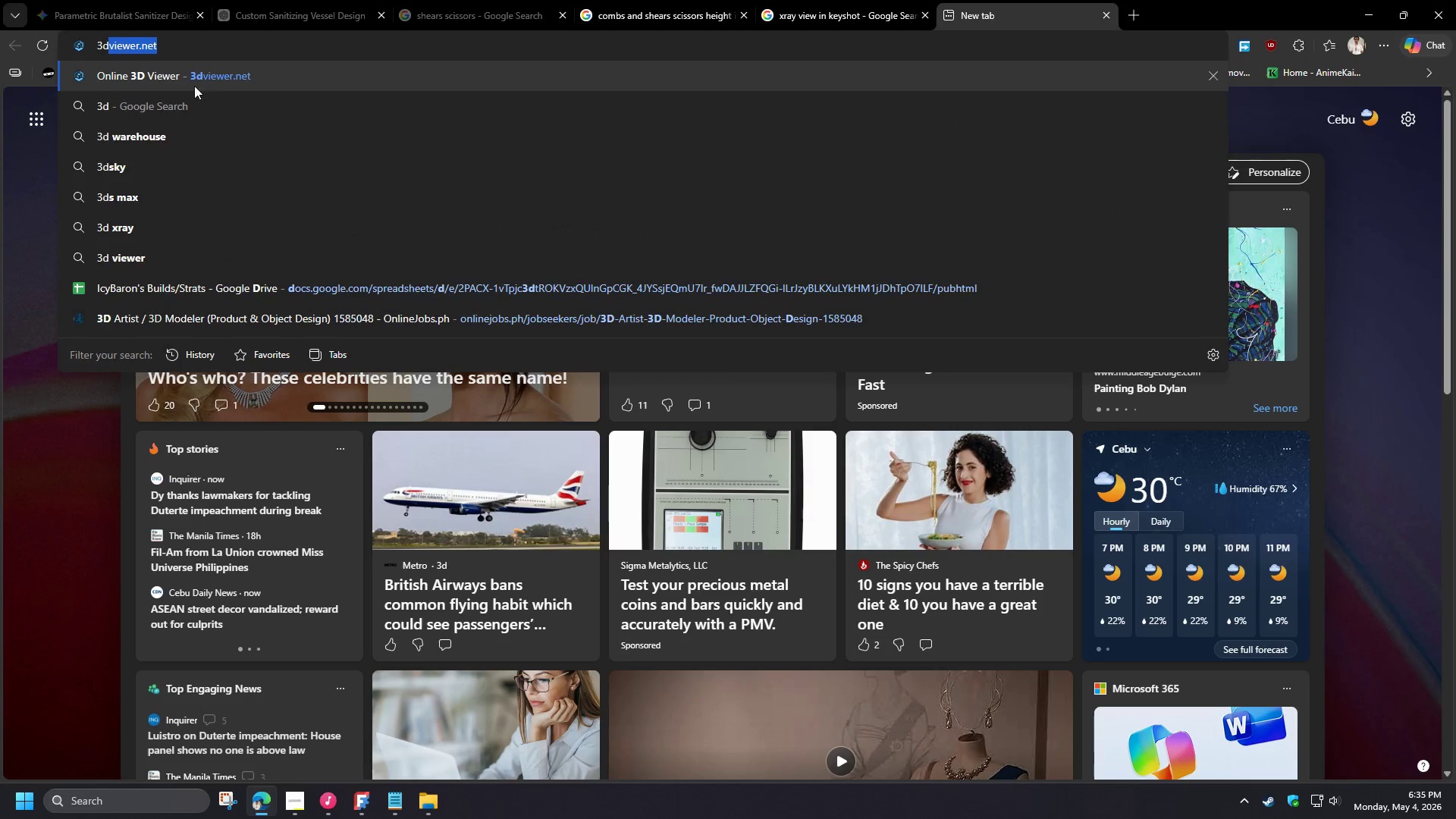 
left_click([198, 72])
 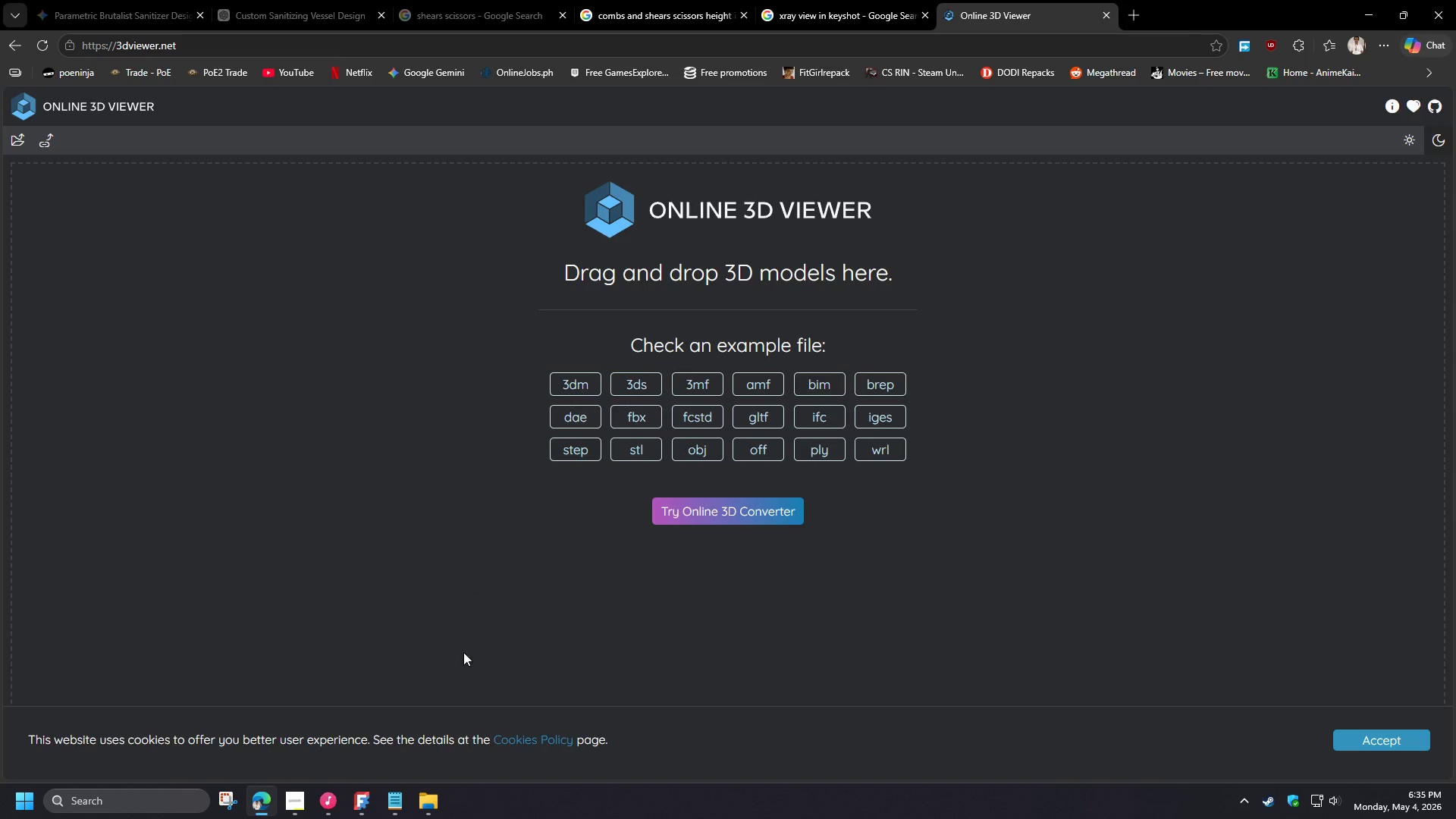 
left_click([422, 817])
 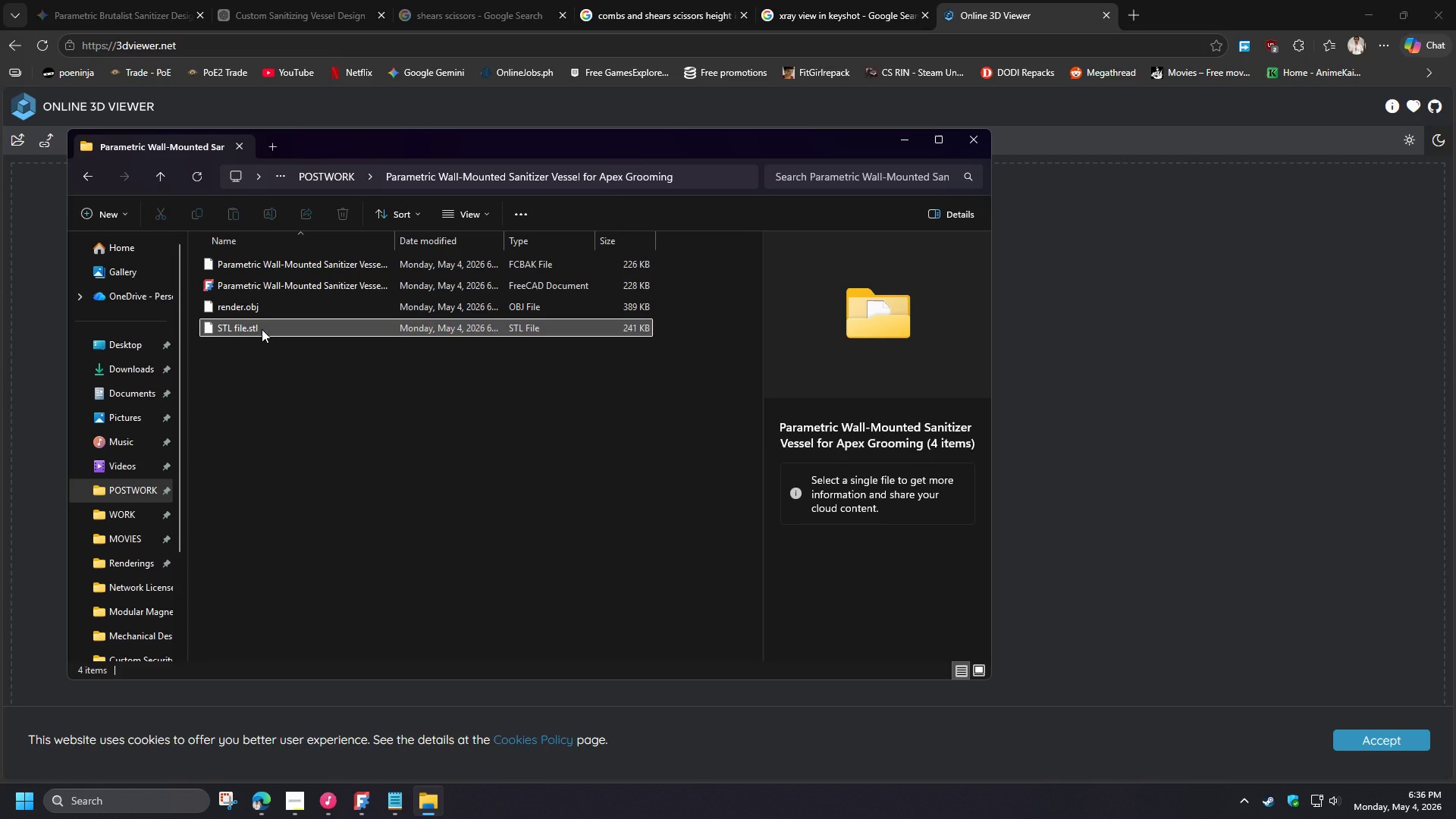 
left_click_drag(start_coordinate=[262, 329], to_coordinate=[469, 357])
 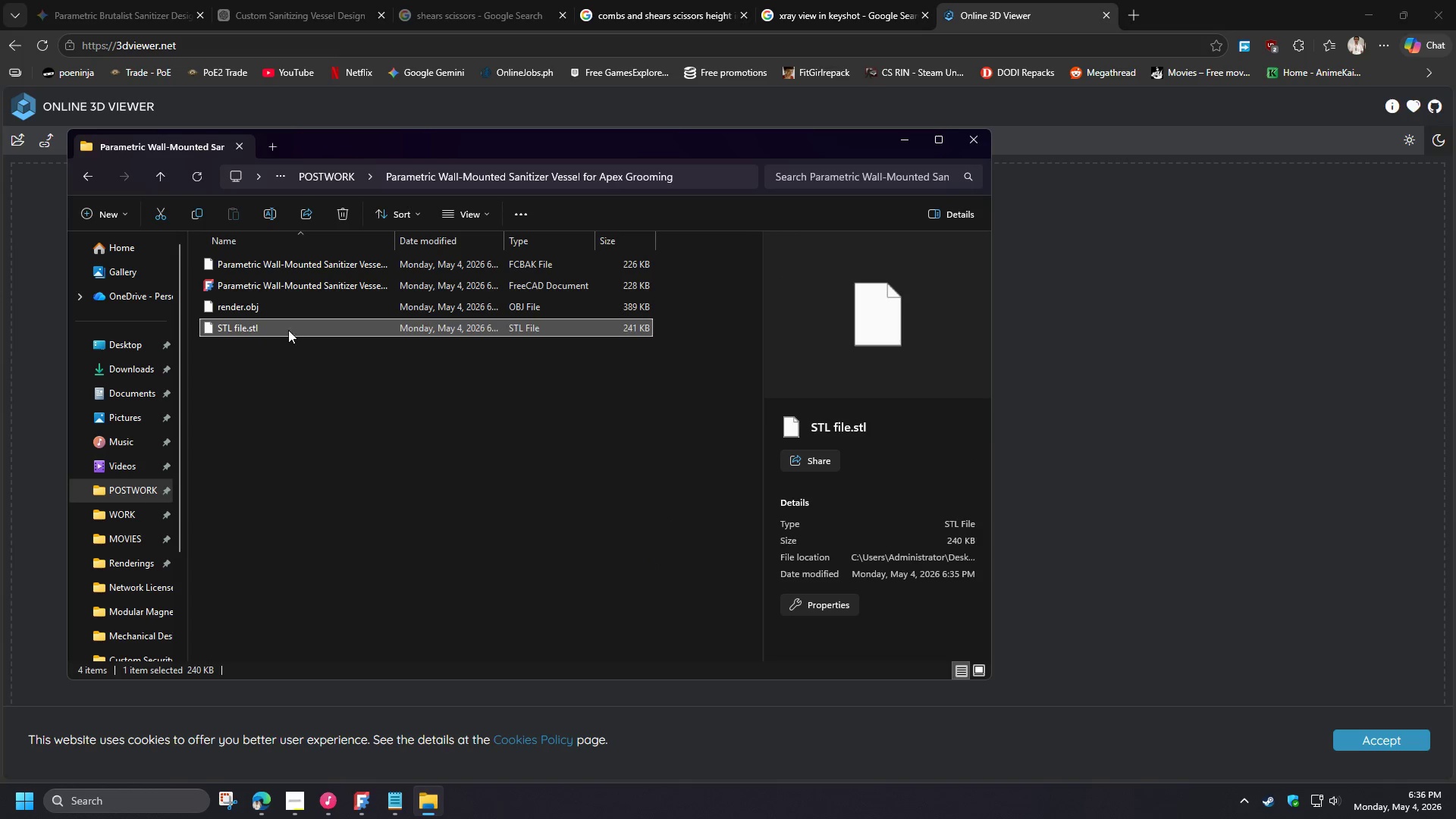 
left_click_drag(start_coordinate=[288, 330], to_coordinate=[1081, 403])
 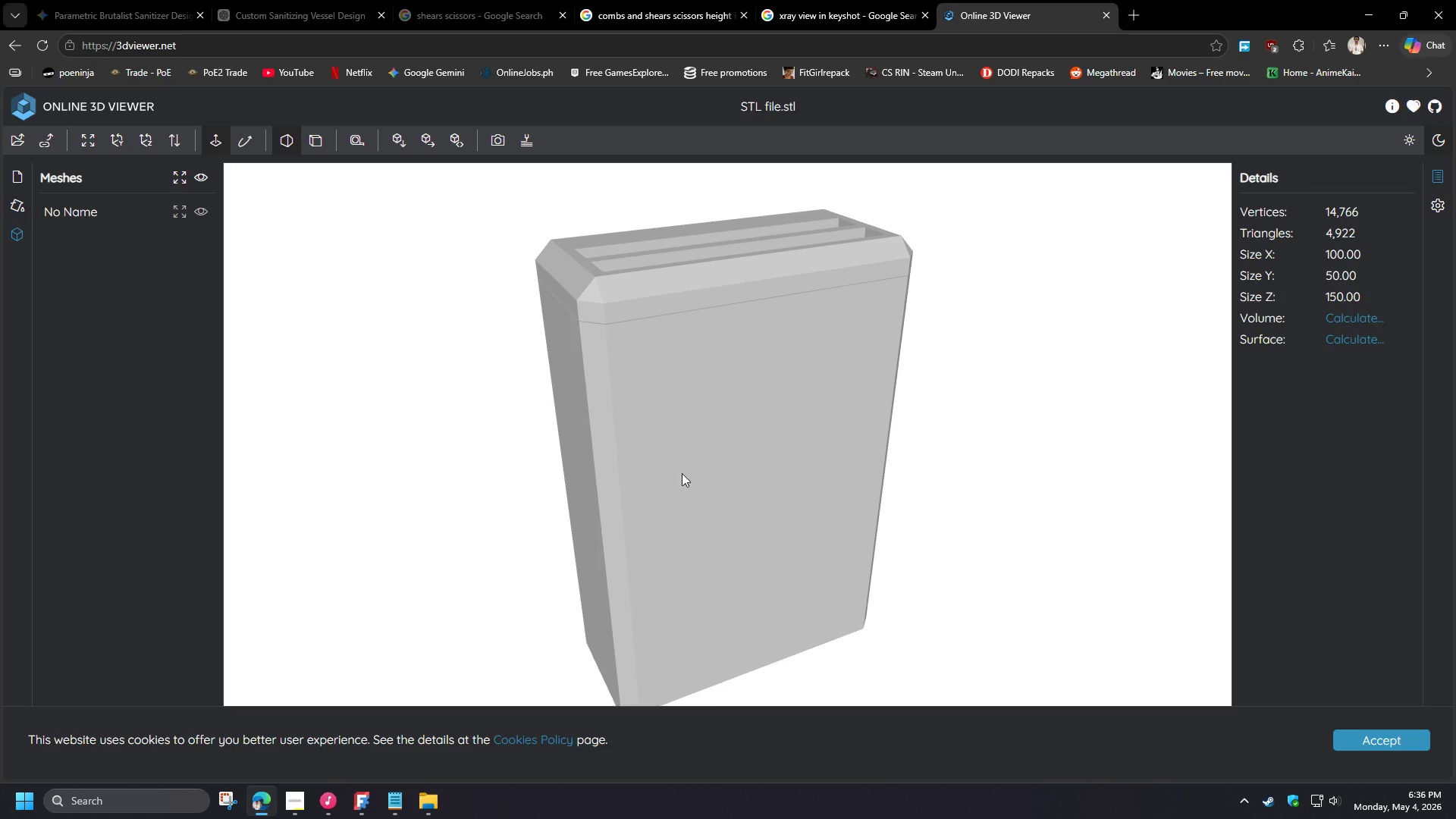 
left_click_drag(start_coordinate=[726, 485], to_coordinate=[761, 481])
 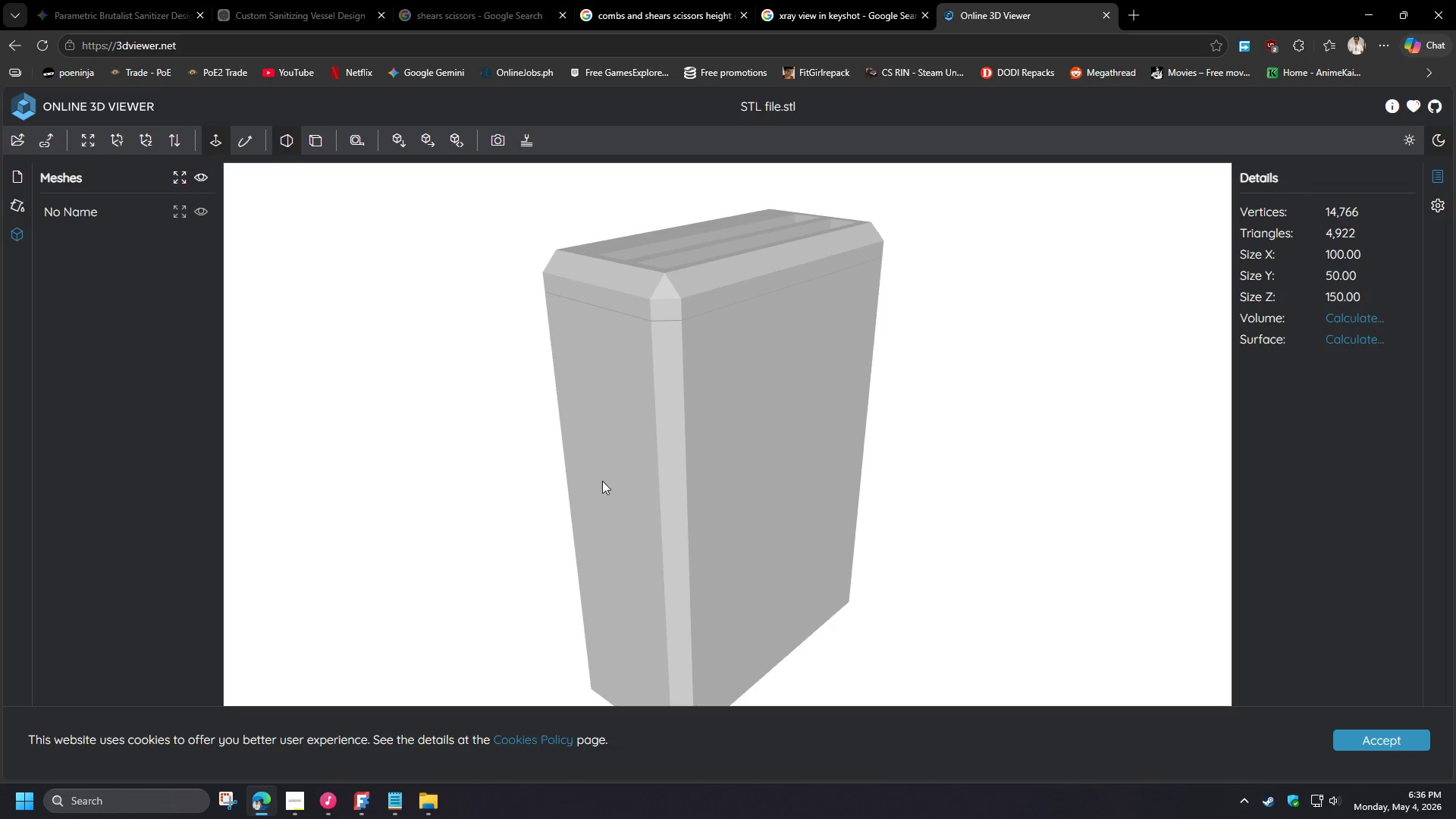 
left_click_drag(start_coordinate=[594, 469], to_coordinate=[611, 470])
 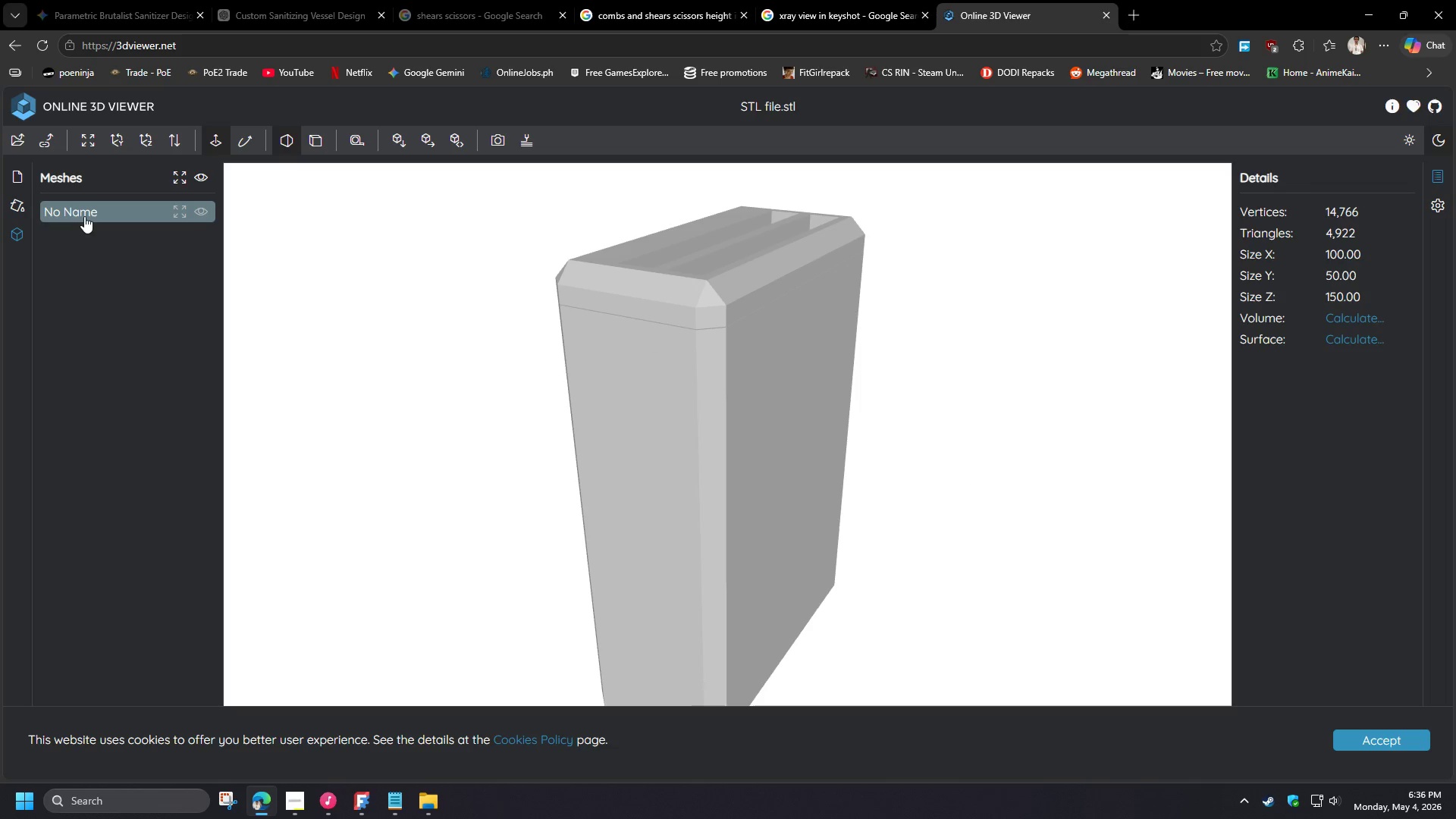 
left_click([81, 214])
 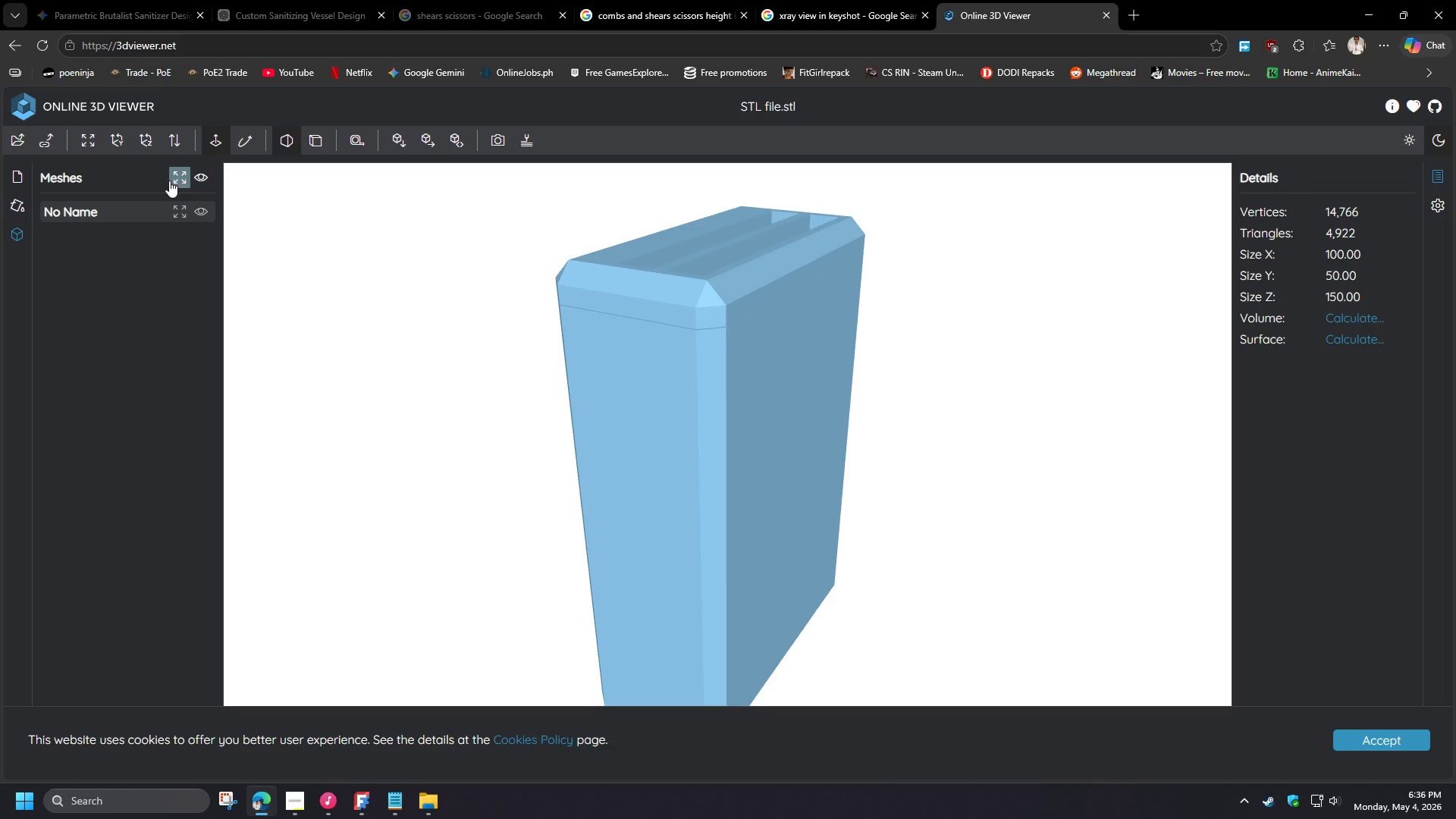 
left_click([119, 286])
 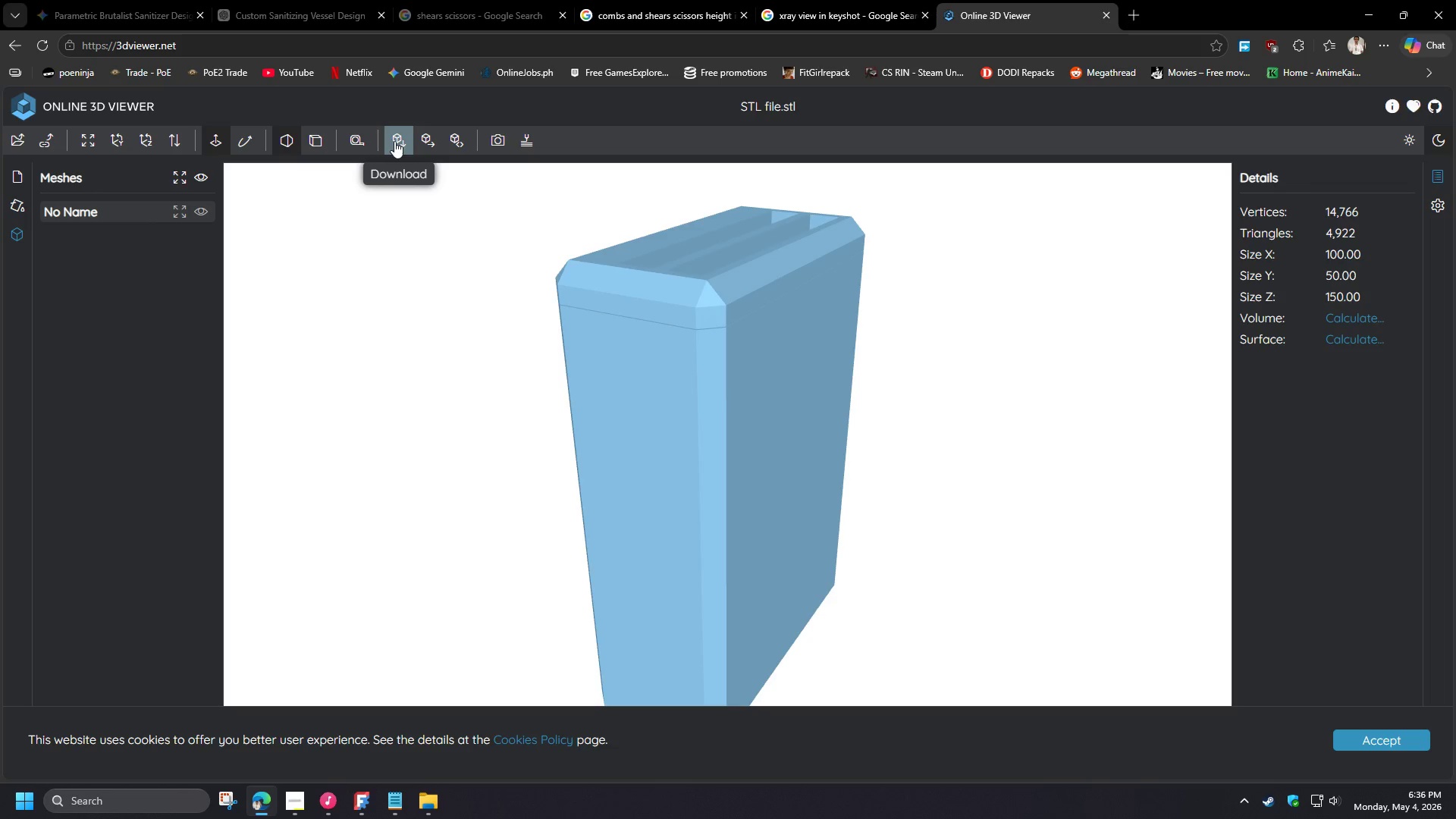 
left_click([519, 140])
 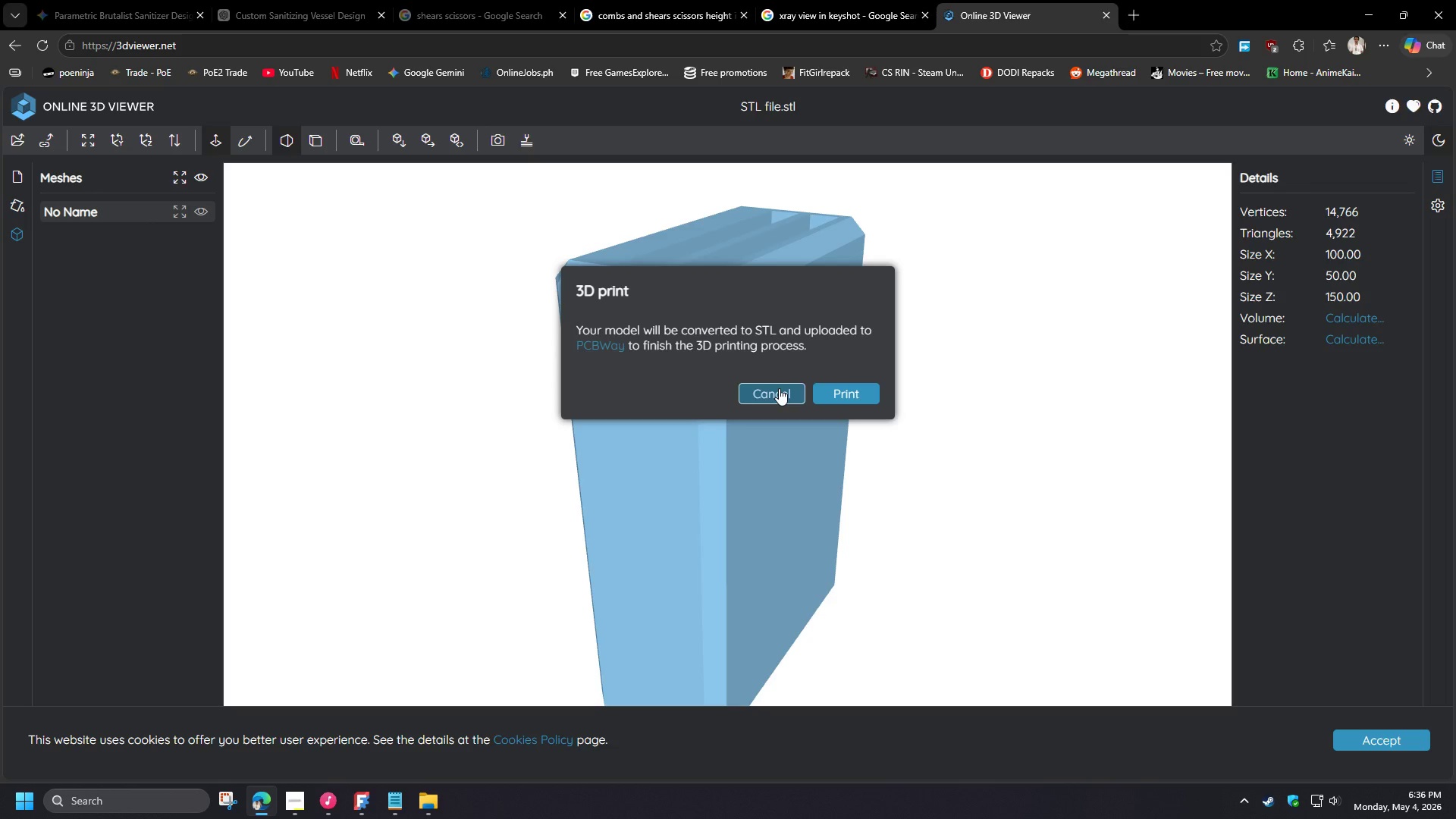 
left_click([779, 388])
 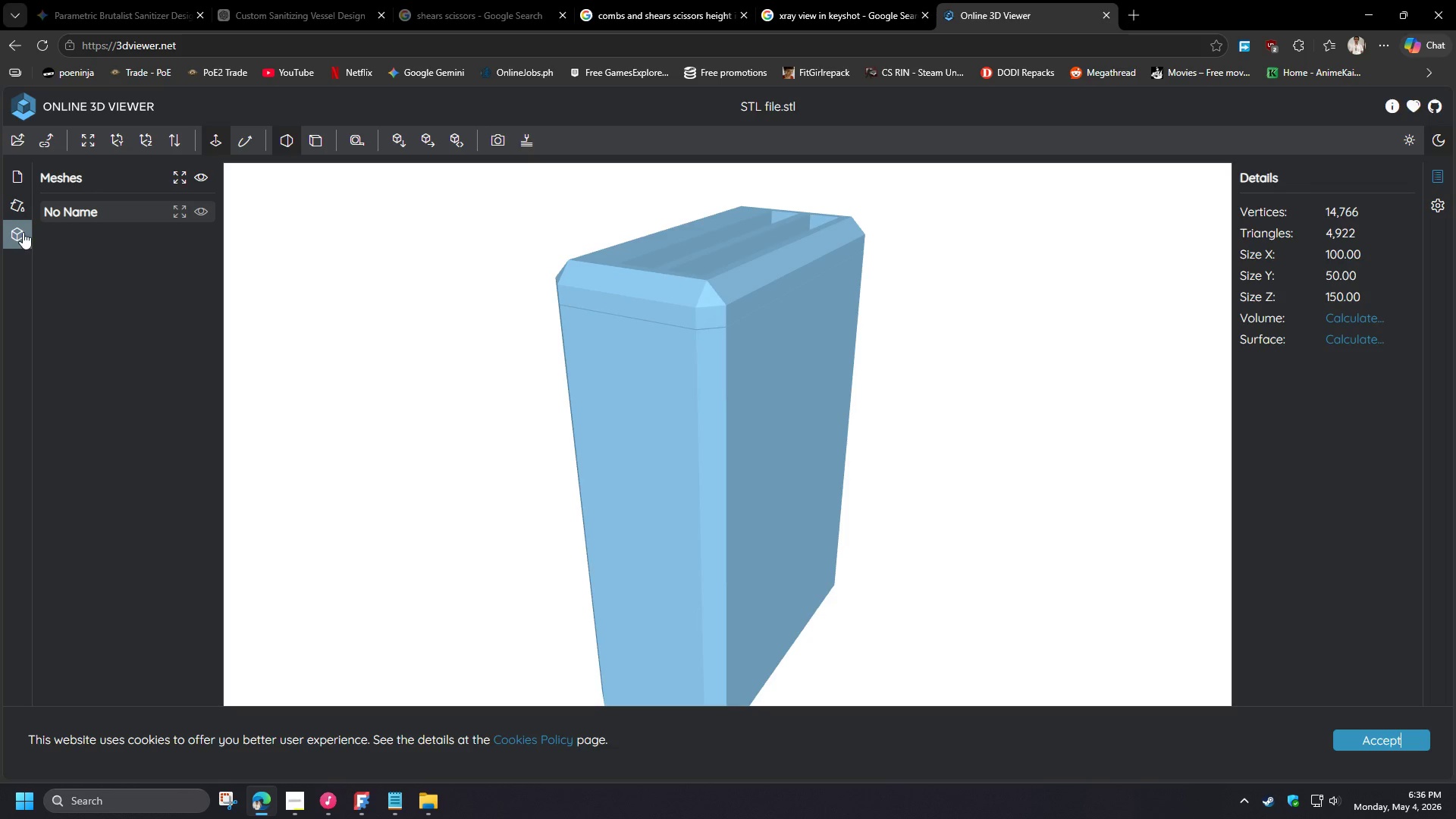 
left_click([22, 233])
 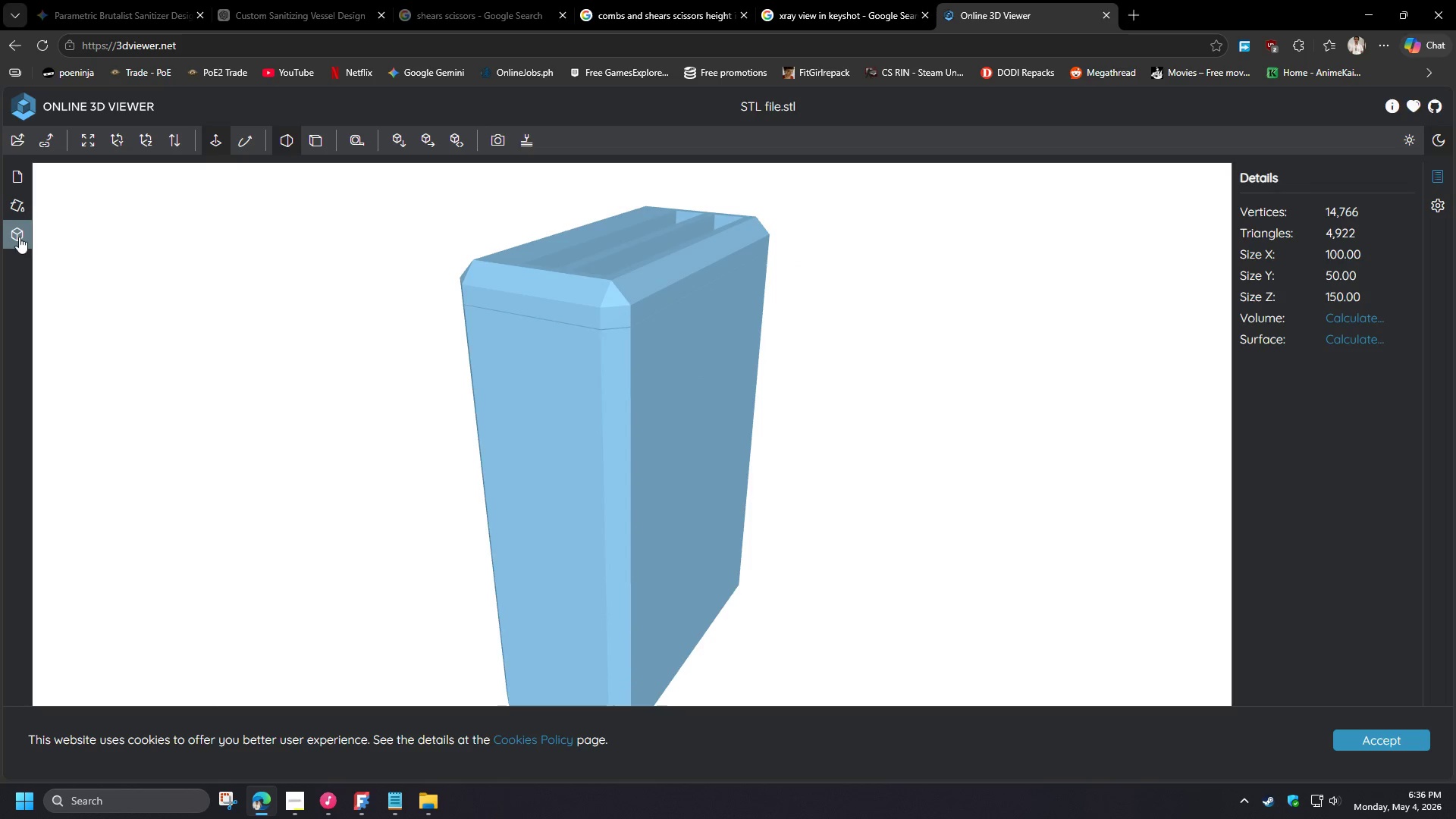 
left_click([17, 235])
 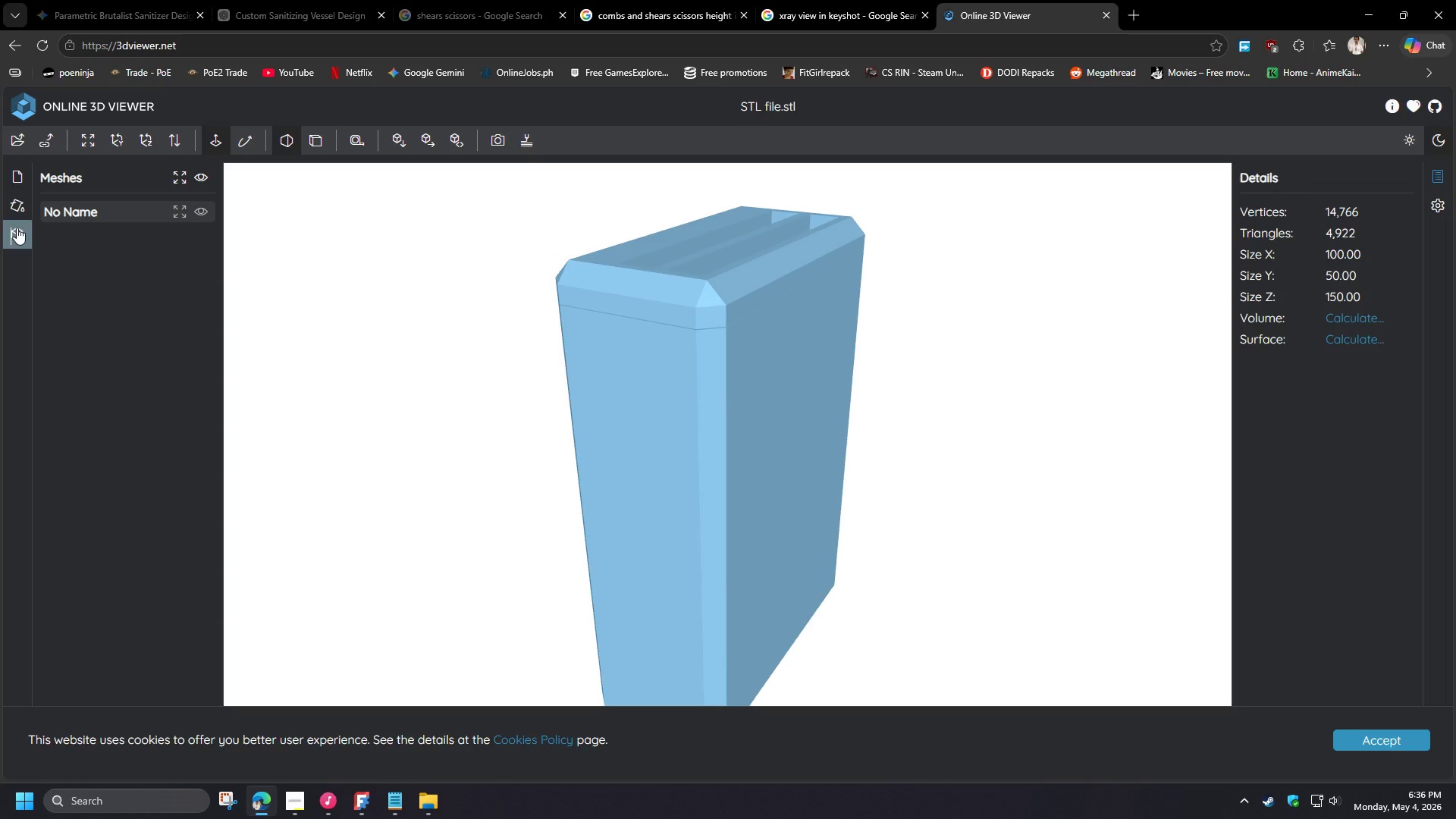 
mouse_move([16, 195])
 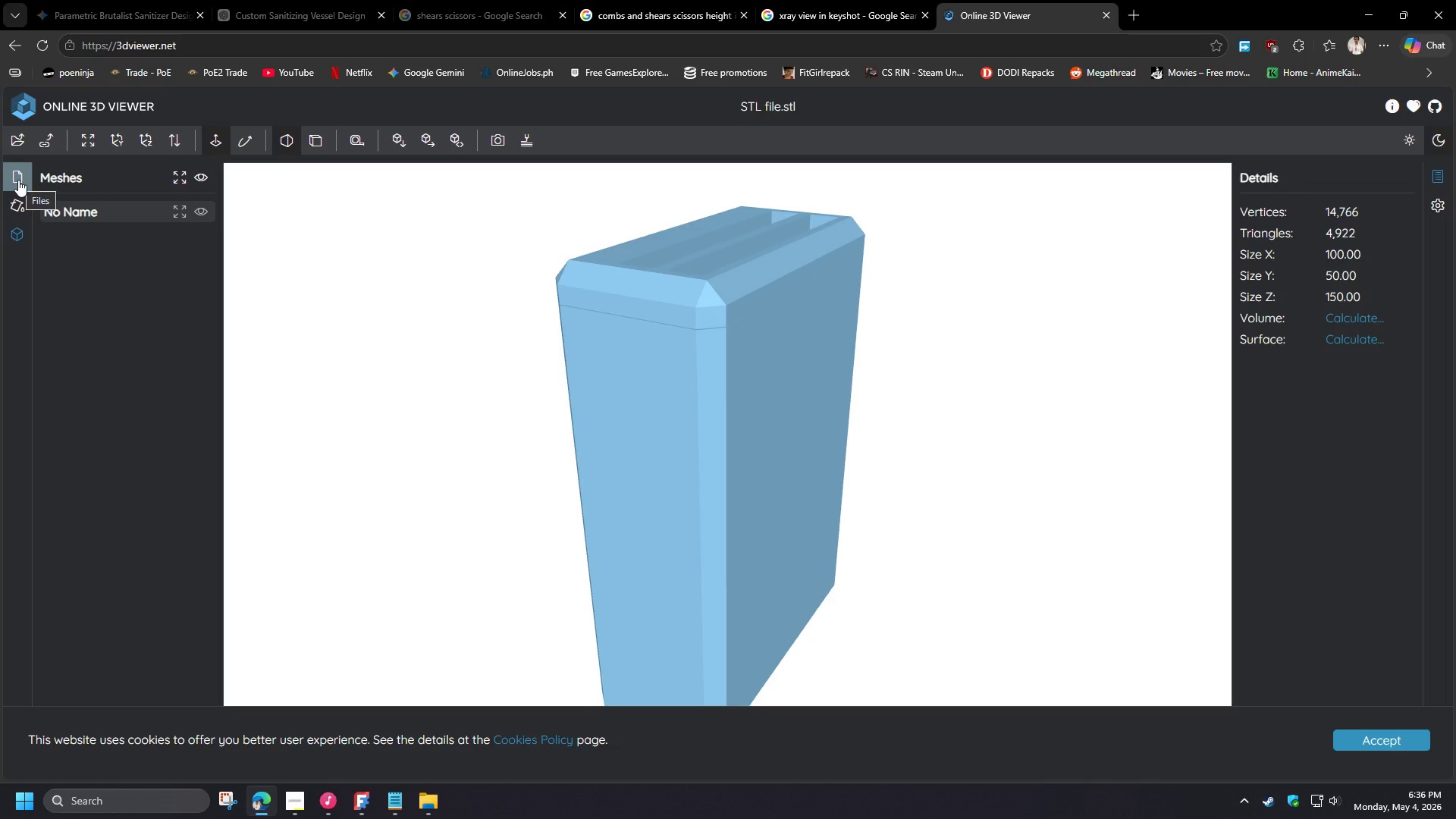 
left_click([18, 180])
 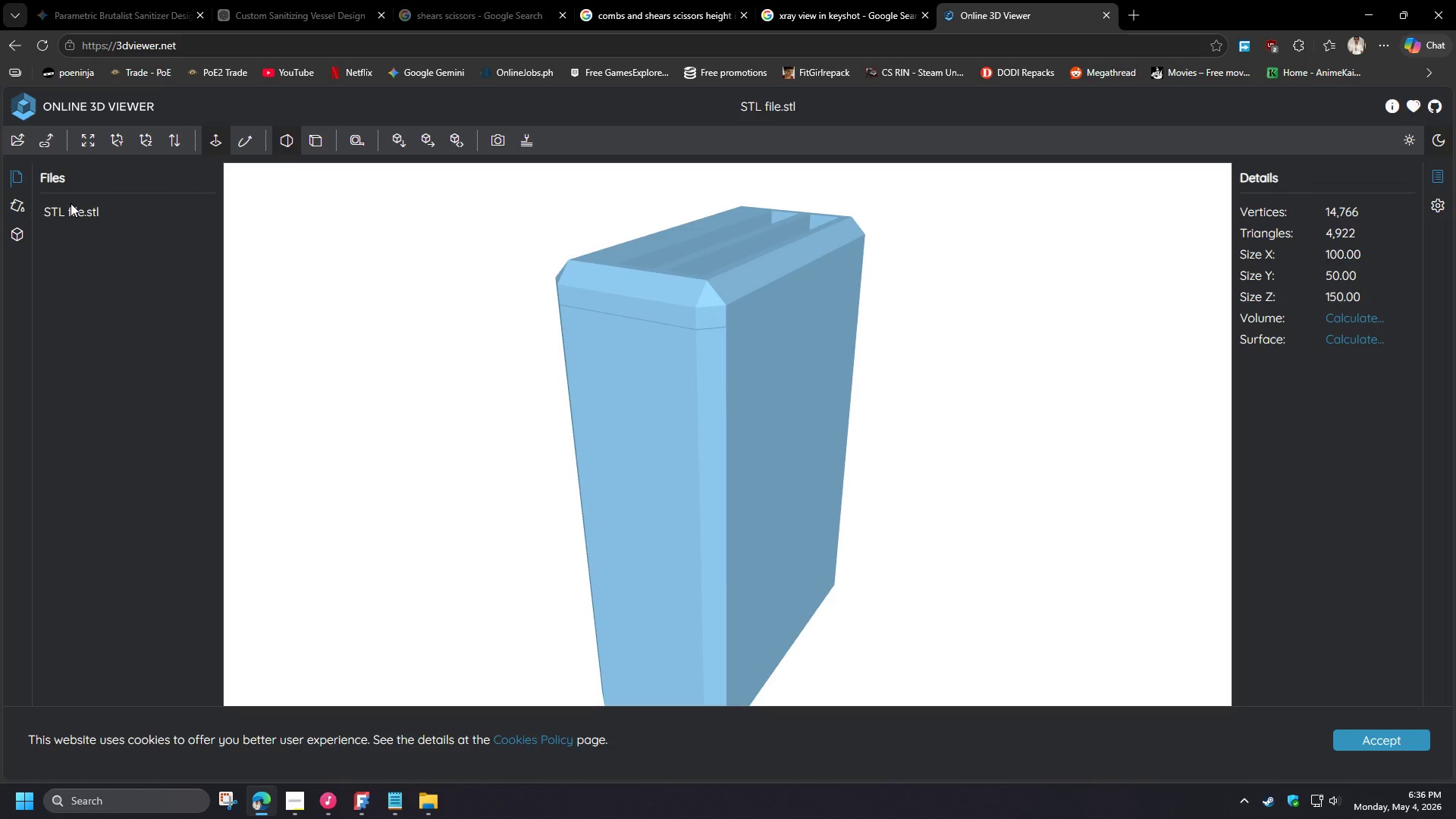 
double_click([72, 218])
 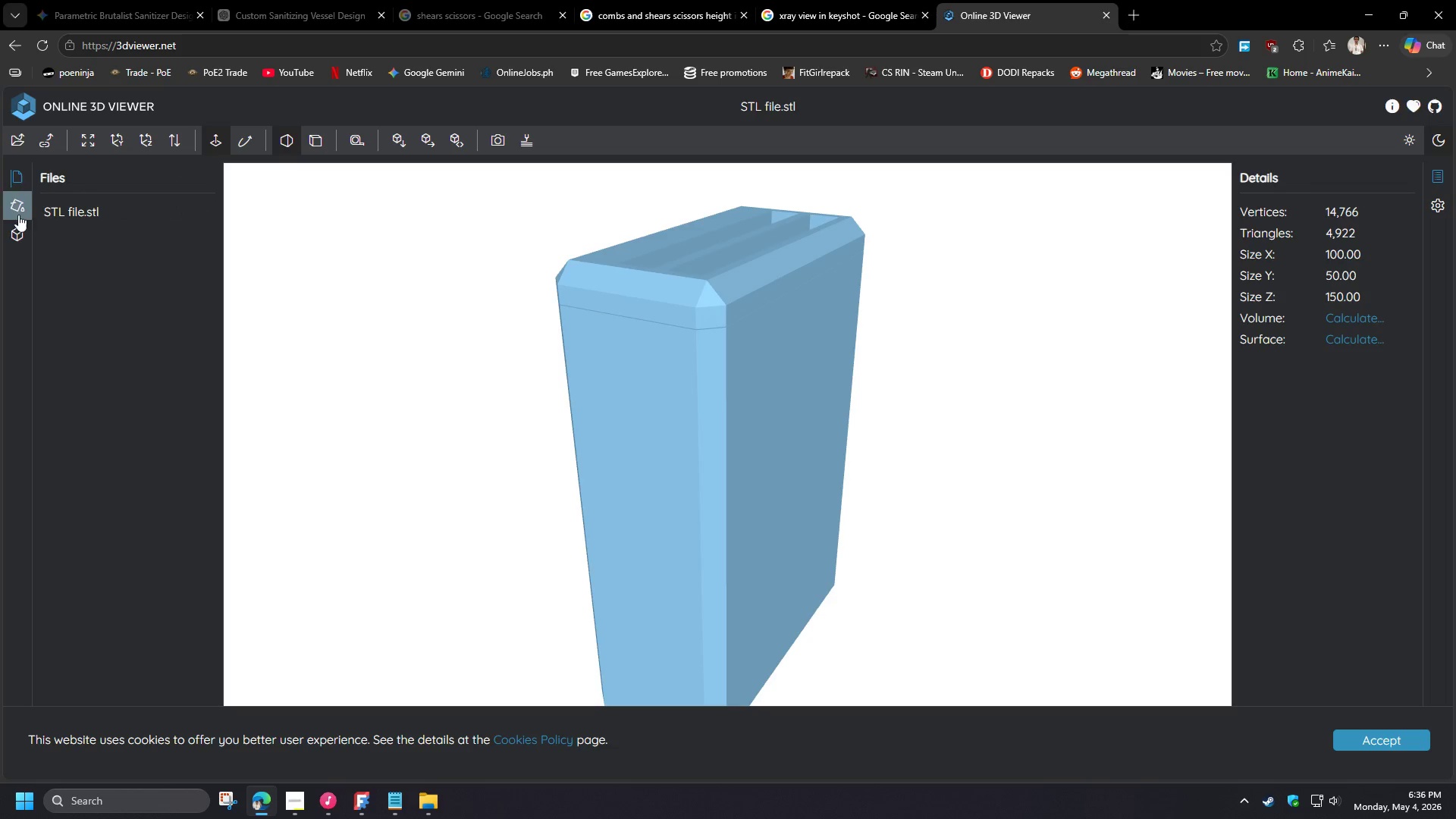 
left_click([14, 230])
 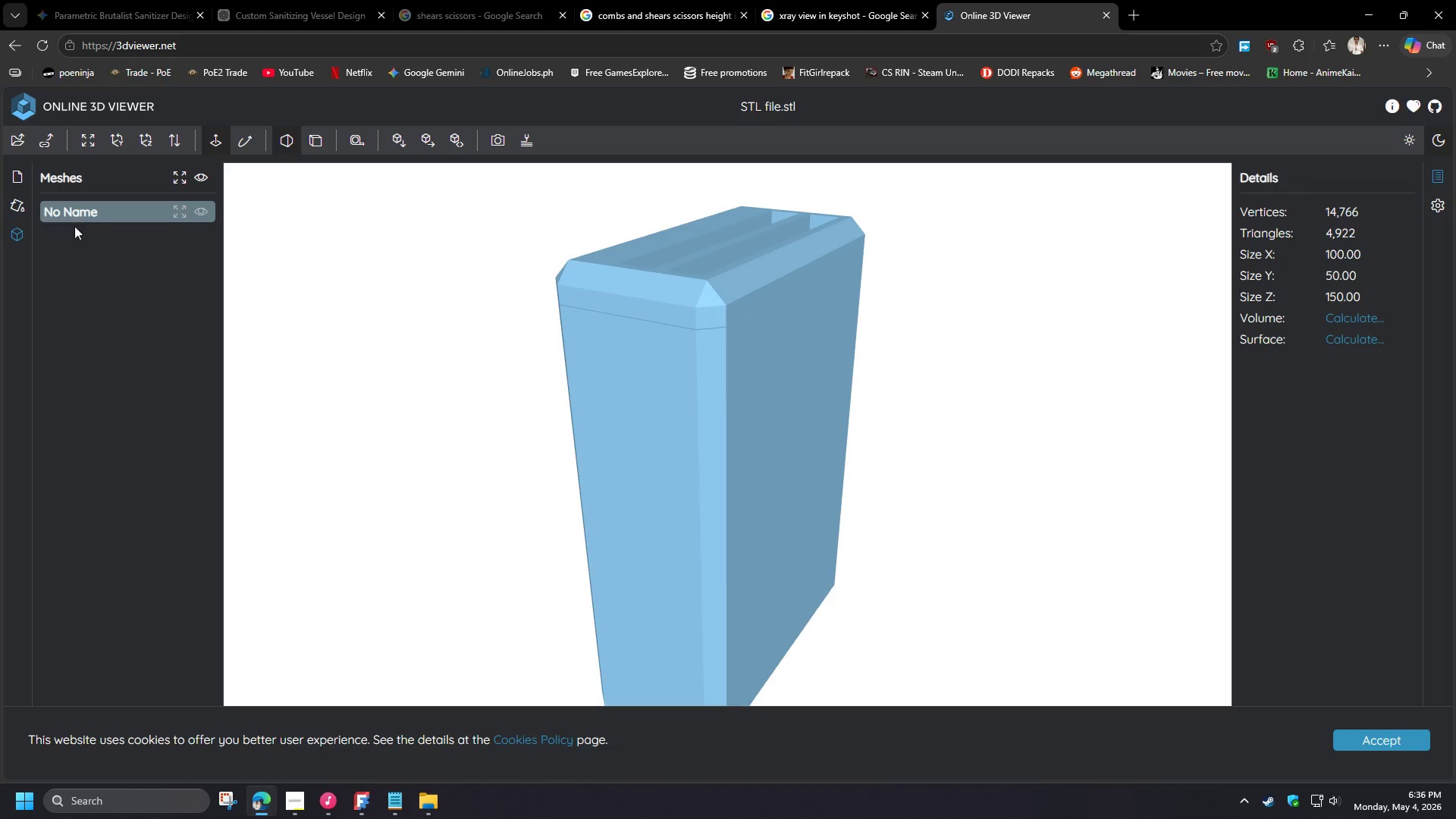 
left_click([128, 300])
 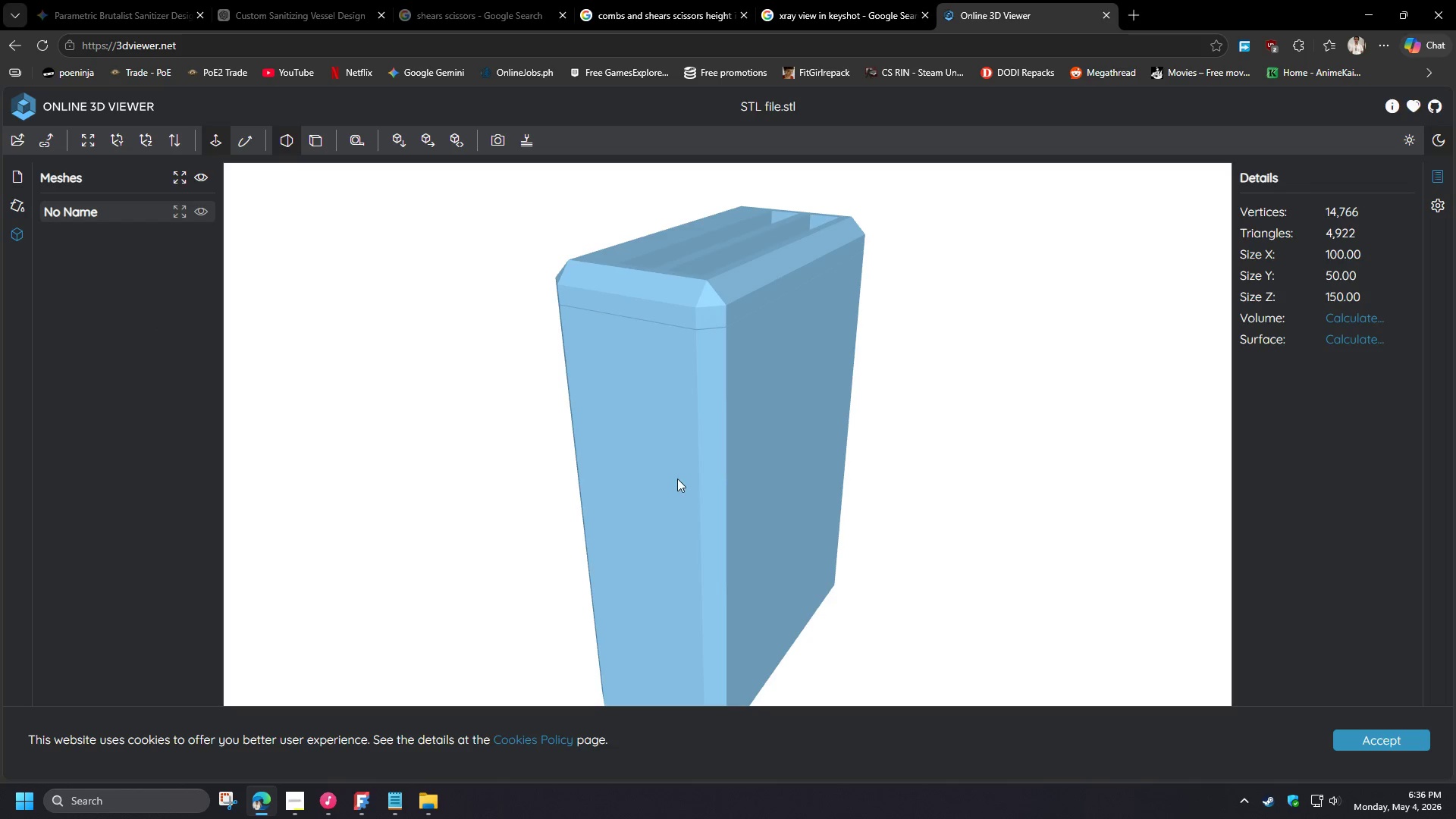 
left_click_drag(start_coordinate=[637, 447], to_coordinate=[607, 431])
 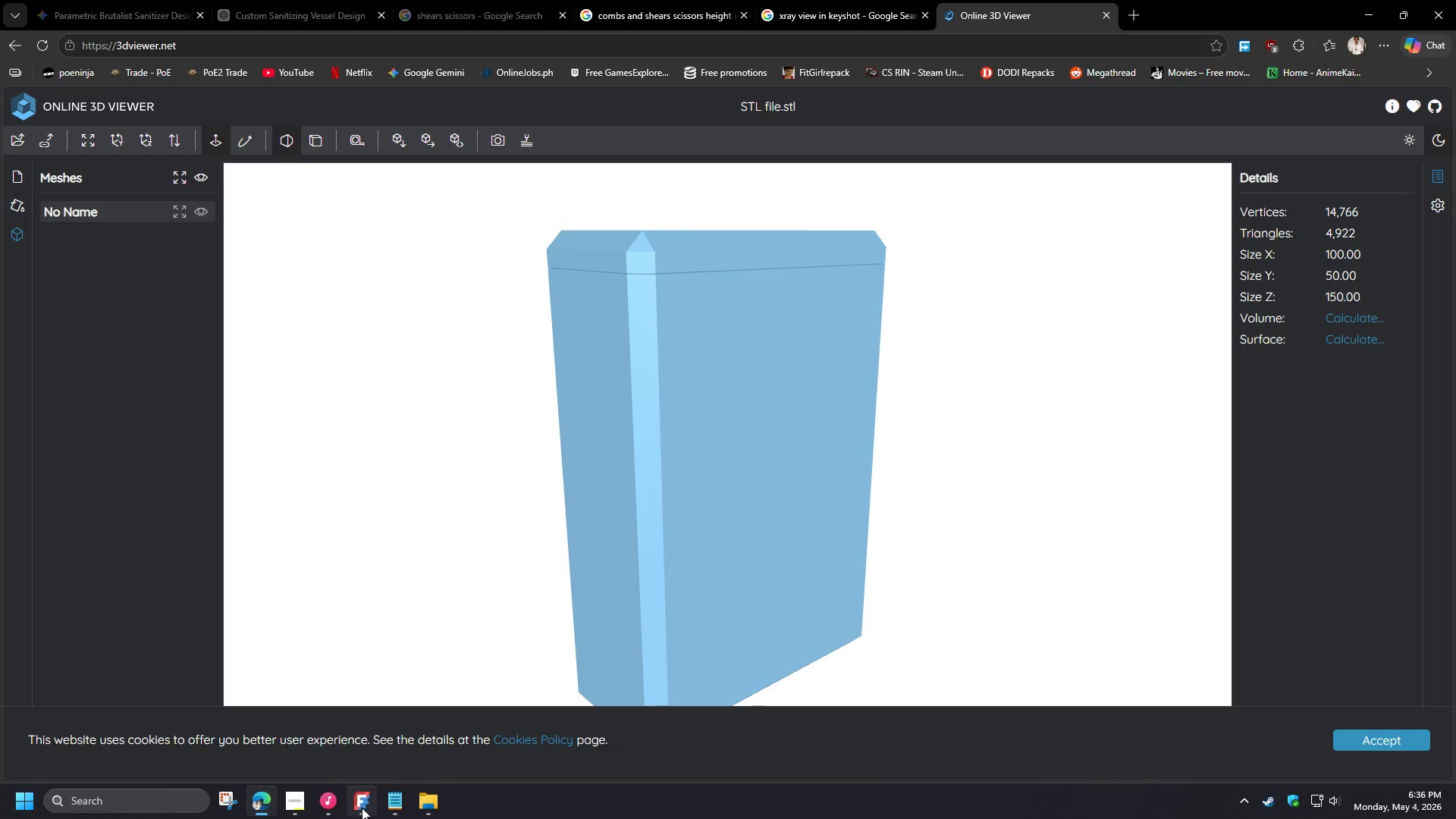 
left_click([263, 807])
 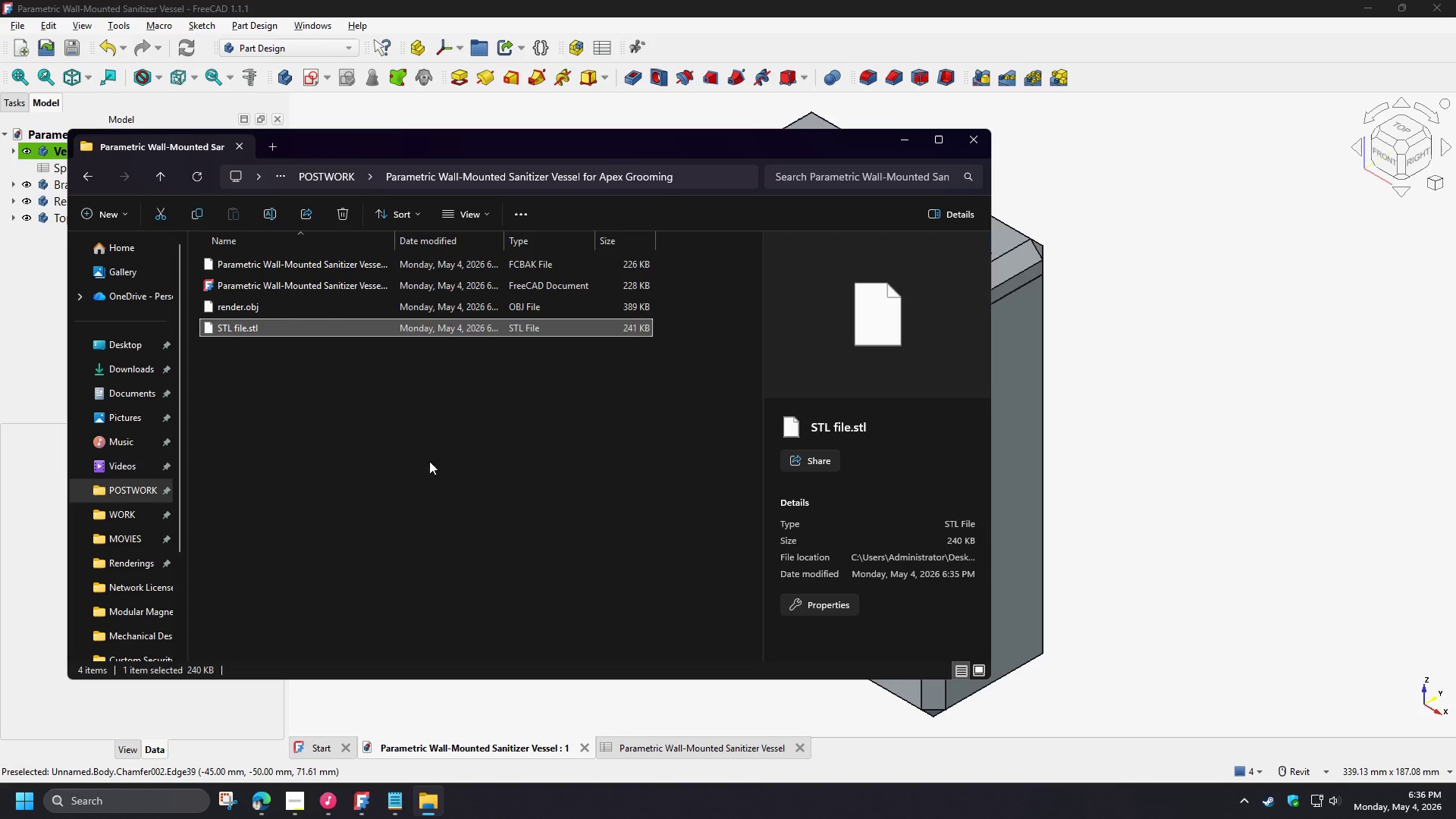 
left_click([350, 386])
 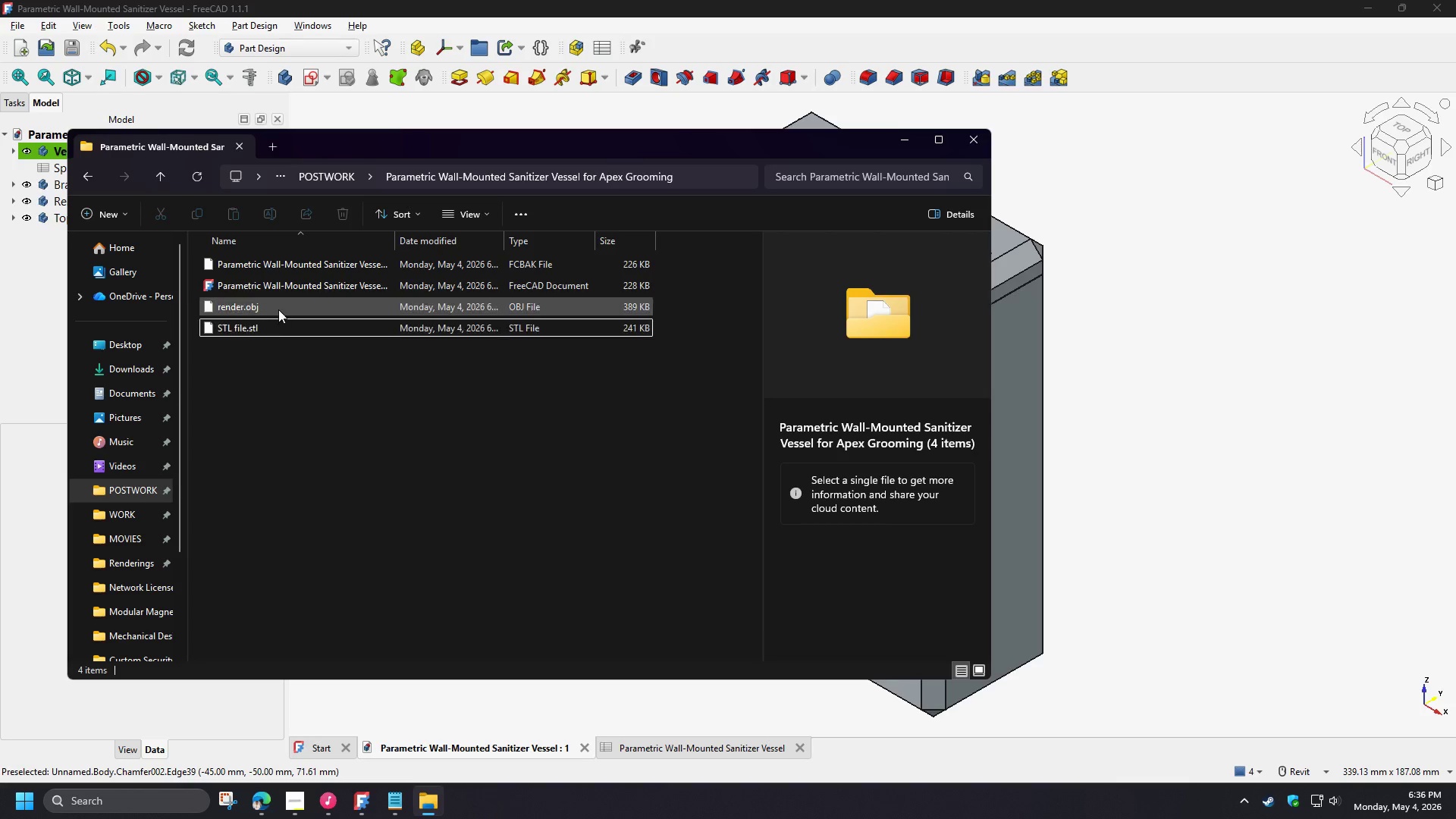 
left_click([277, 307])
 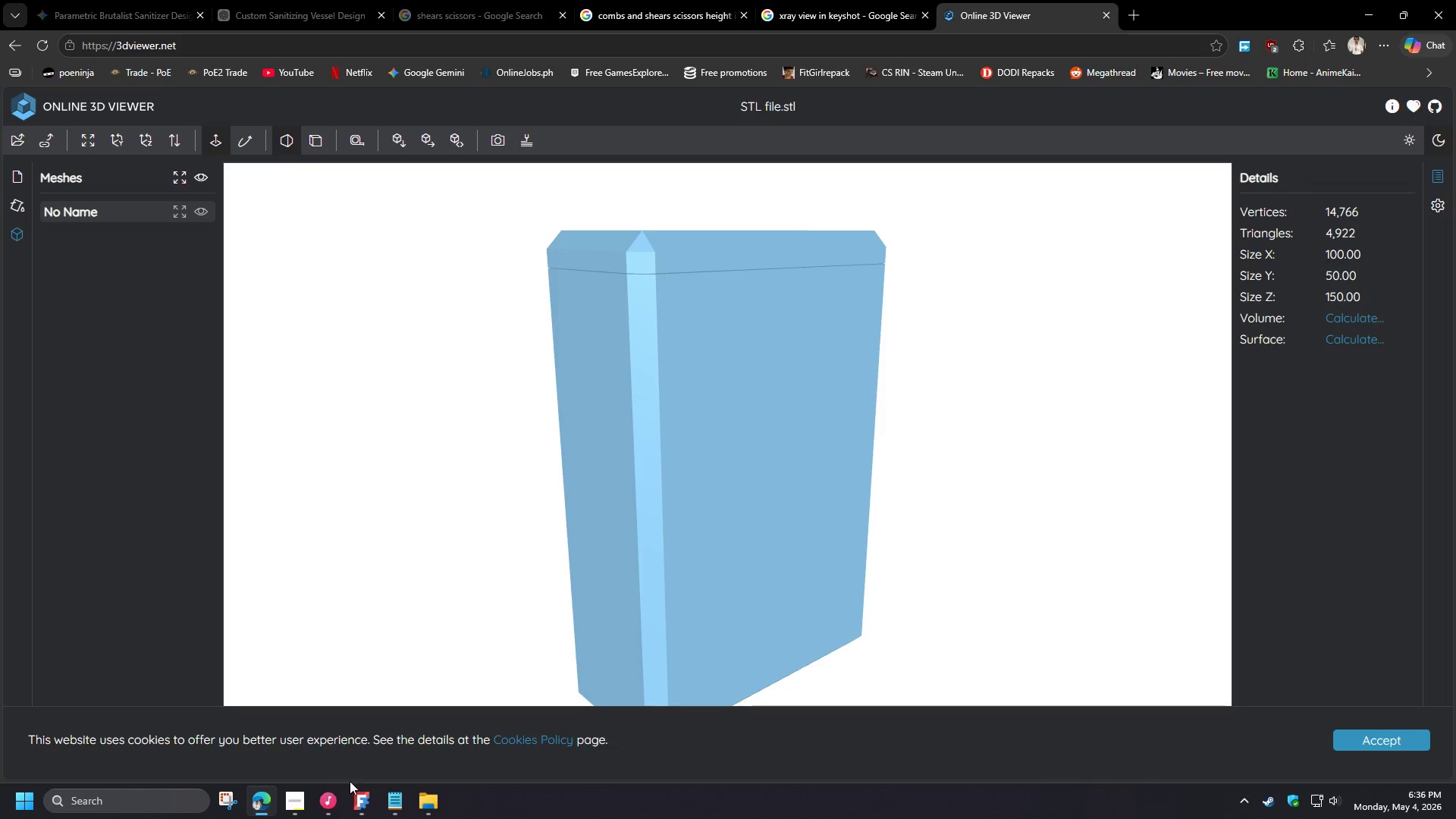 
left_click([436, 804])
 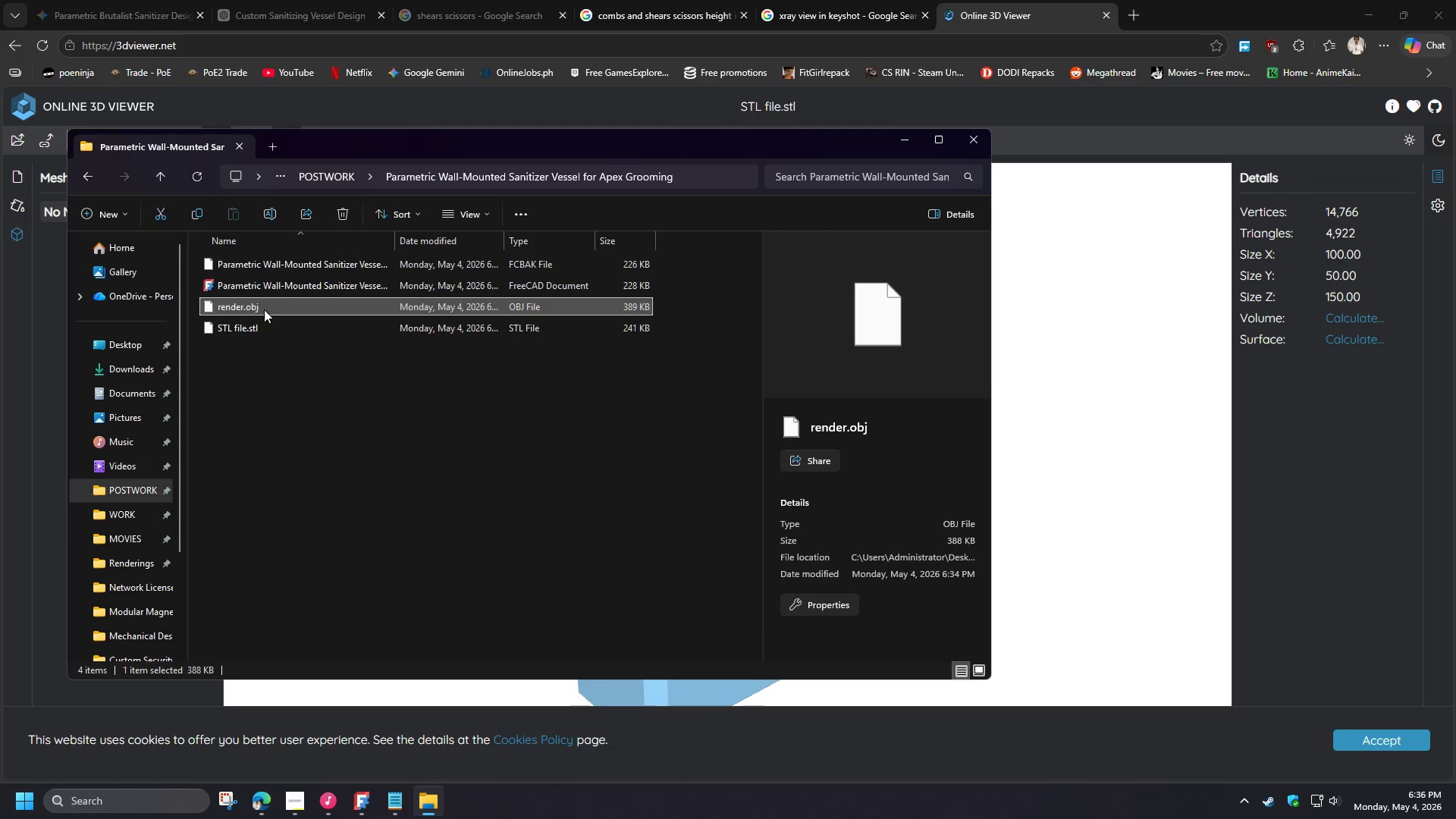 
left_click_drag(start_coordinate=[259, 306], to_coordinate=[1122, 399])
 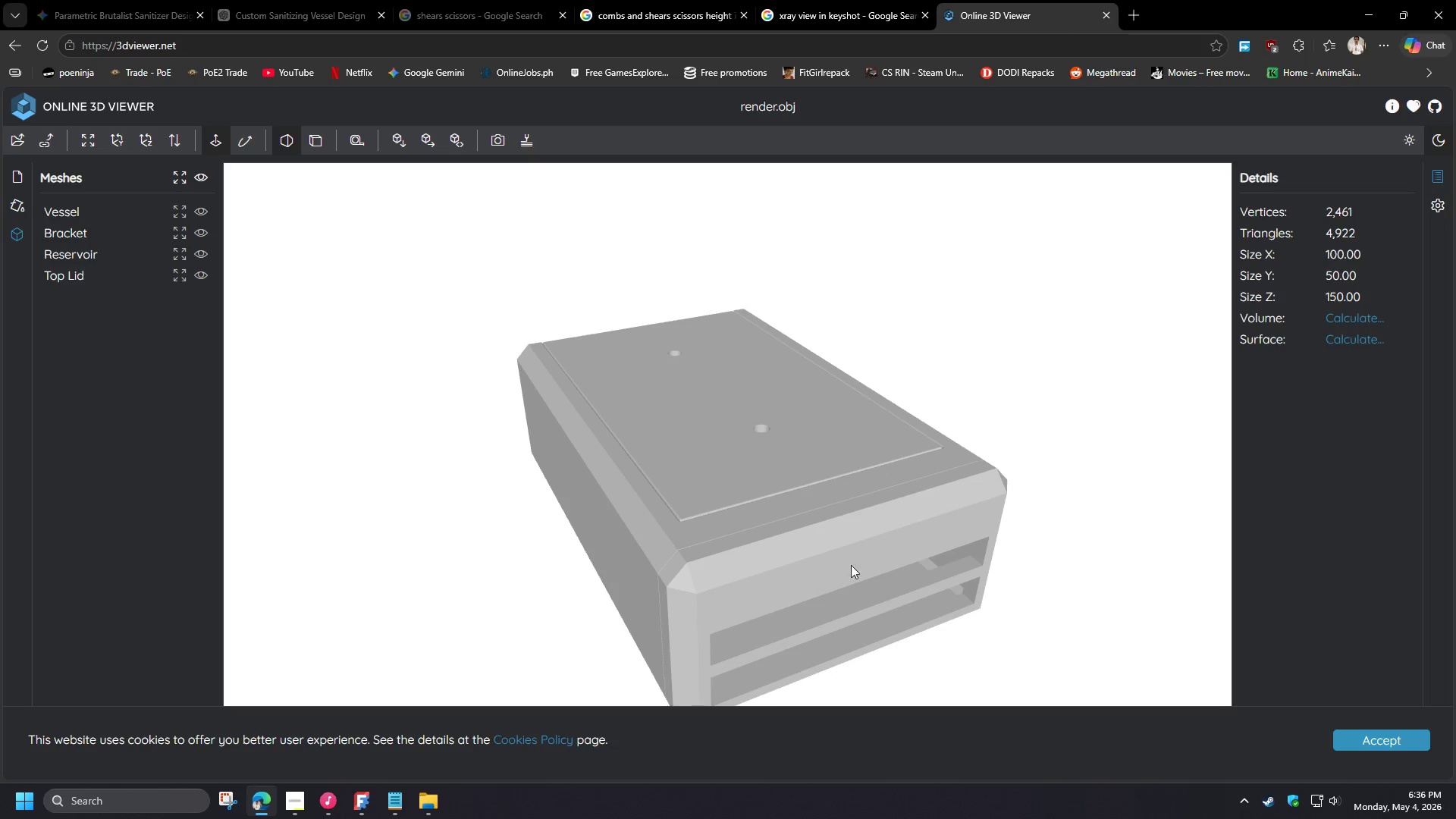 
left_click_drag(start_coordinate=[846, 571], to_coordinate=[780, 488])
 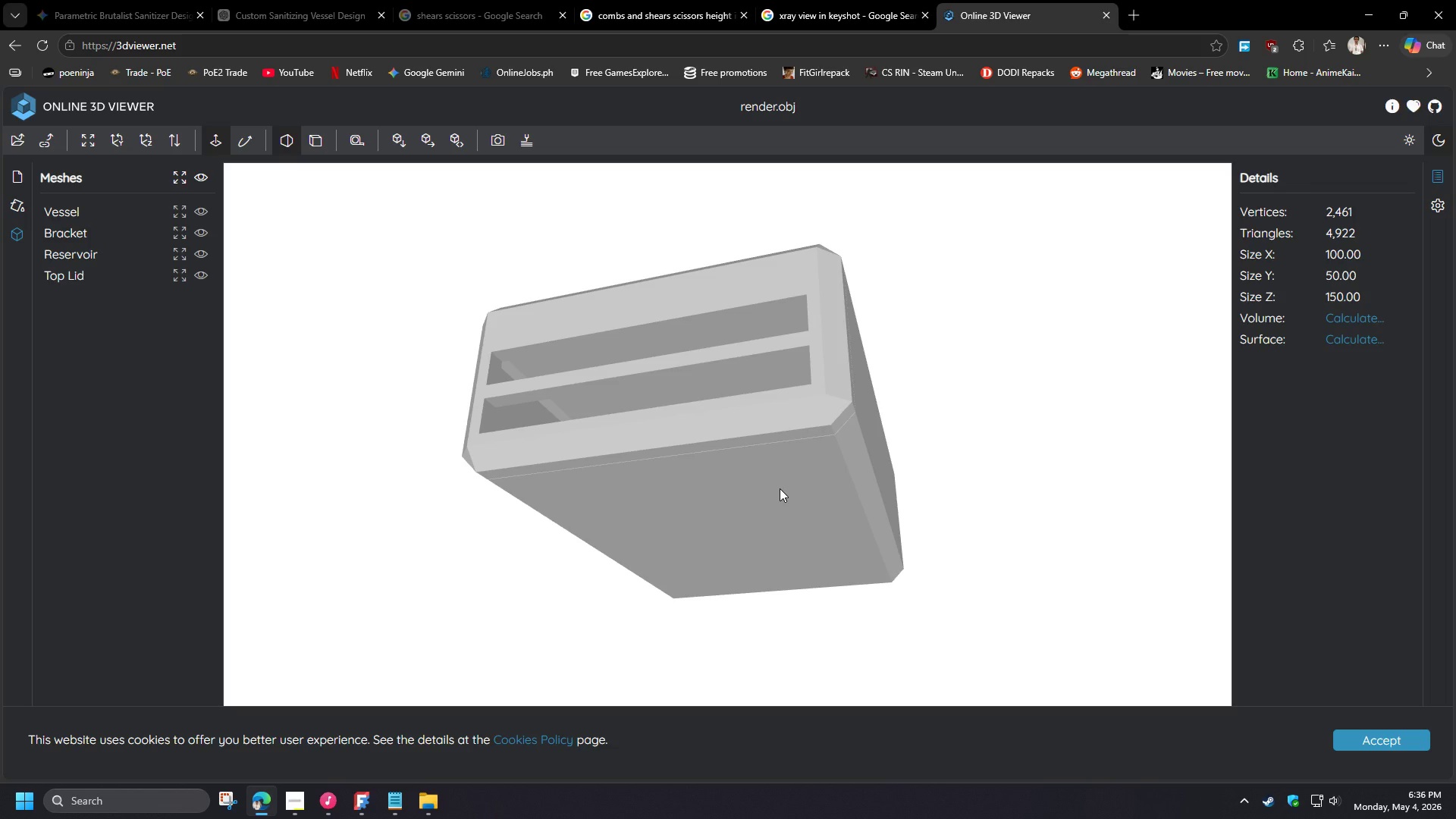 
wait(9.14)
 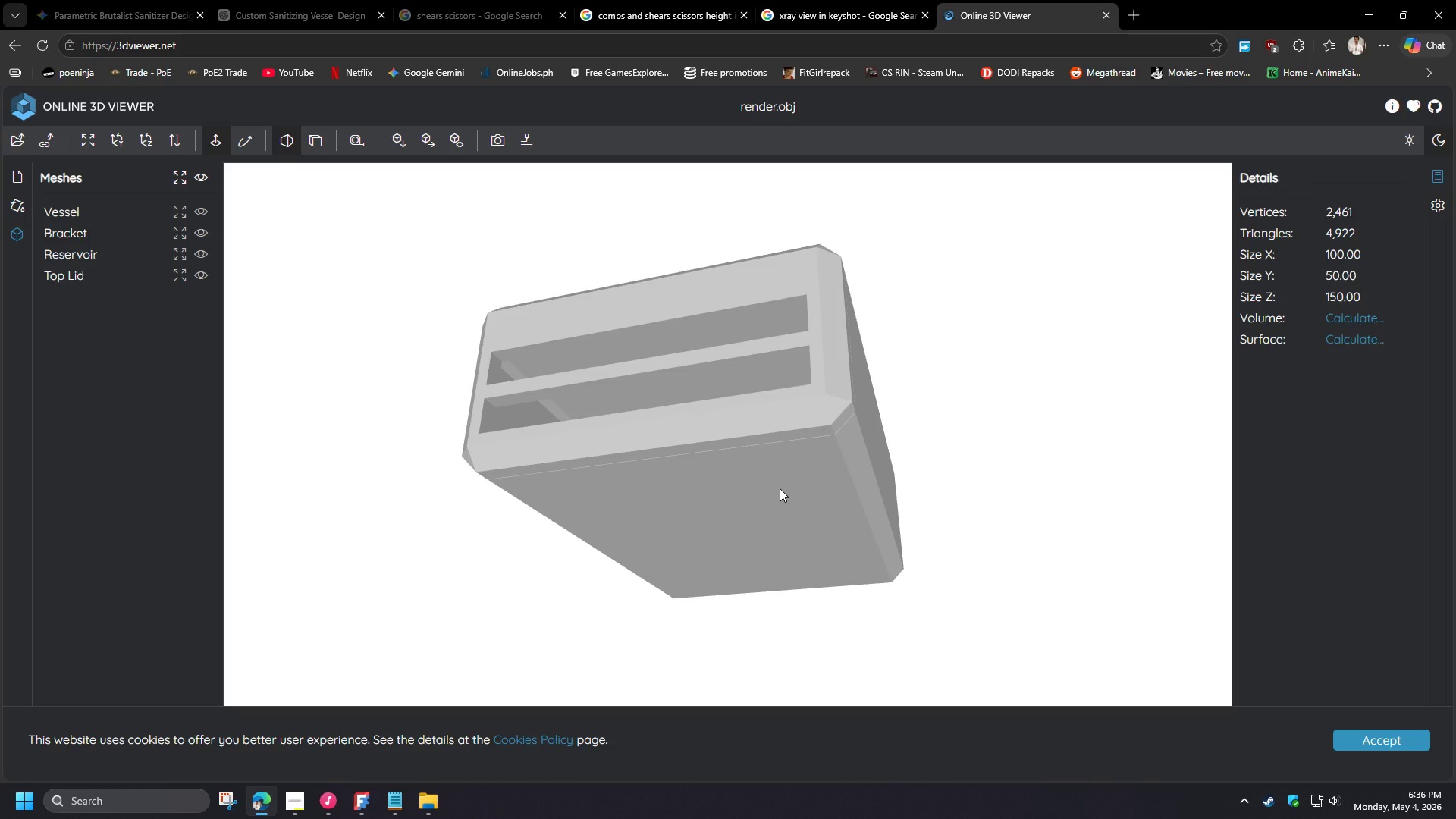 
left_click_drag(start_coordinate=[557, 520], to_coordinate=[548, 523])
 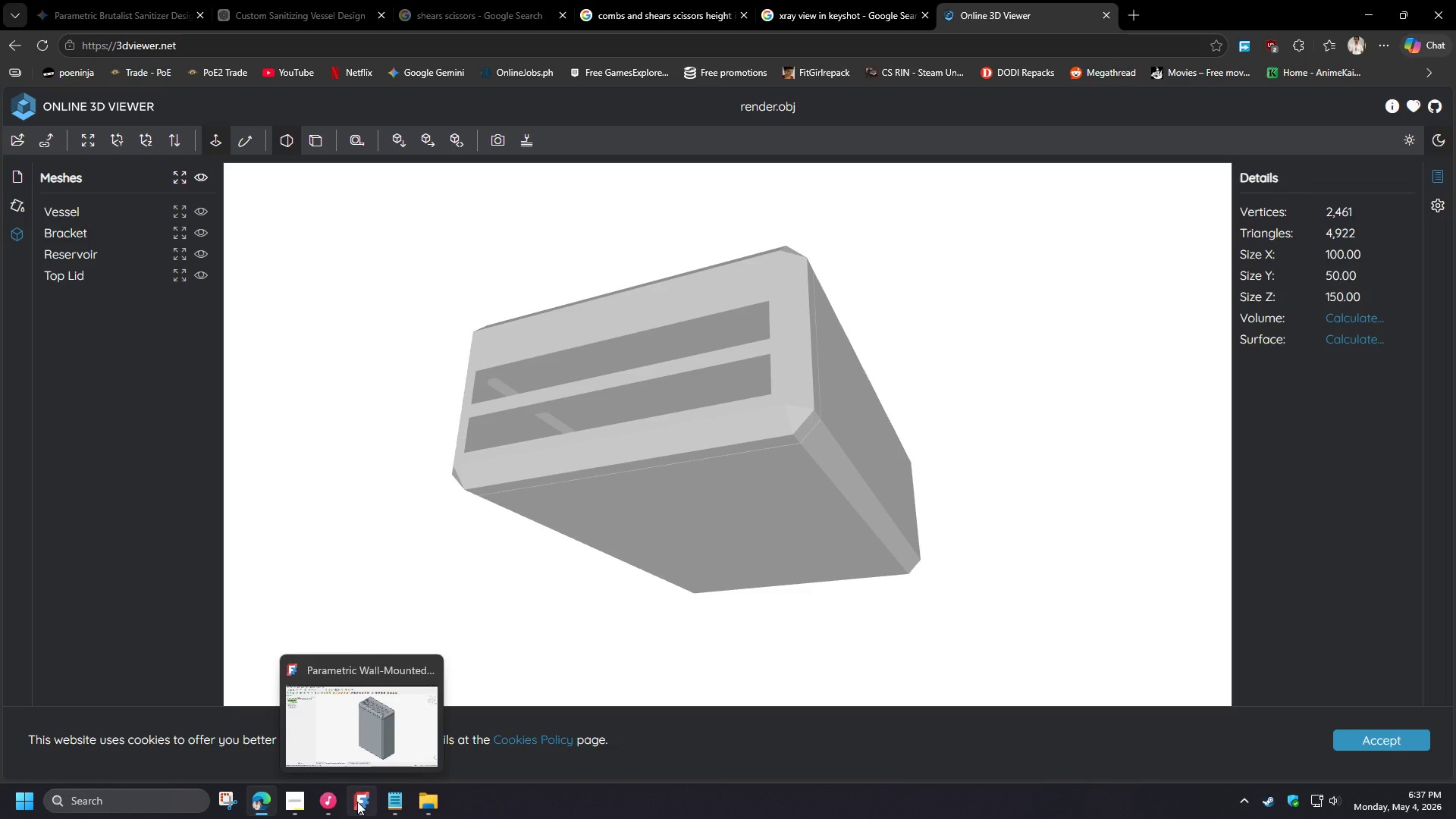 
wait(5.02)
 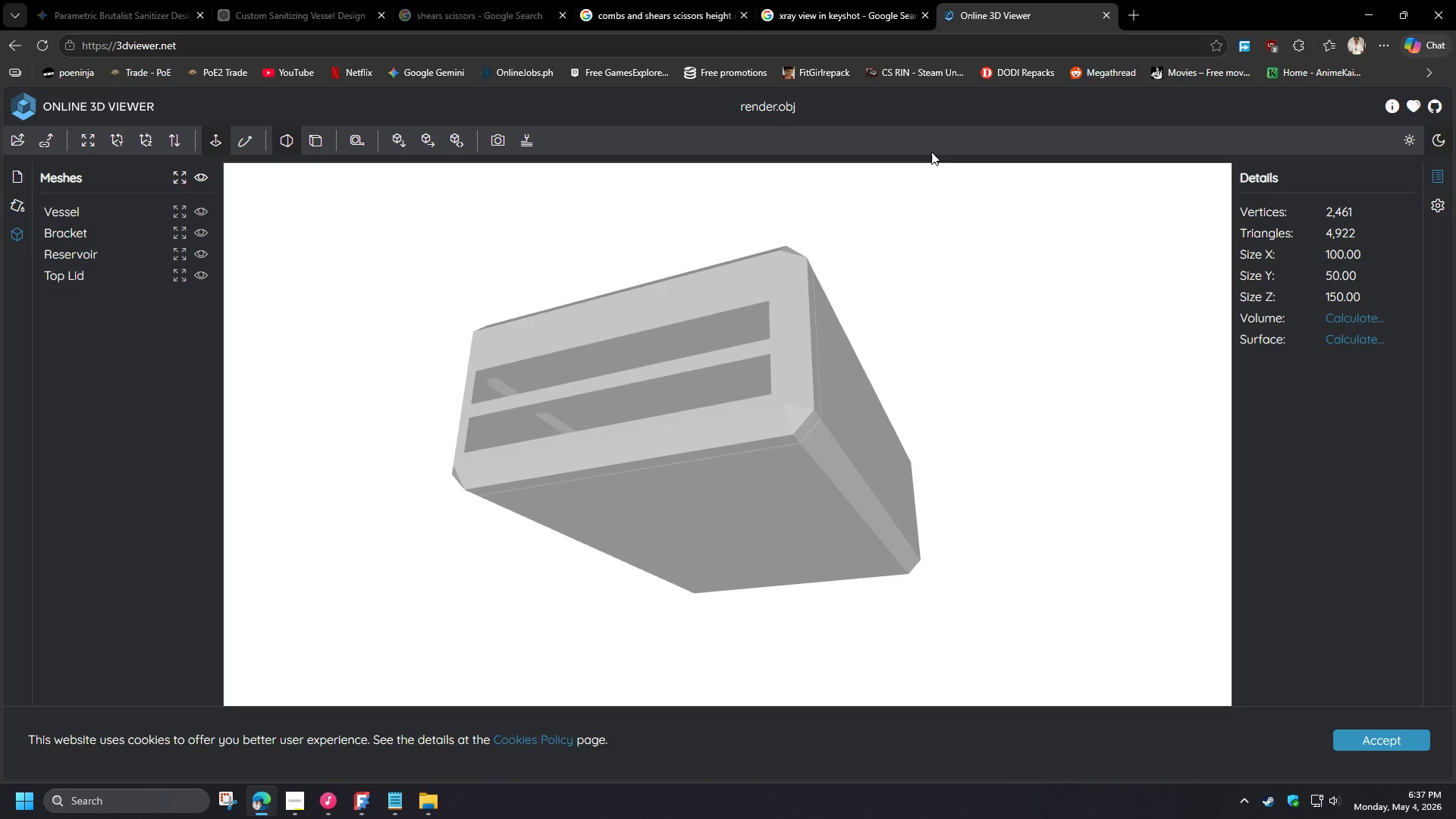 
left_click([357, 802])
 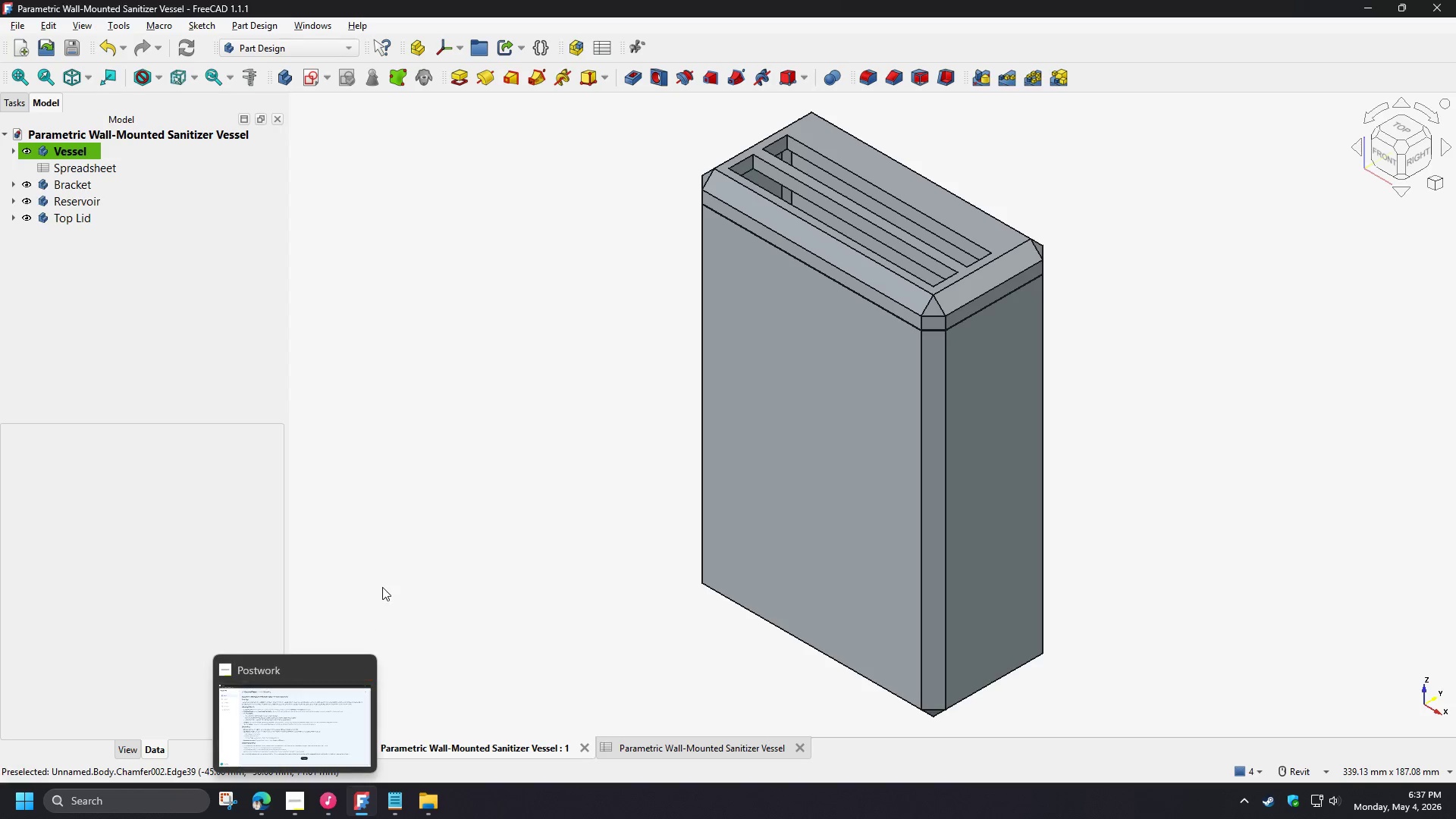 
wait(5.75)
 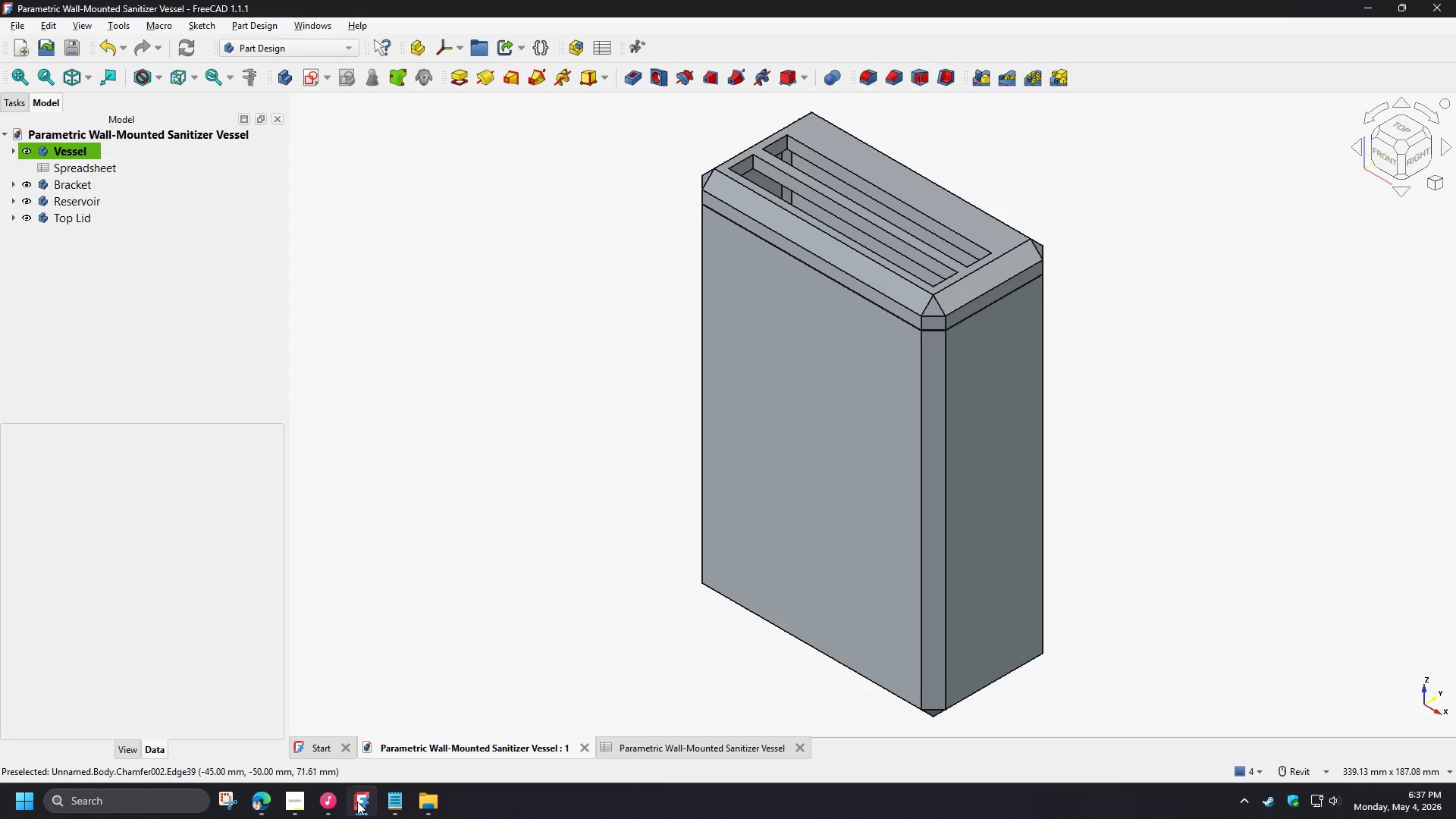 
key(Meta+MetaLeft)
 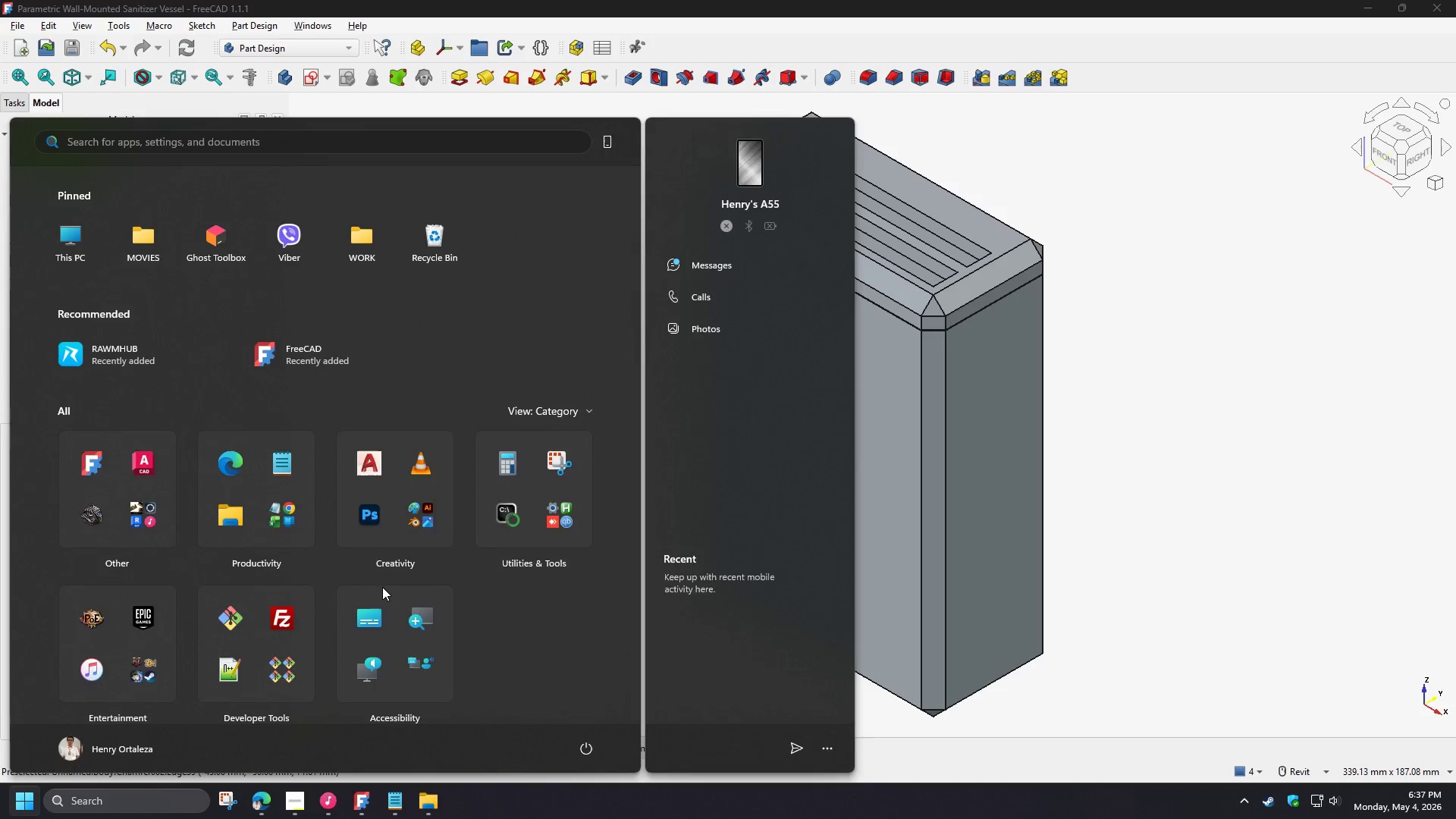 
type(keys)
 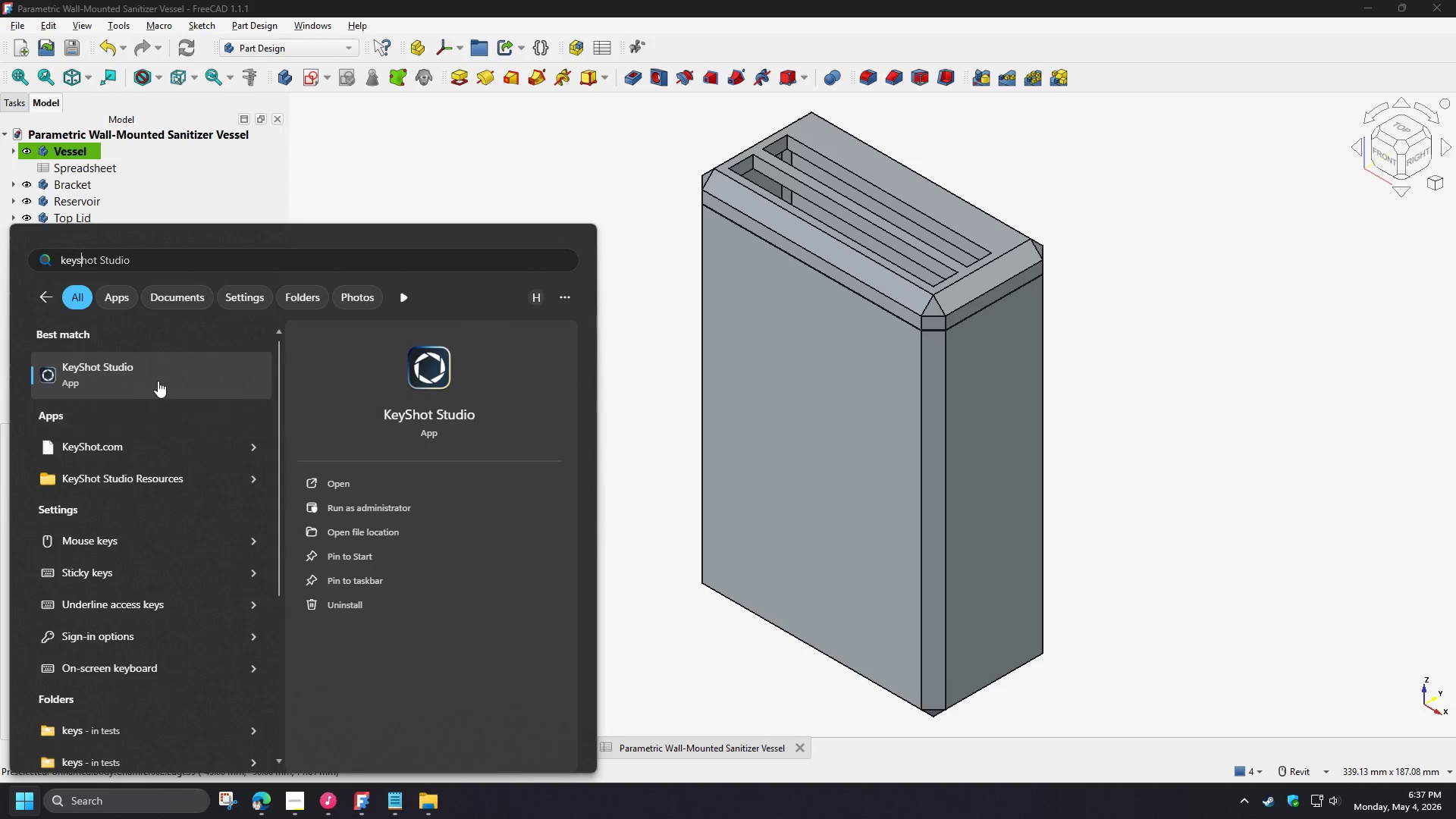 
left_click([158, 381])
 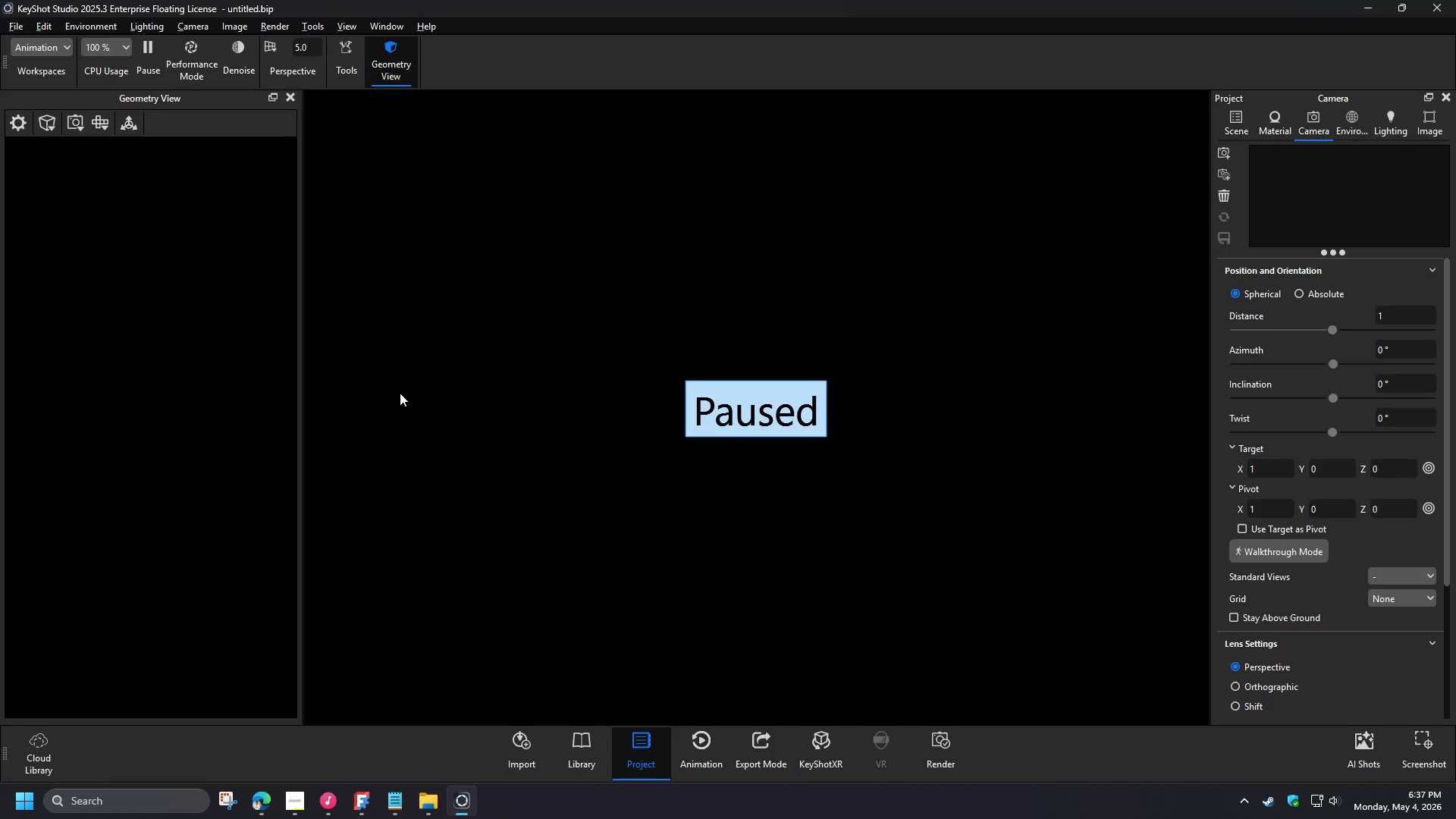 
wait(6.95)
 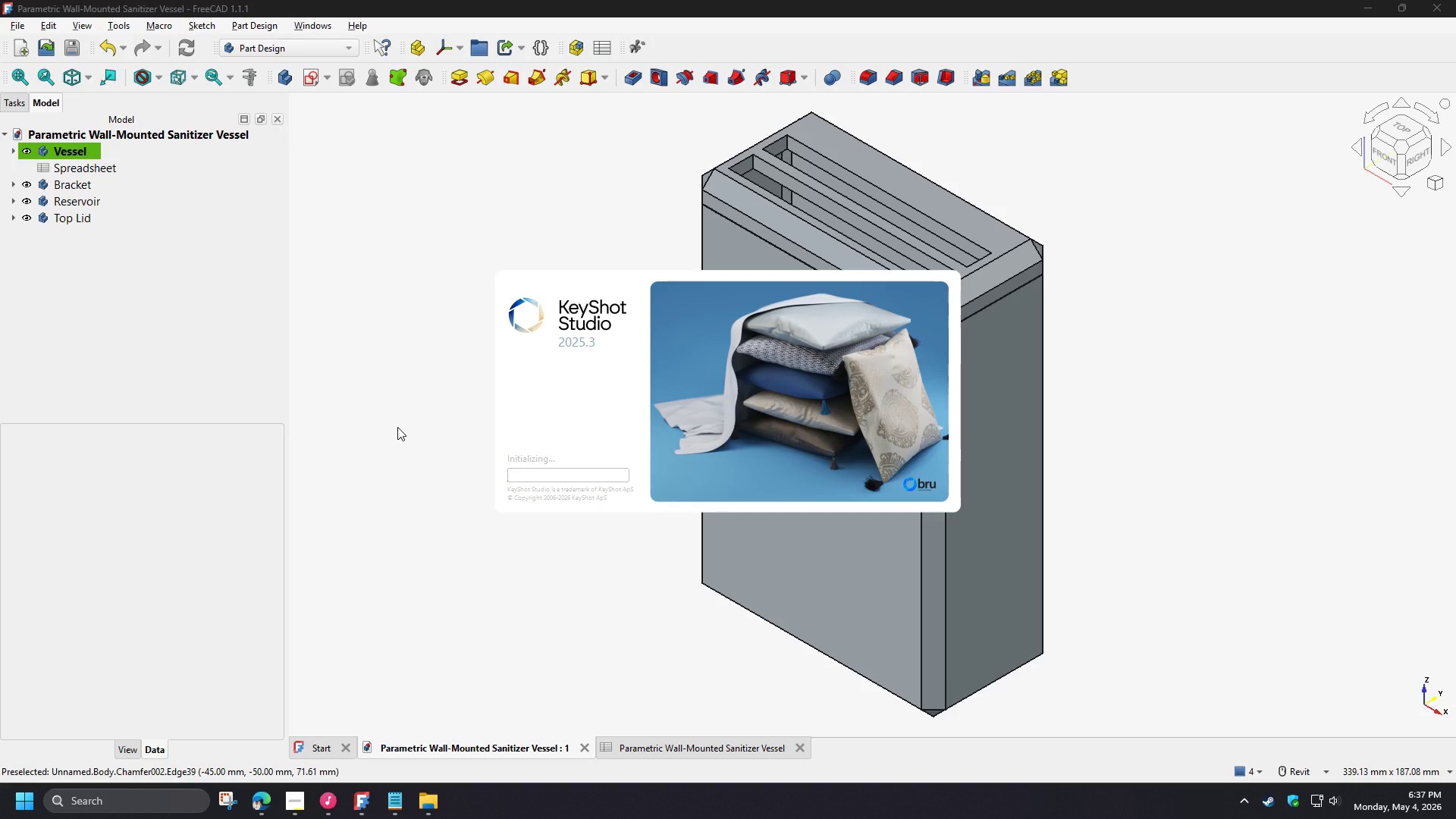 
left_click([968, 215])
 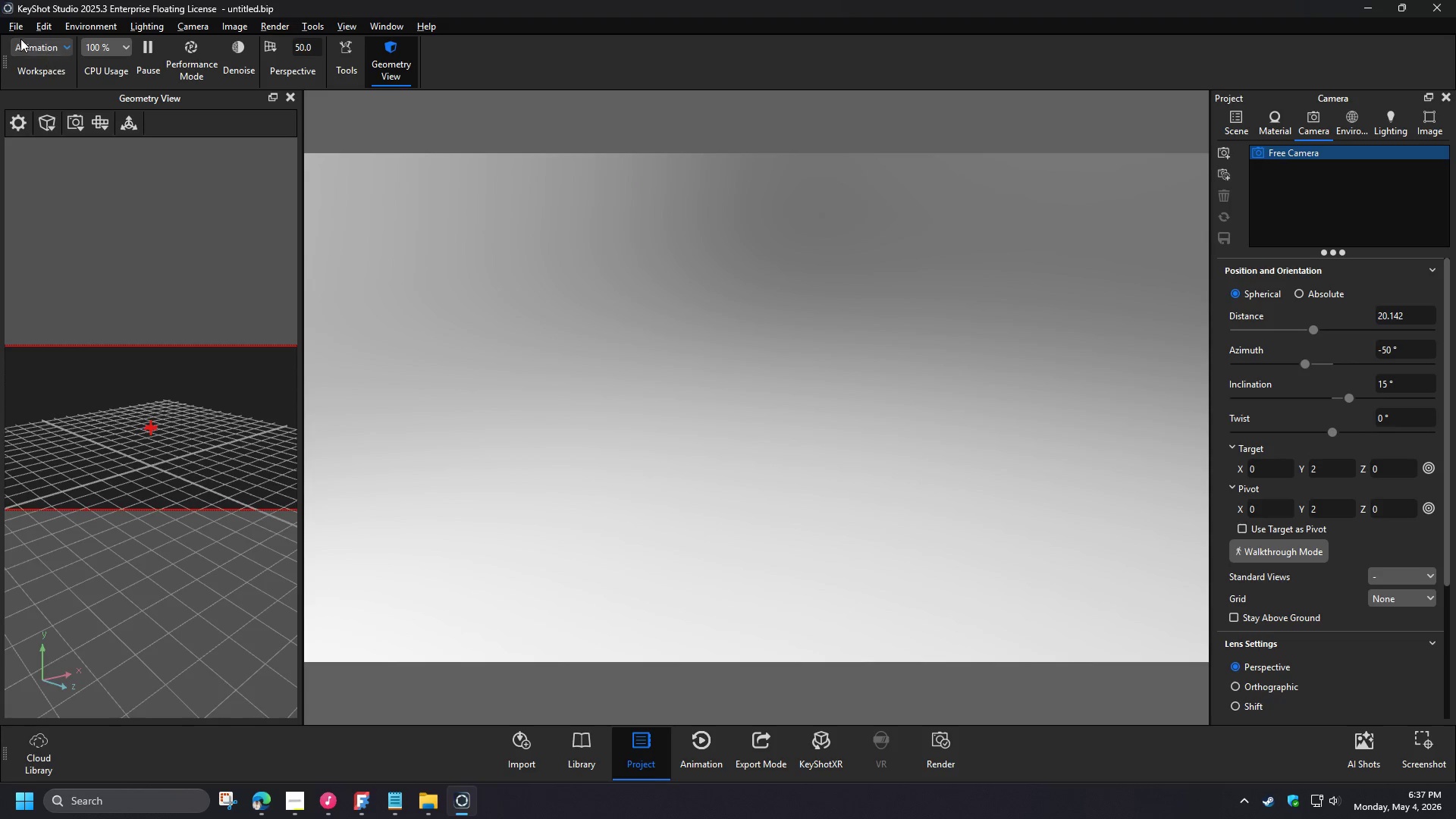 
left_click([17, 30])
 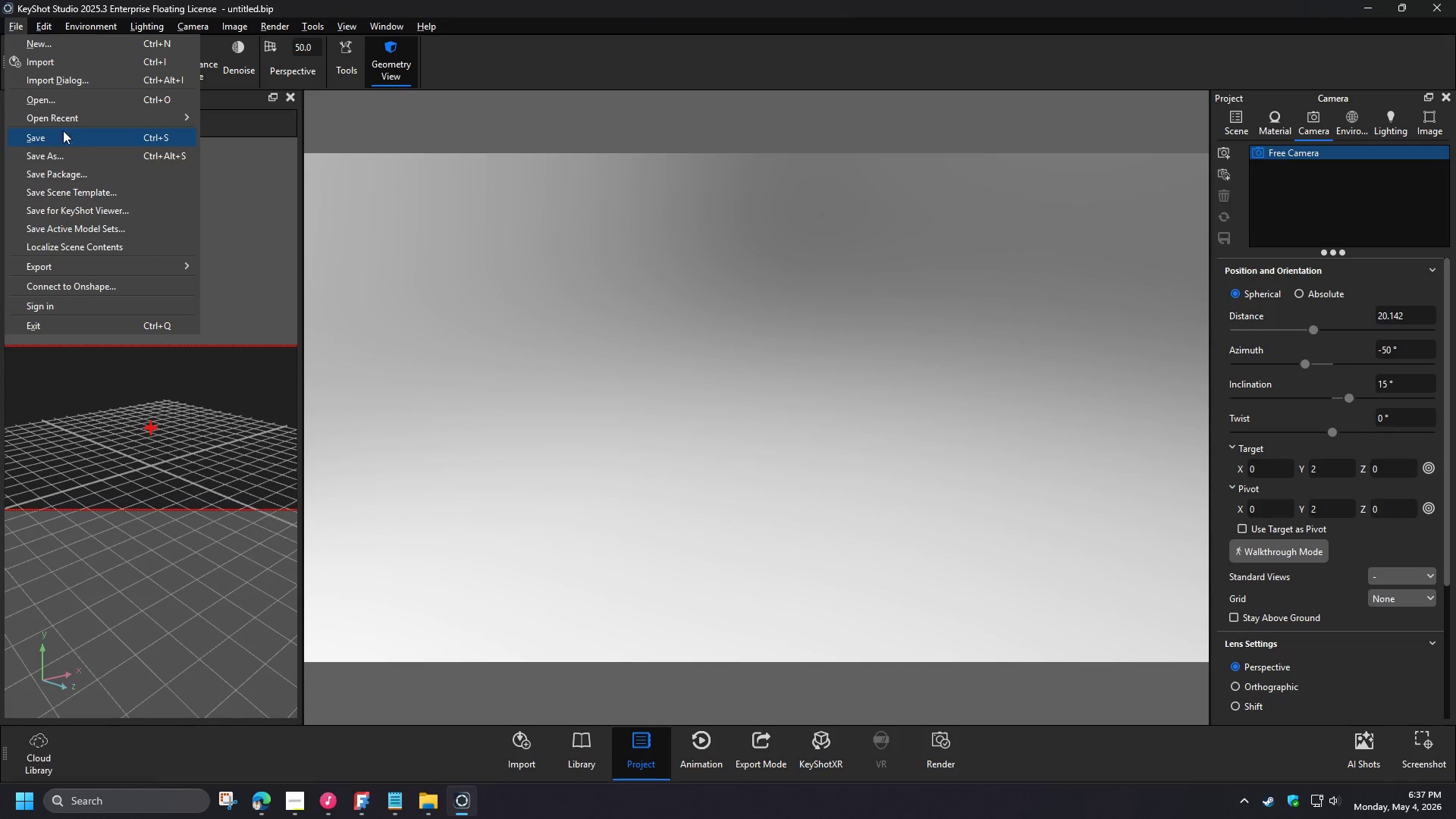 
left_click([52, 100])
 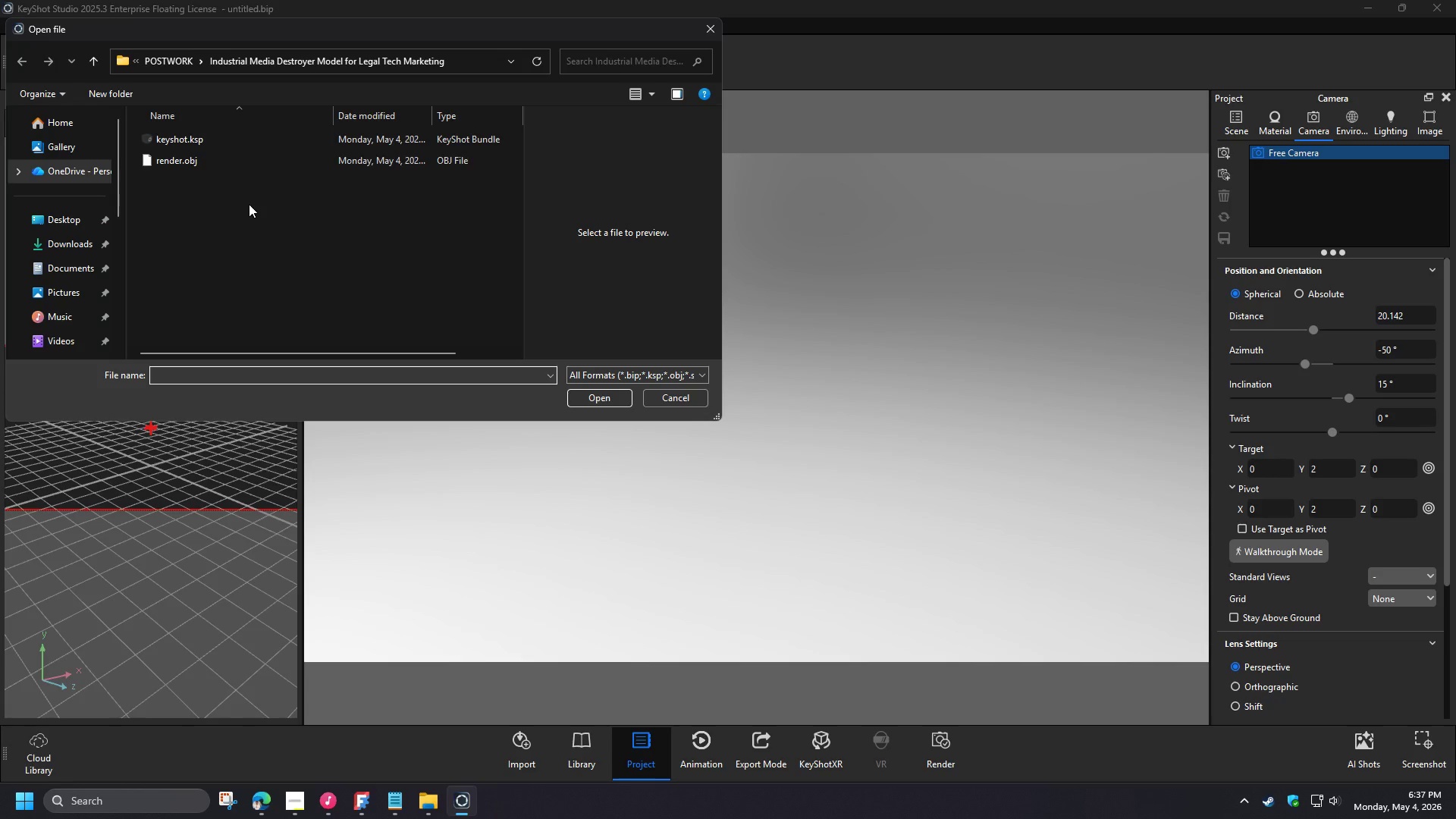 
left_click([179, 63])
 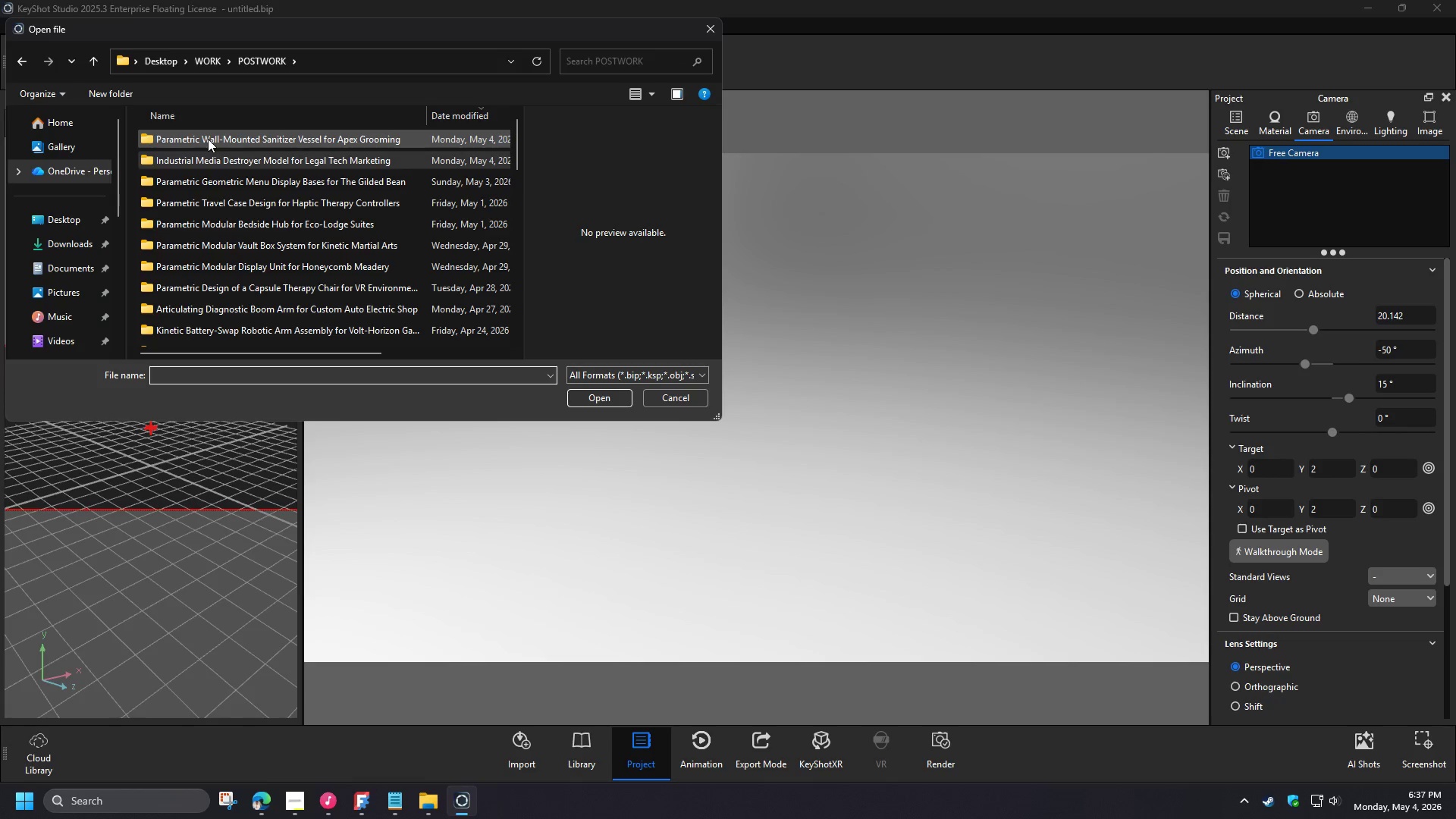 
double_click([208, 139])
 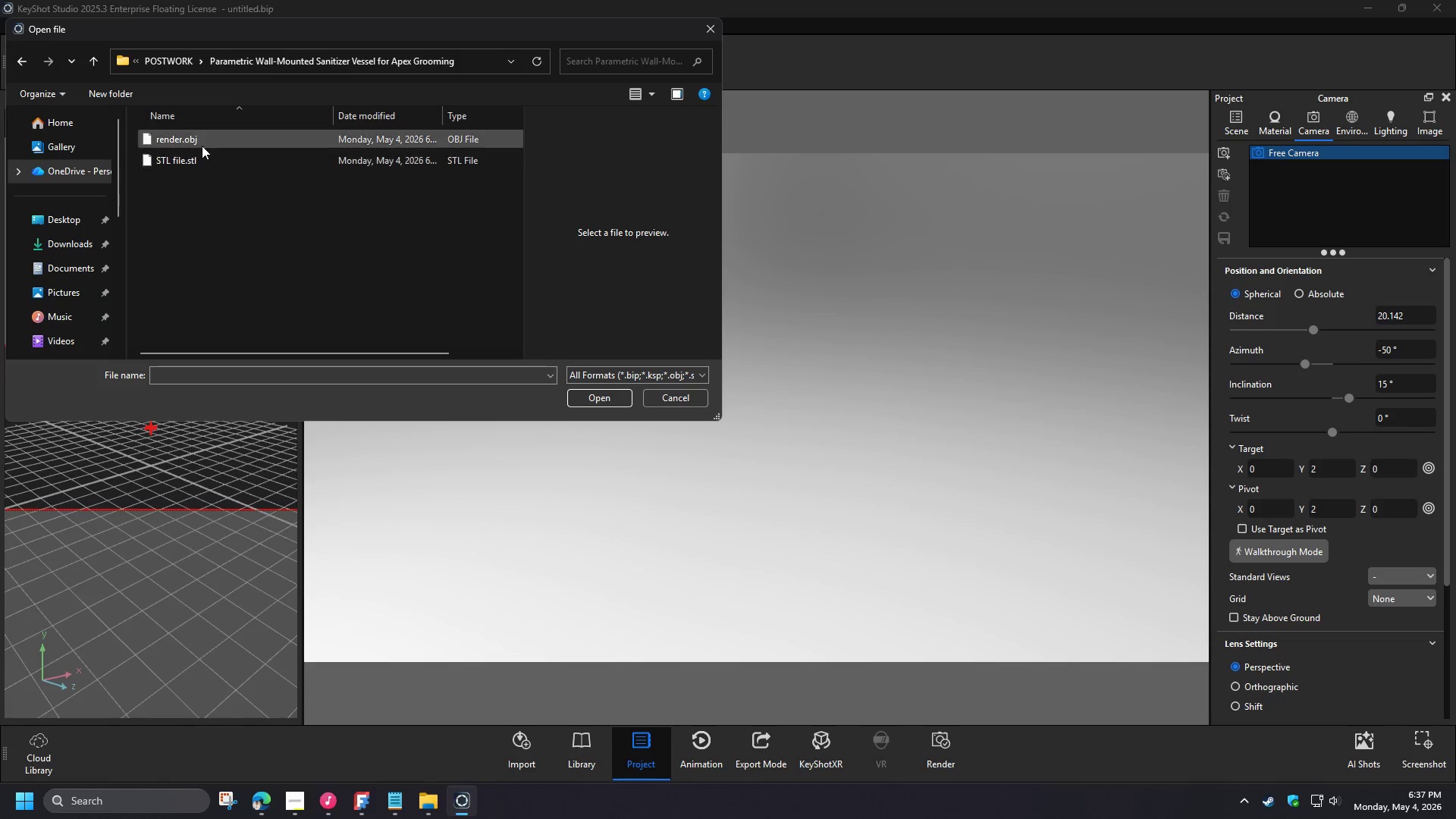 
double_click([202, 143])
 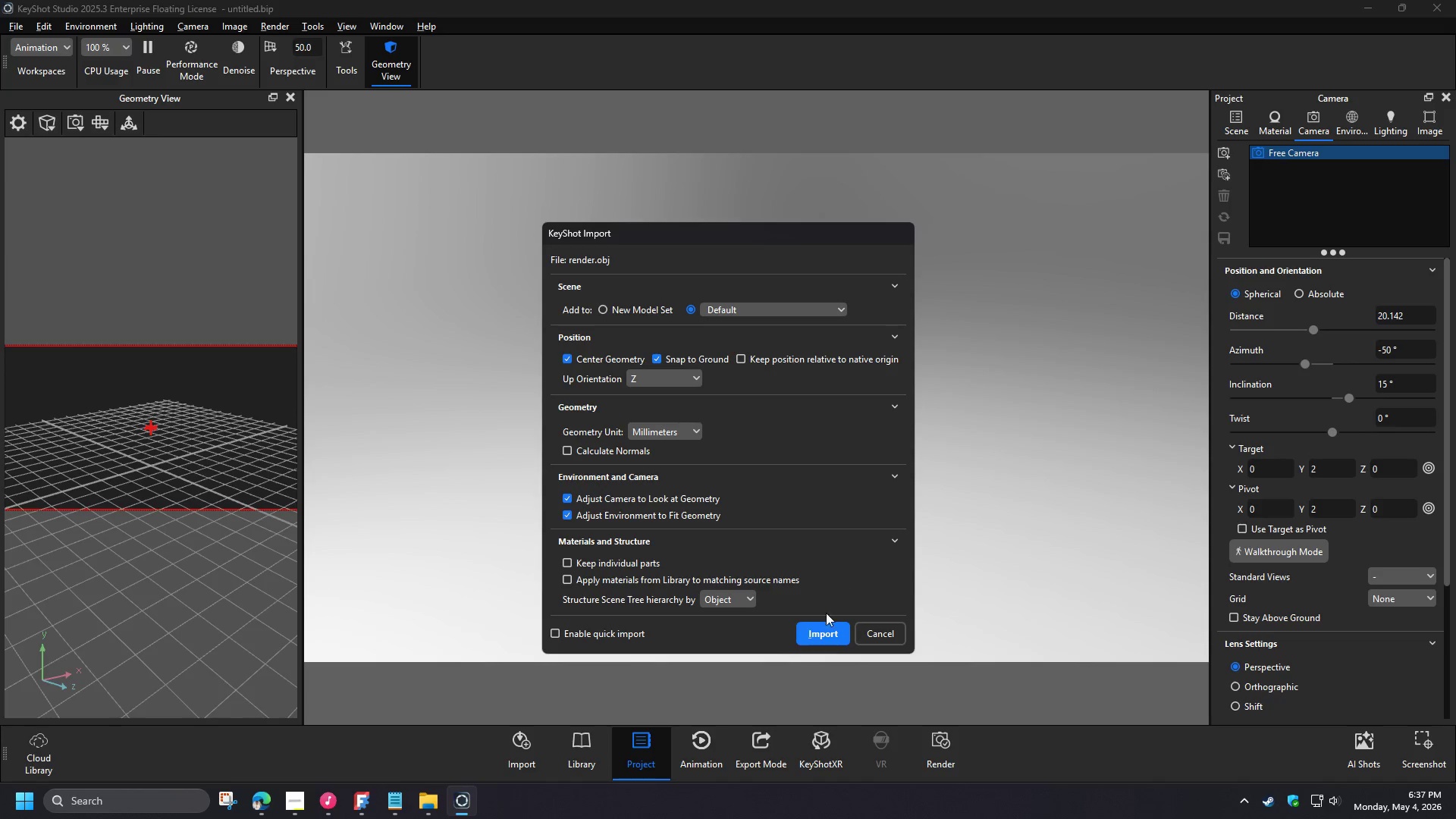 
left_click([821, 632])
 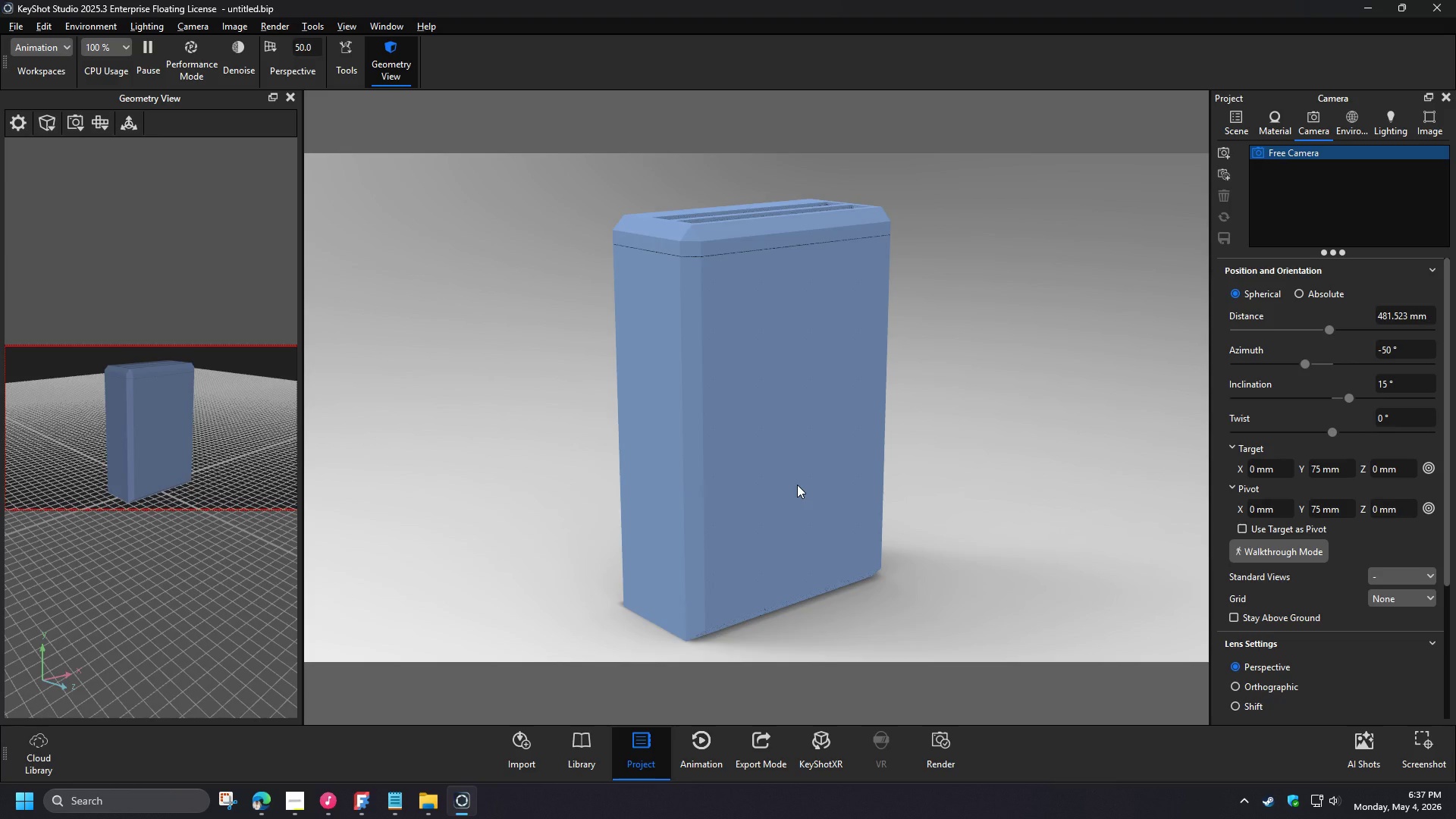 
left_click_drag(start_coordinate=[689, 409], to_coordinate=[651, 441])
 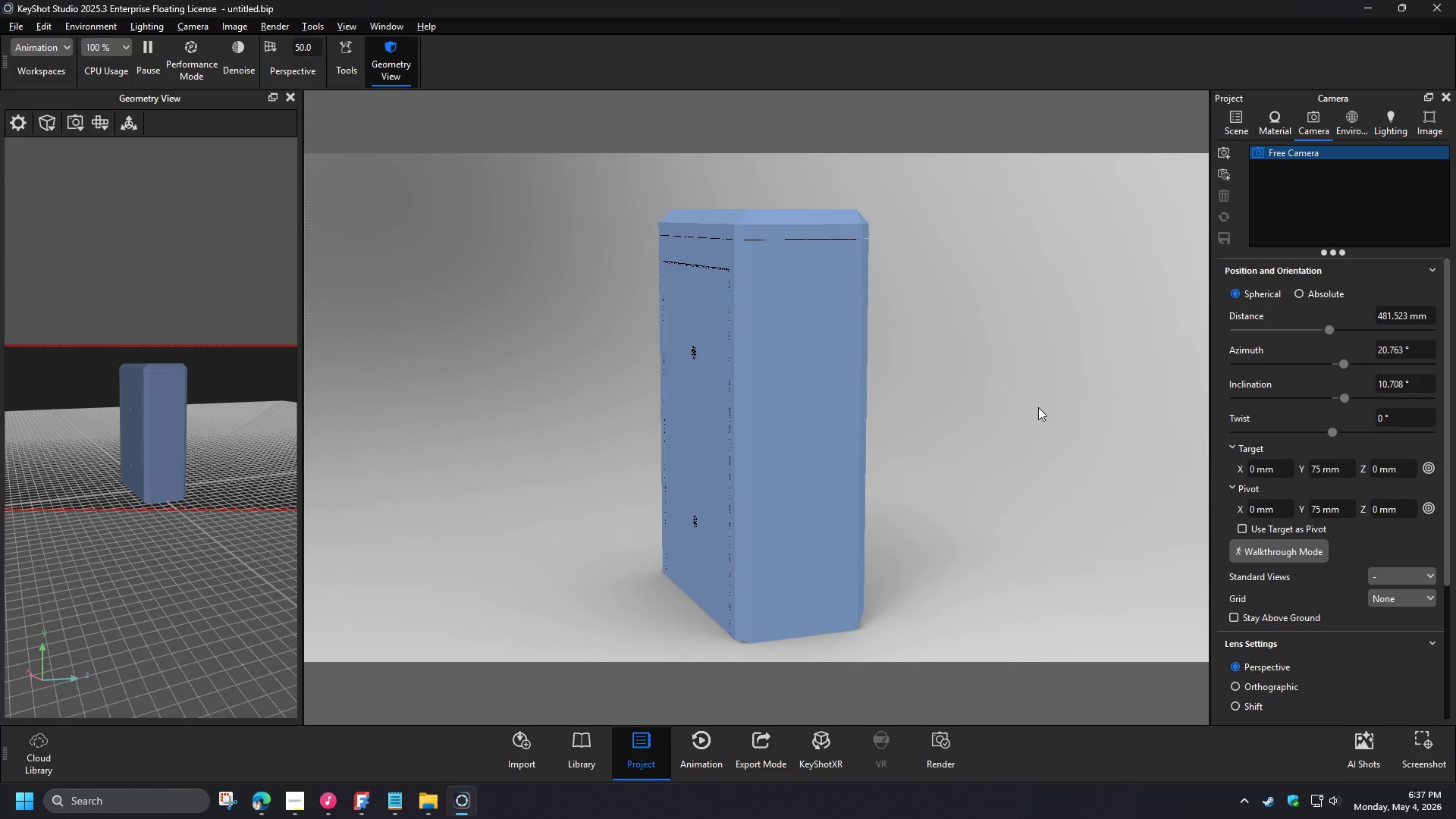 
left_click([328, 794])
 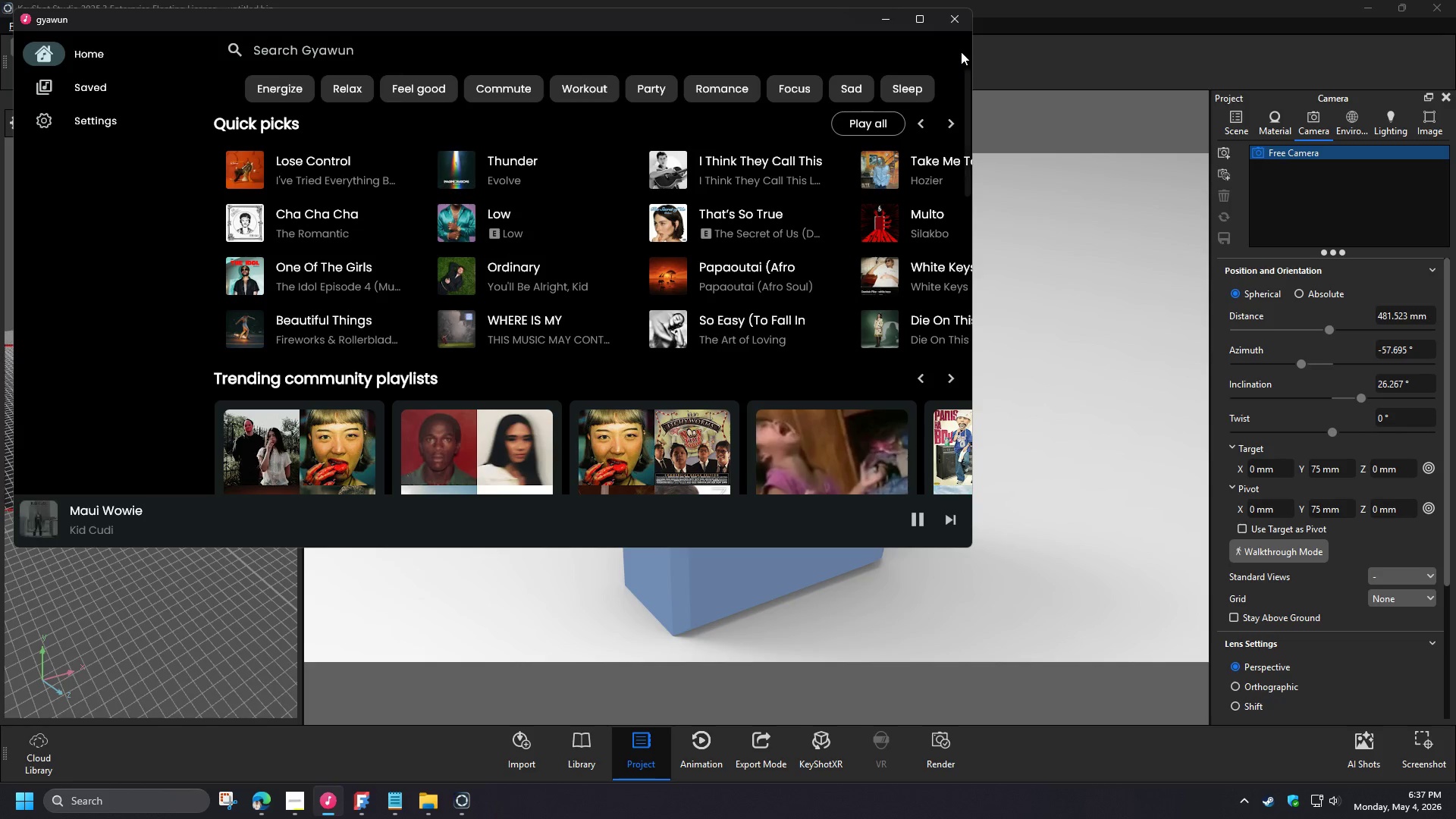 
left_click([956, 26])
 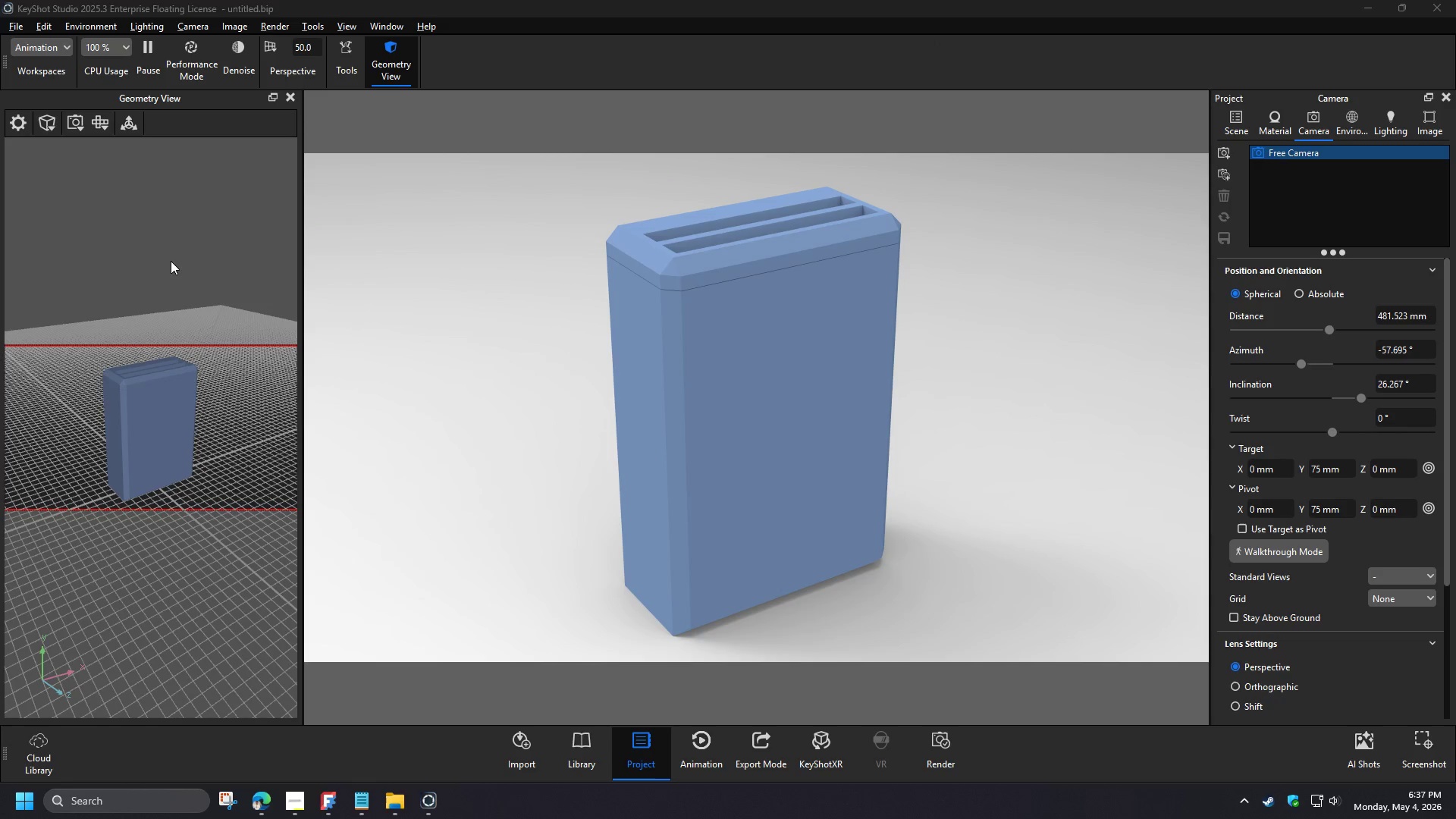 
left_click([171, 261])
 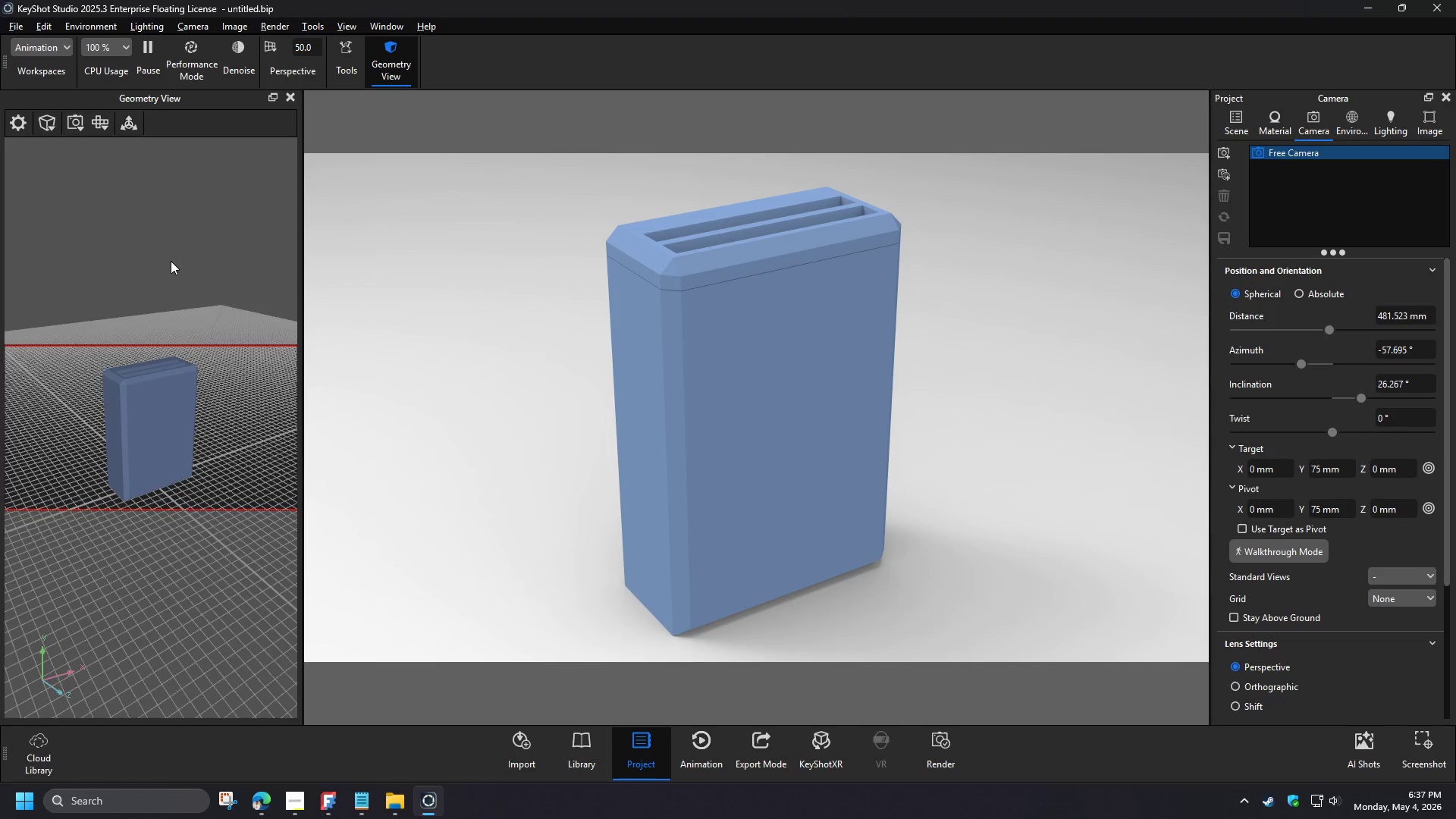 
type(om)
 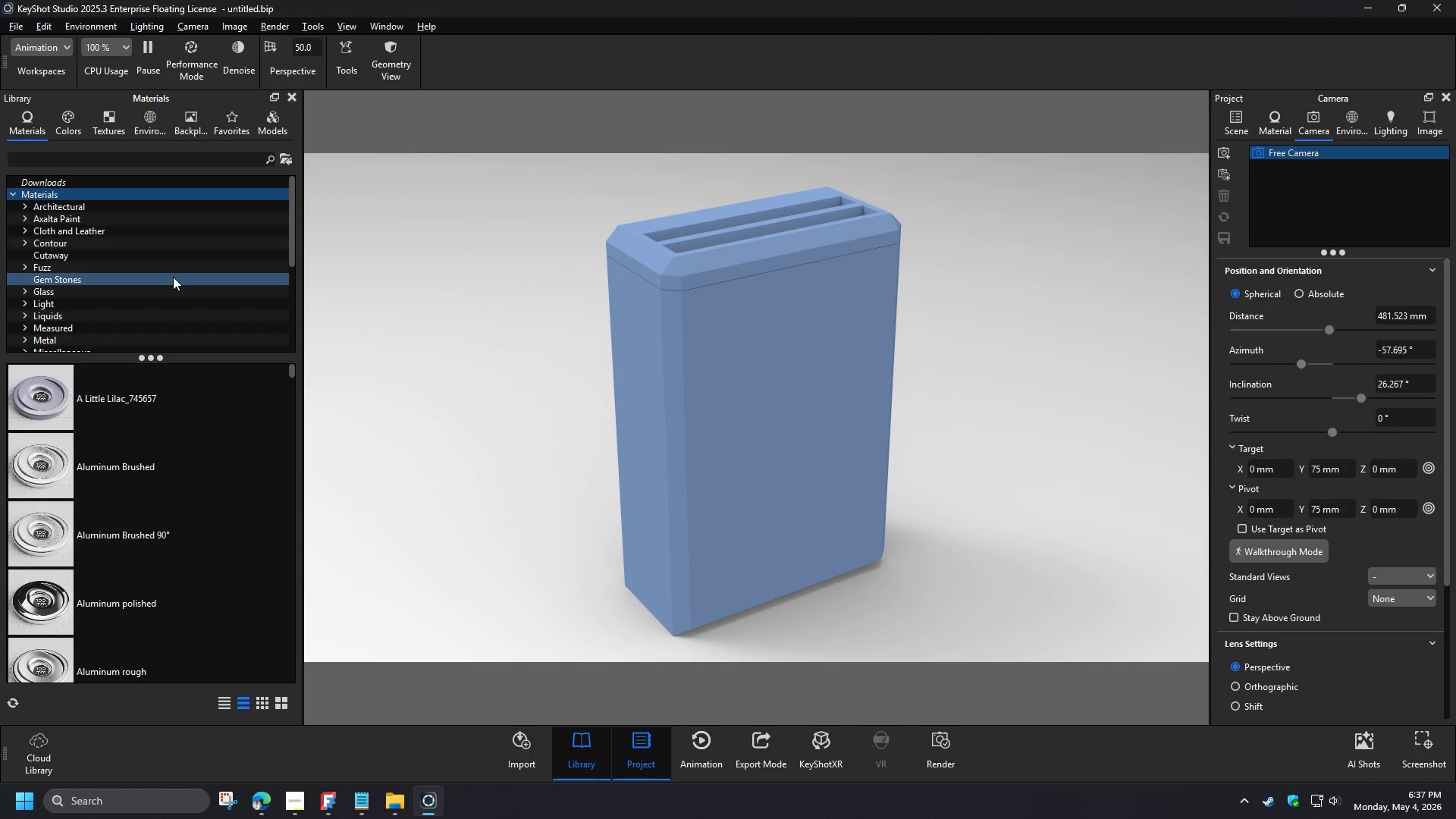 
left_click([261, 804])
 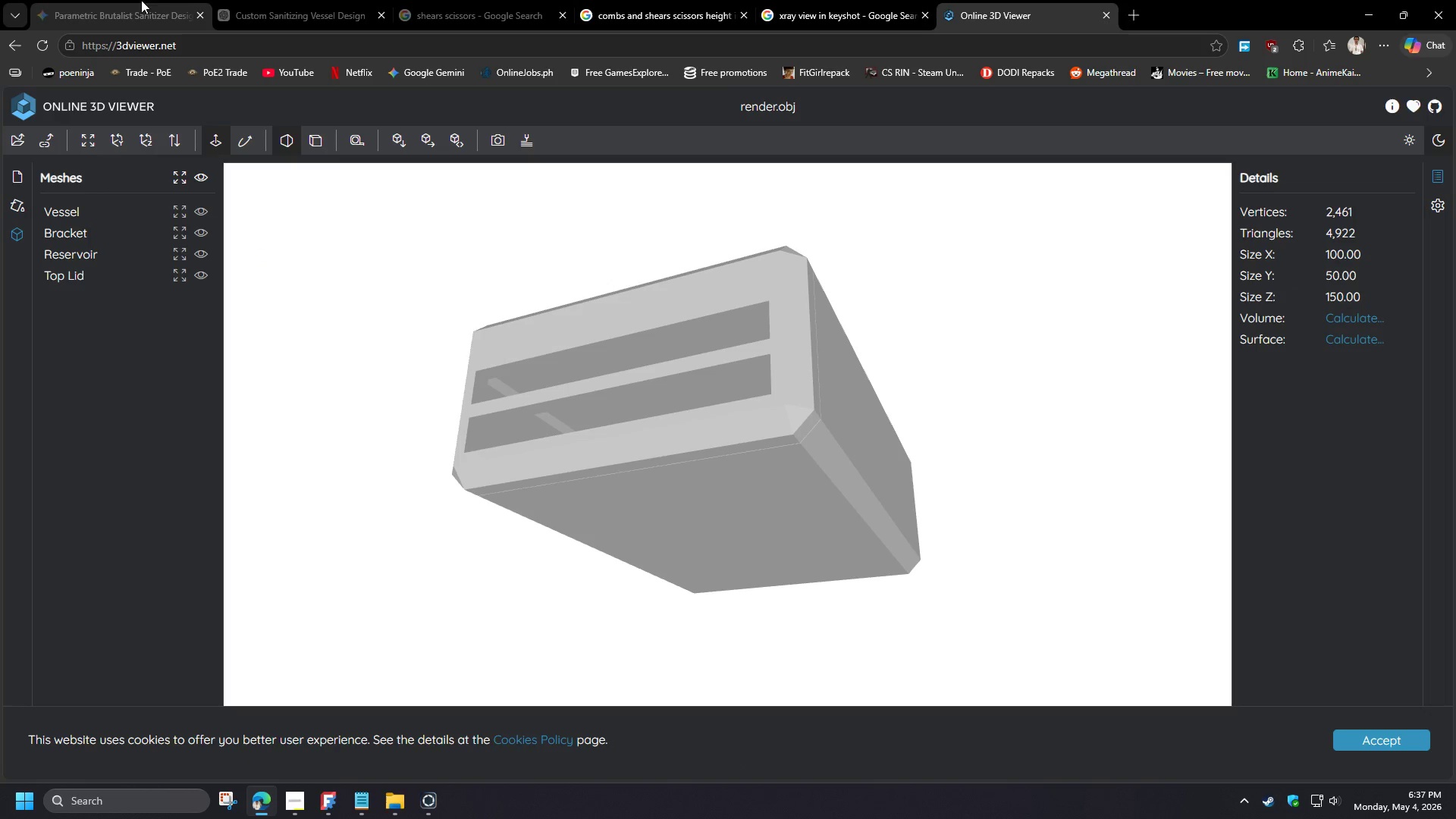 
left_click([263, 0])
 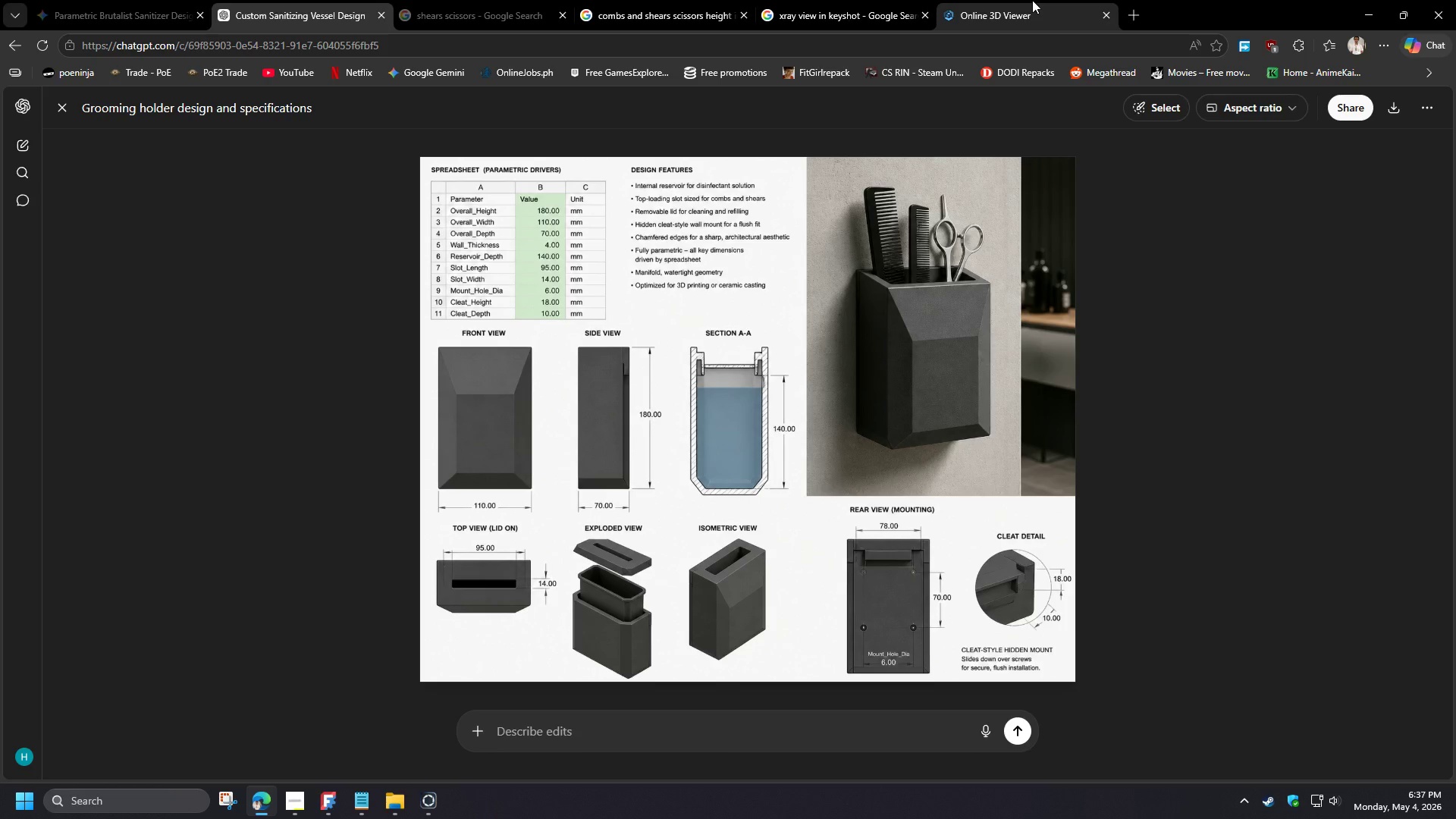 
left_click([1031, 0])
 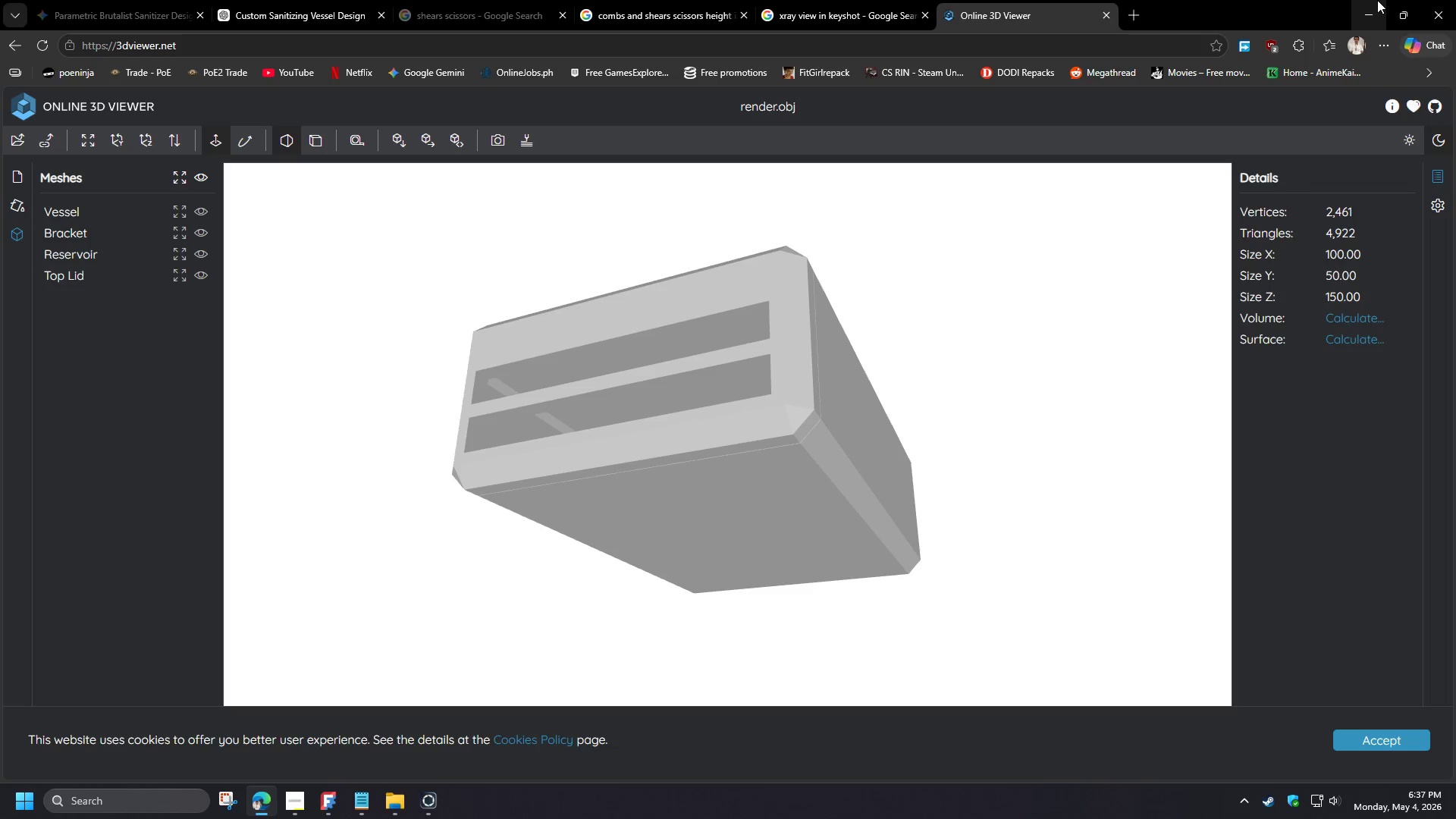 
left_click([1377, 0])
 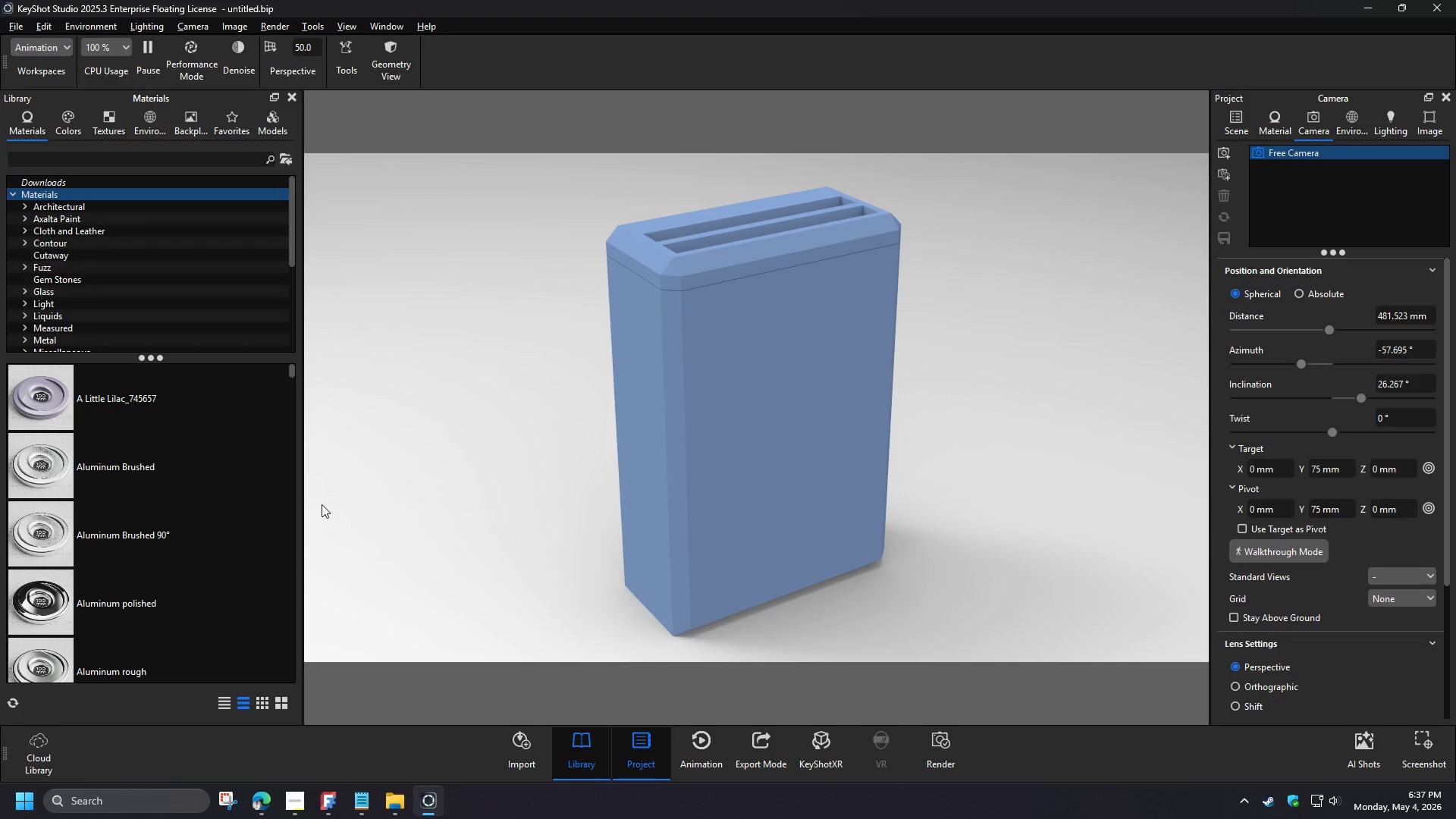 
scroll: coordinate [74, 278], scroll_direction: down, amount: 1.0
 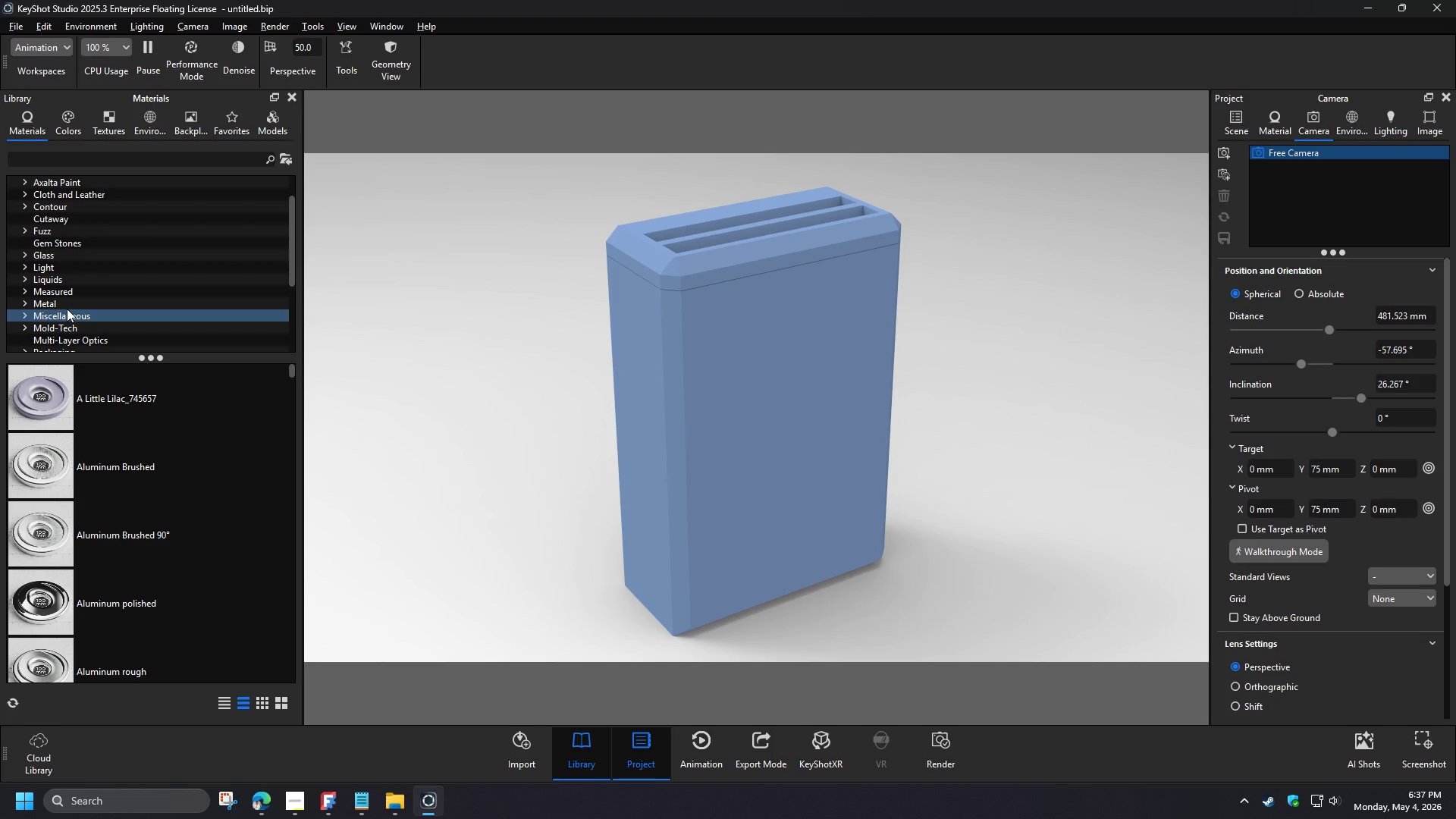 
left_click([25, 304])
 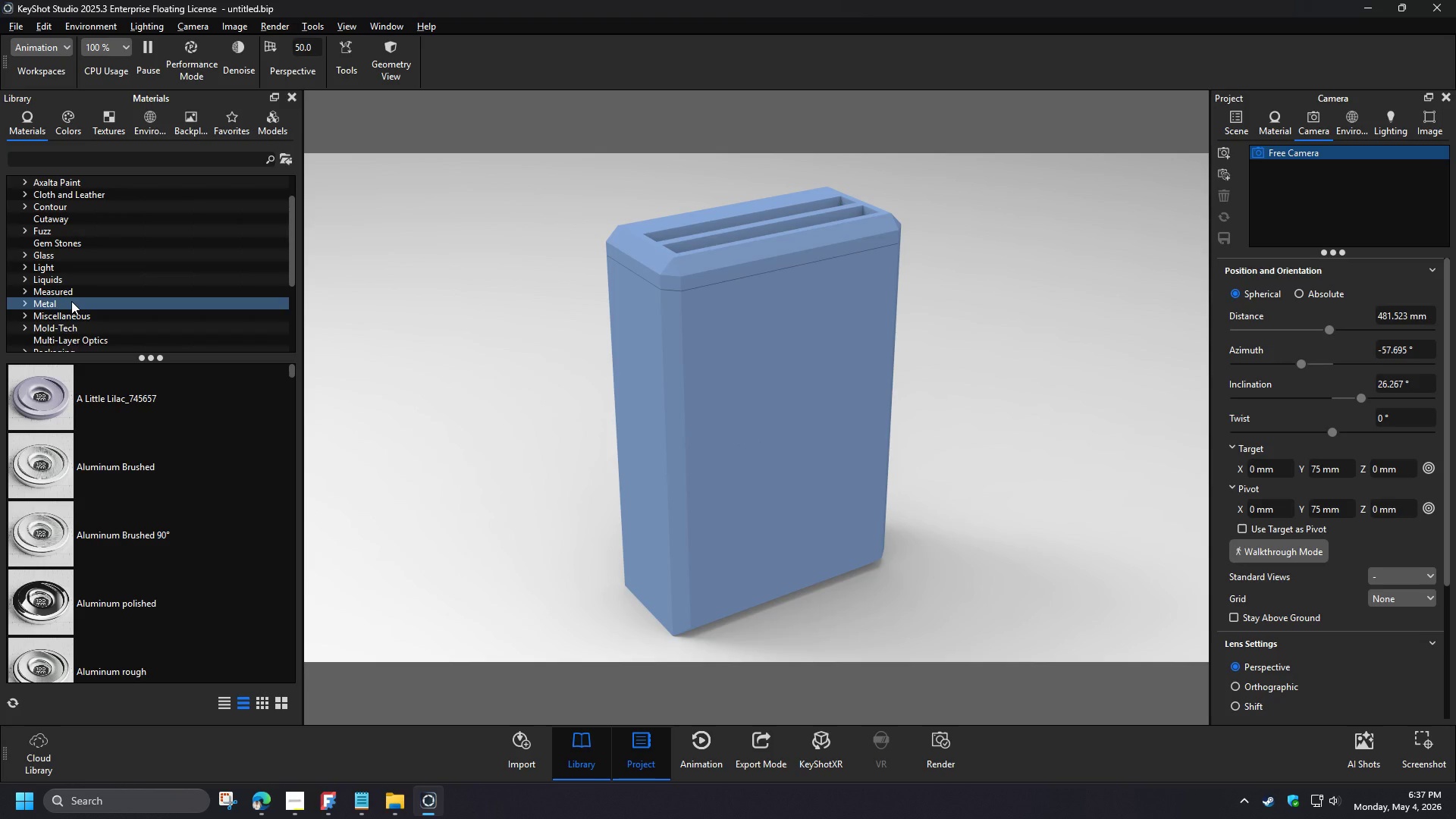 
scroll: coordinate [90, 318], scroll_direction: down, amount: 4.0
 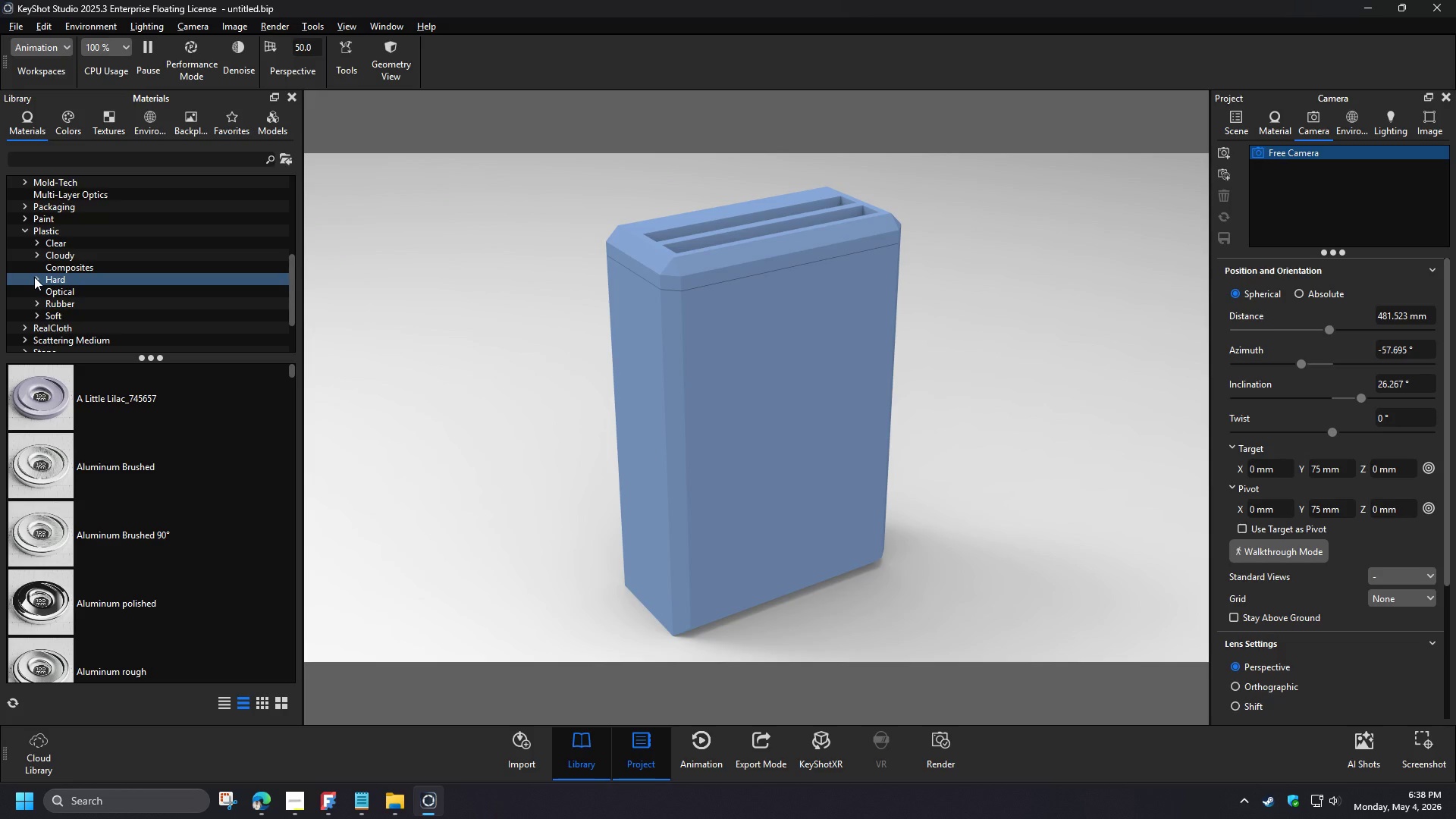 
left_click([34, 278])
 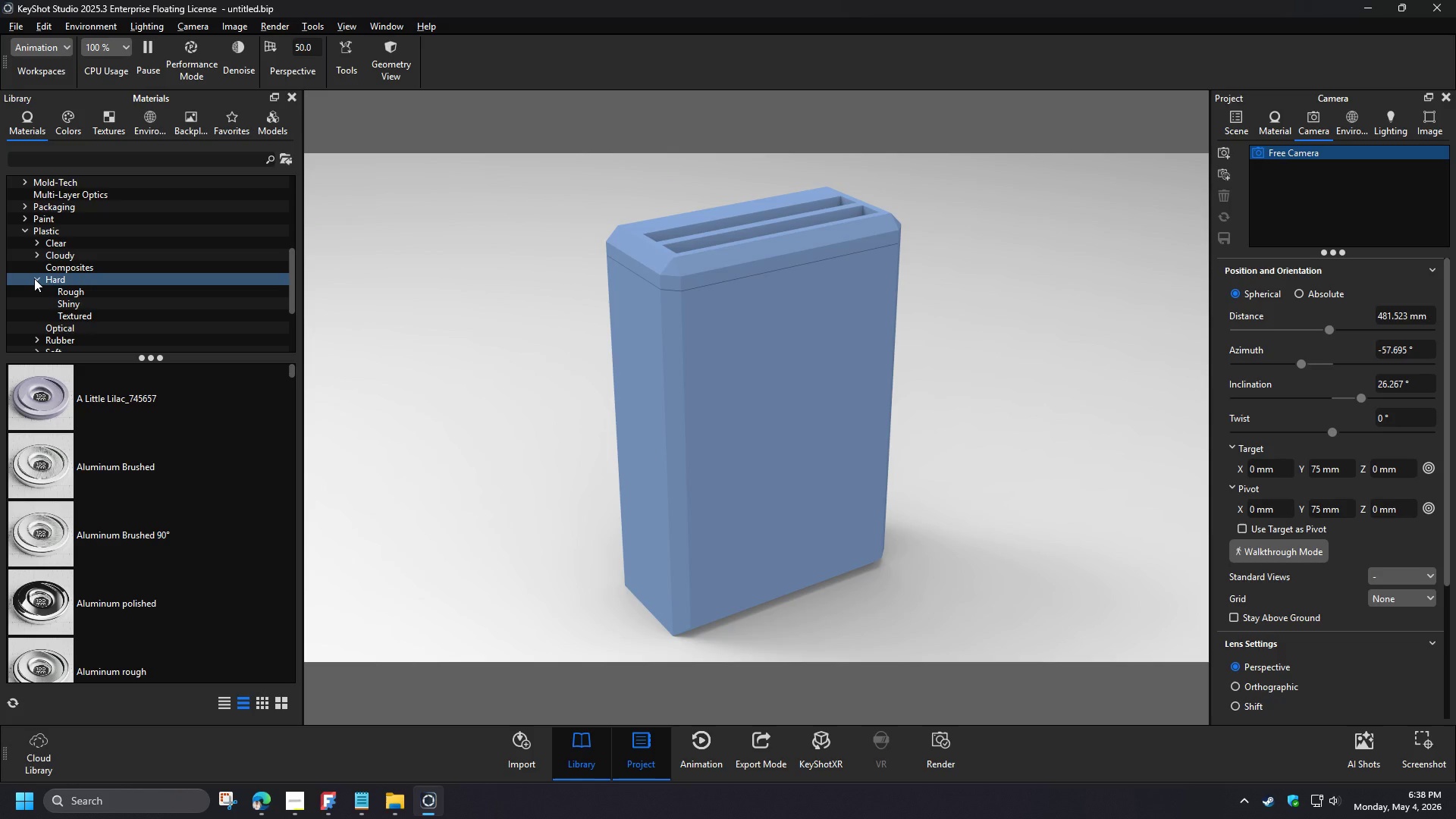 
left_click([65, 292])
 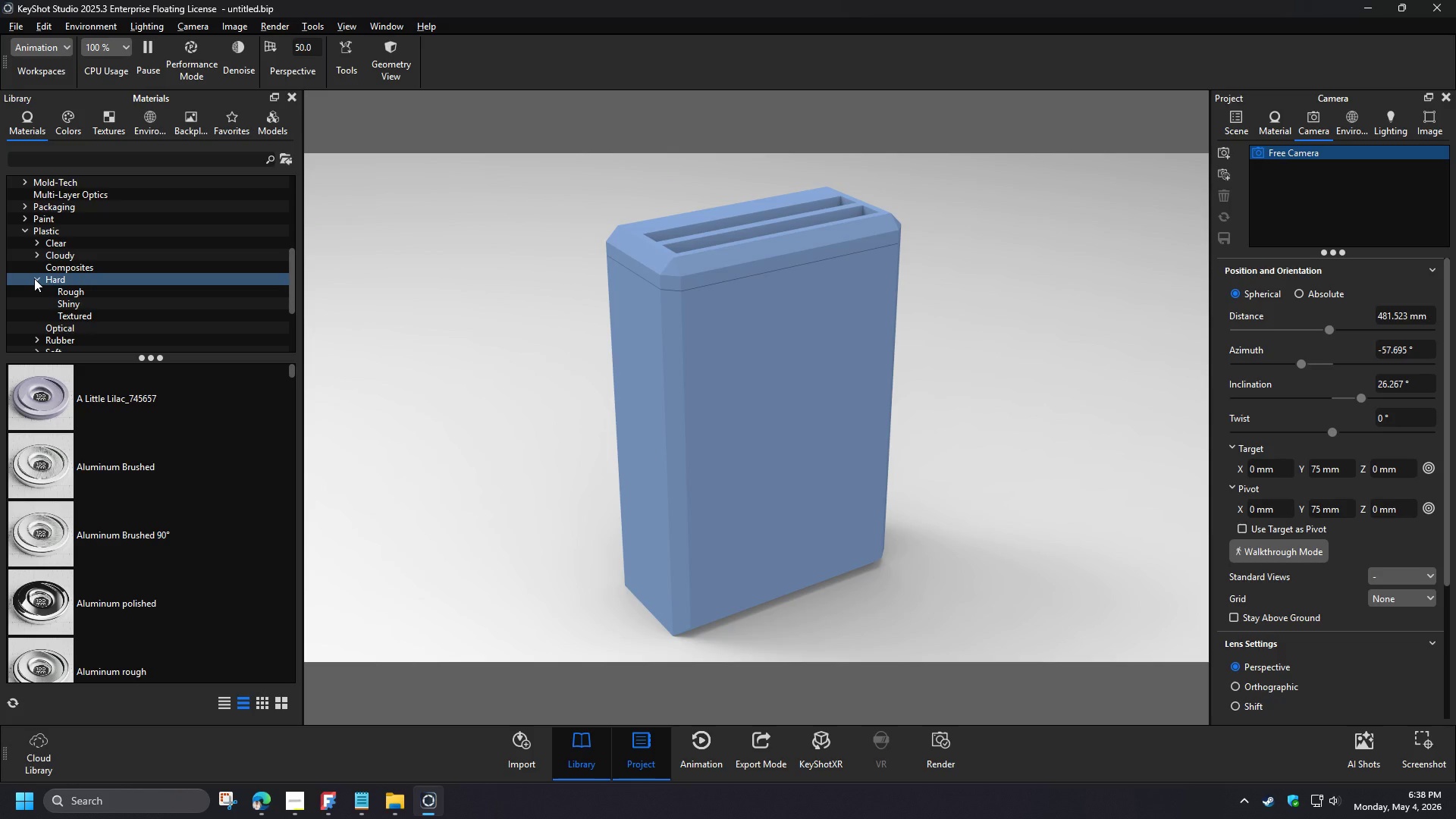 
left_click_drag(start_coordinate=[79, 398], to_coordinate=[730, 369])
 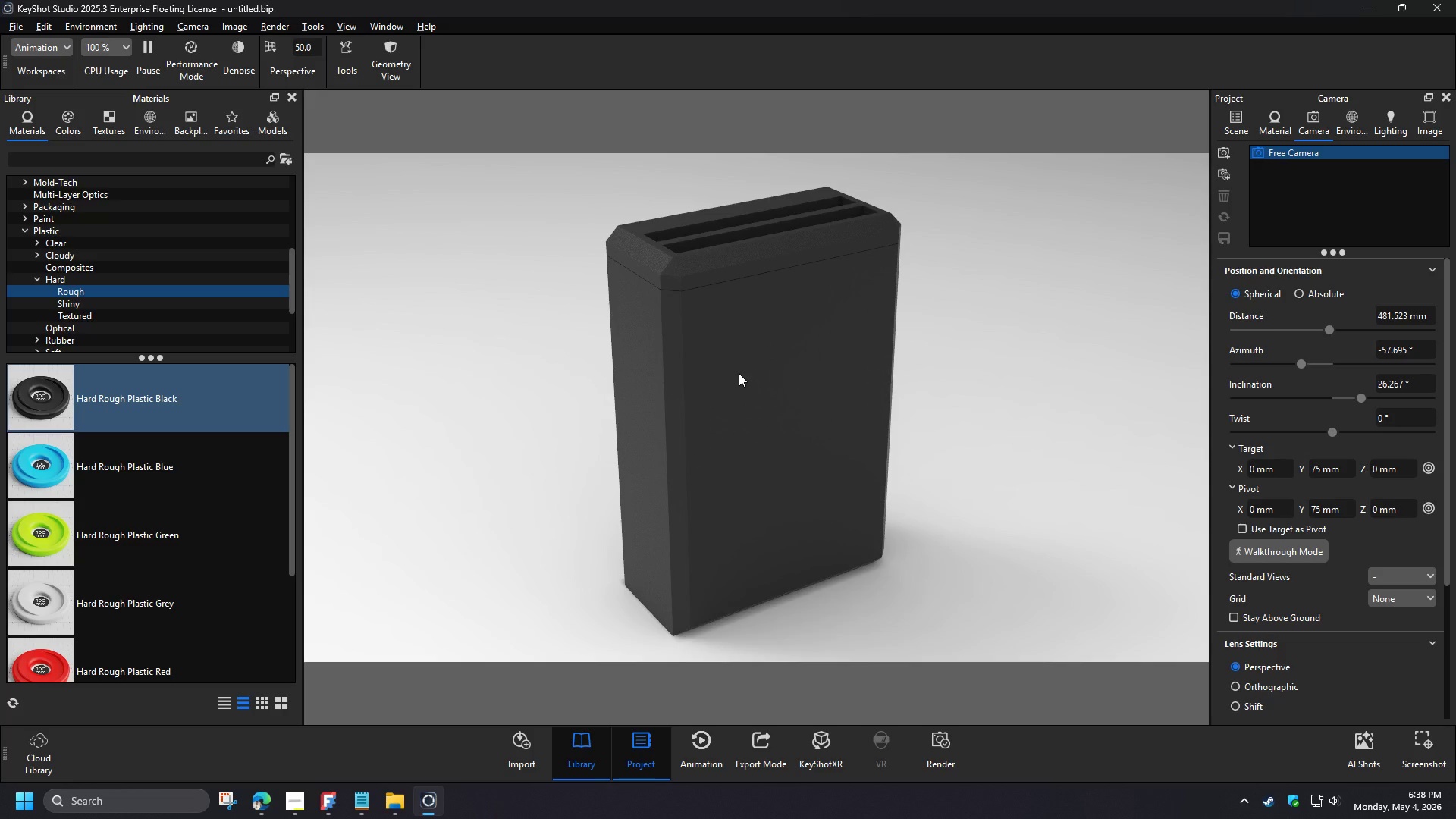 
left_click_drag(start_coordinate=[673, 343], to_coordinate=[637, 342])
 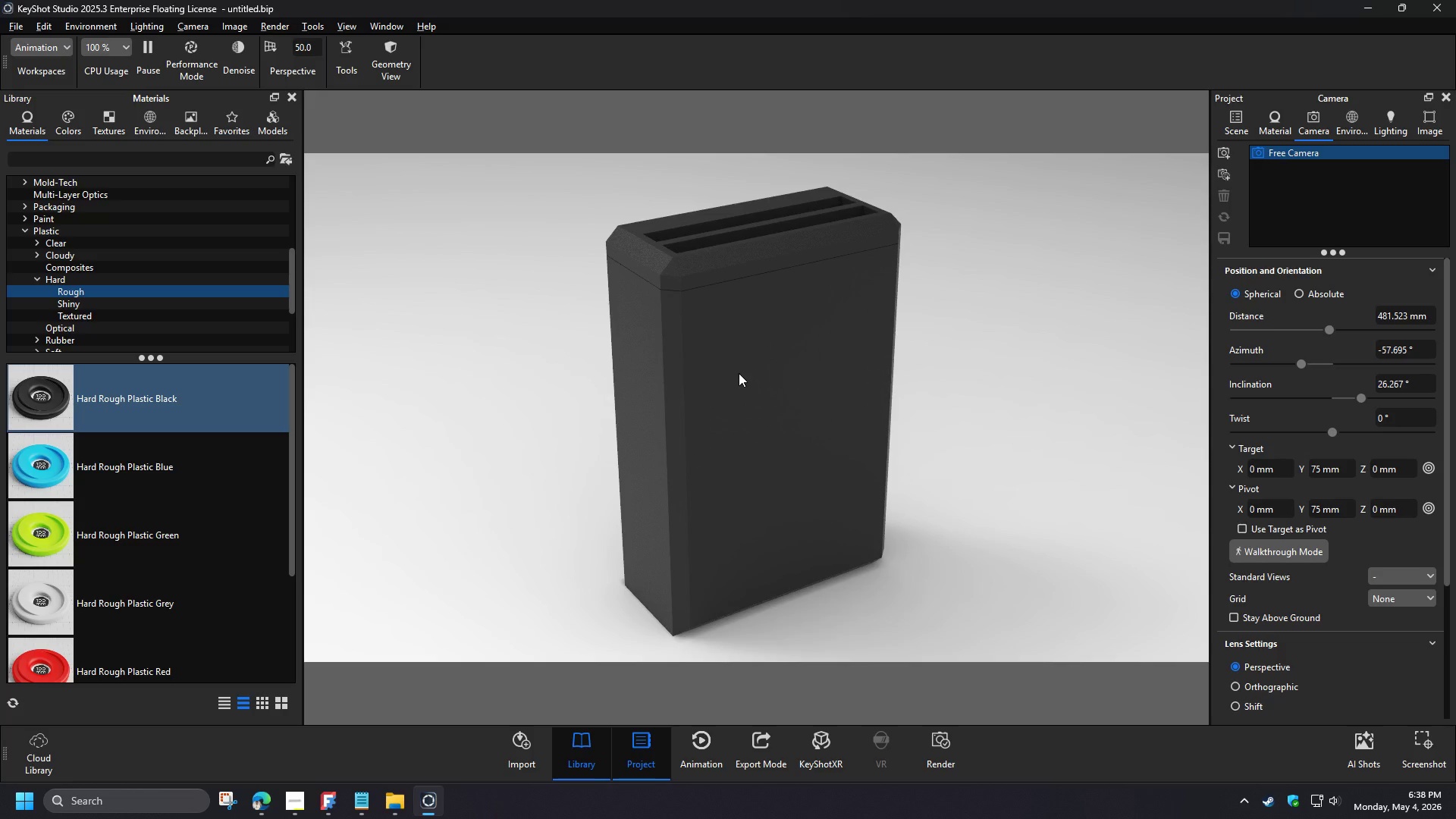 
left_click_drag(start_coordinate=[164, 595], to_coordinate=[190, 579])
 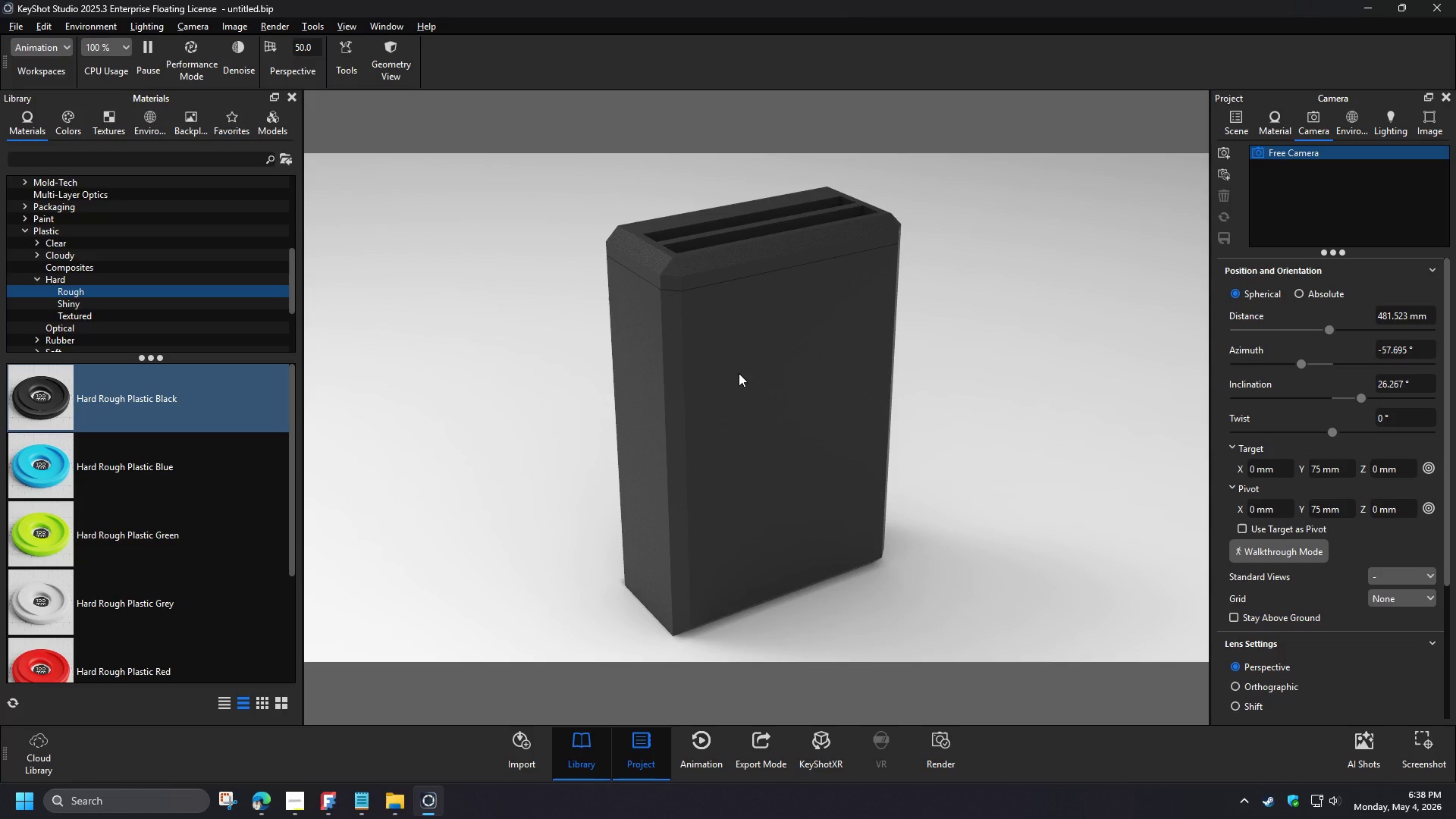 
left_click([67, 312])
 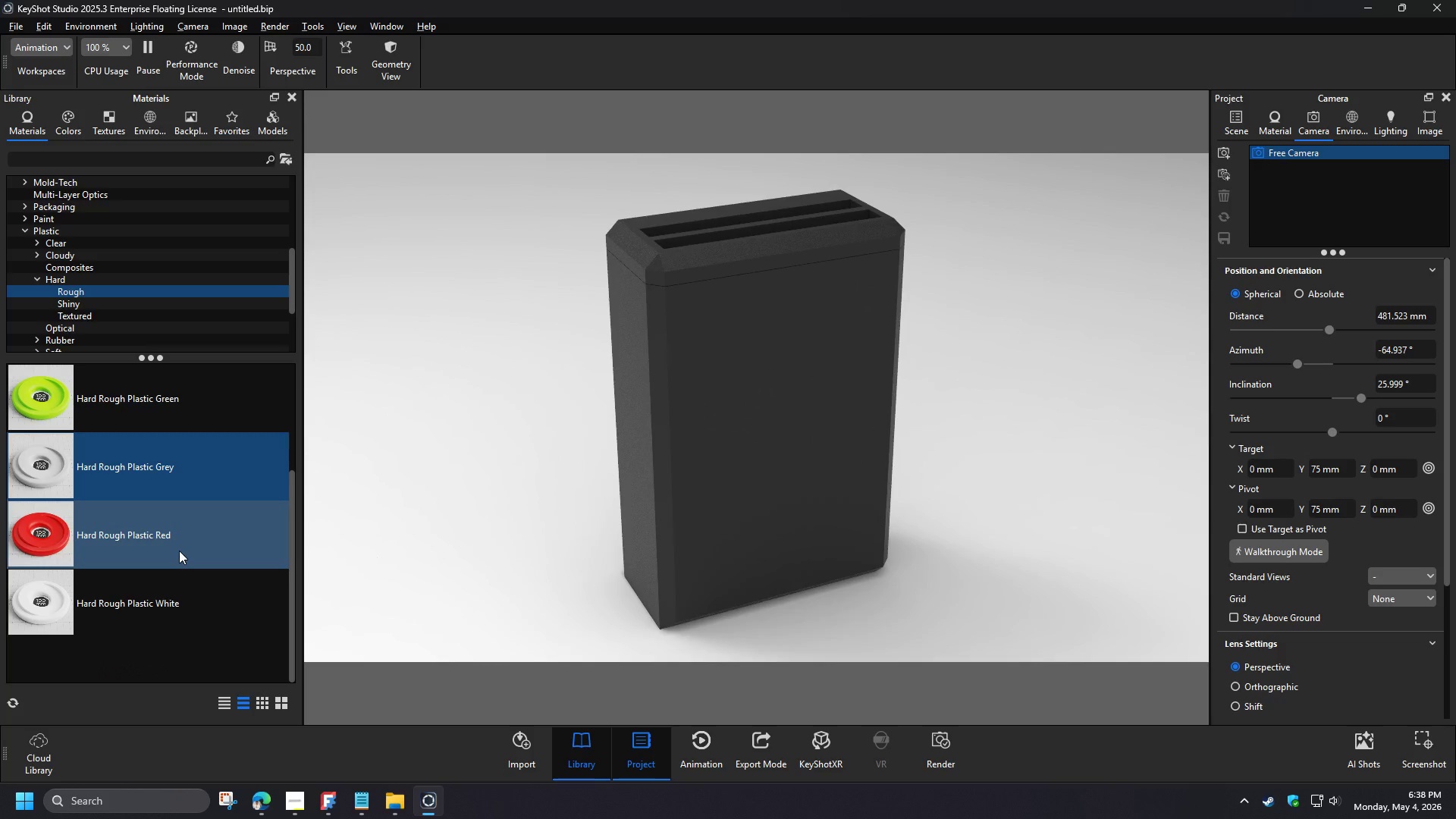 
left_click_drag(start_coordinate=[110, 398], to_coordinate=[155, 398])
 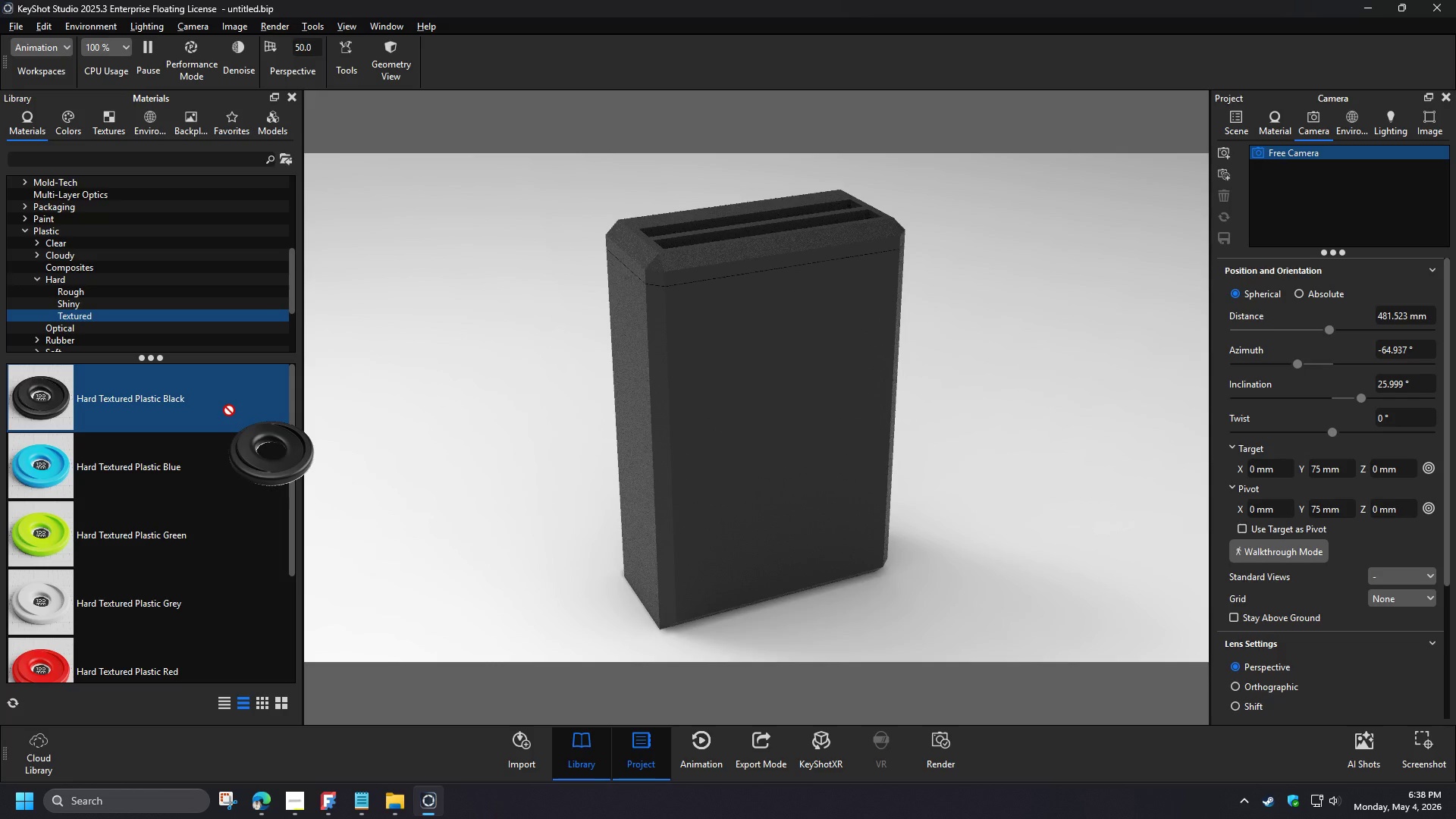 
scroll: coordinate [179, 551], scroll_direction: down, amount: 3.0
 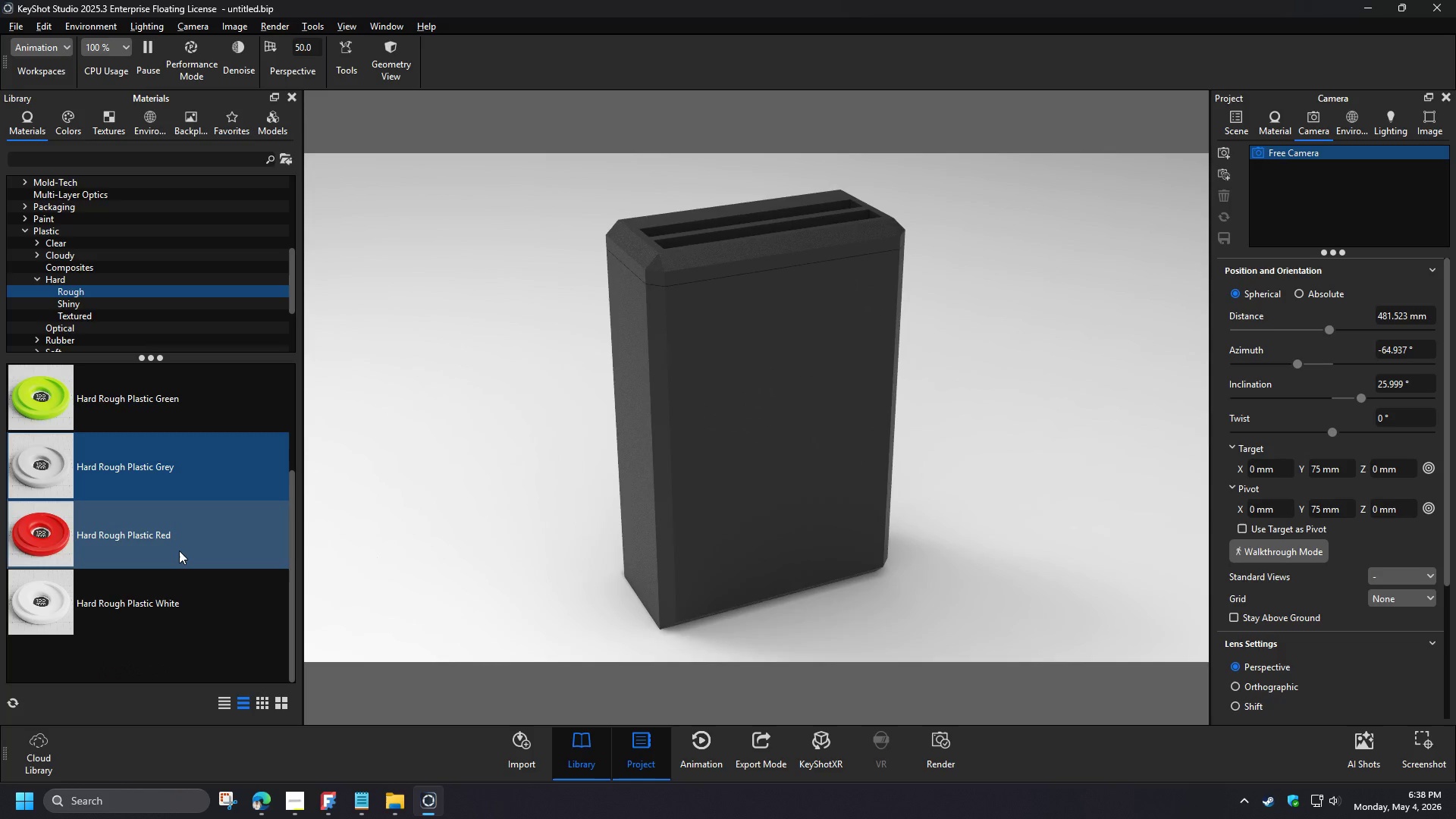 
scroll: coordinate [142, 468], scroll_direction: up, amount: 3.0
 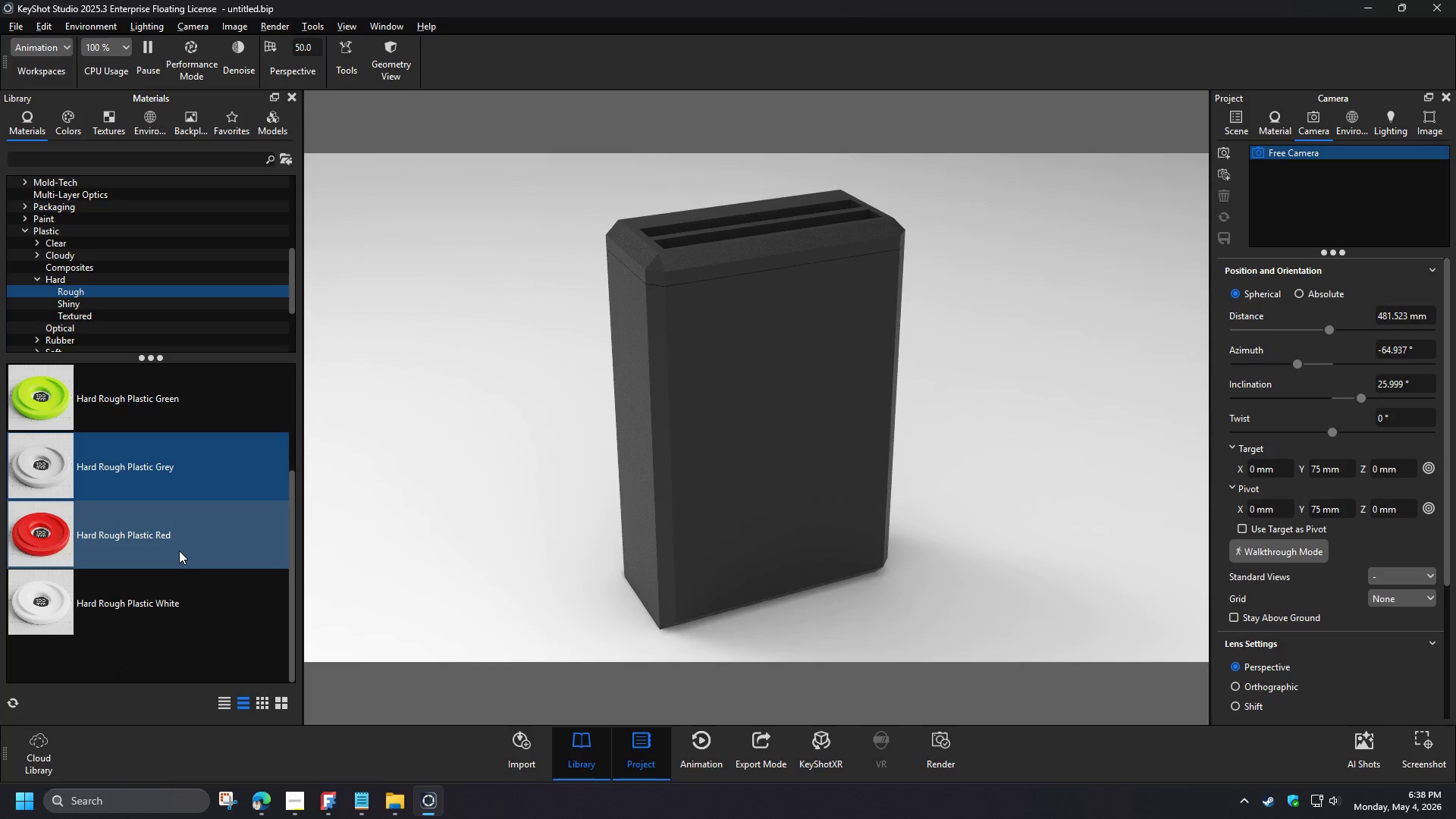 
left_click([59, 263])
 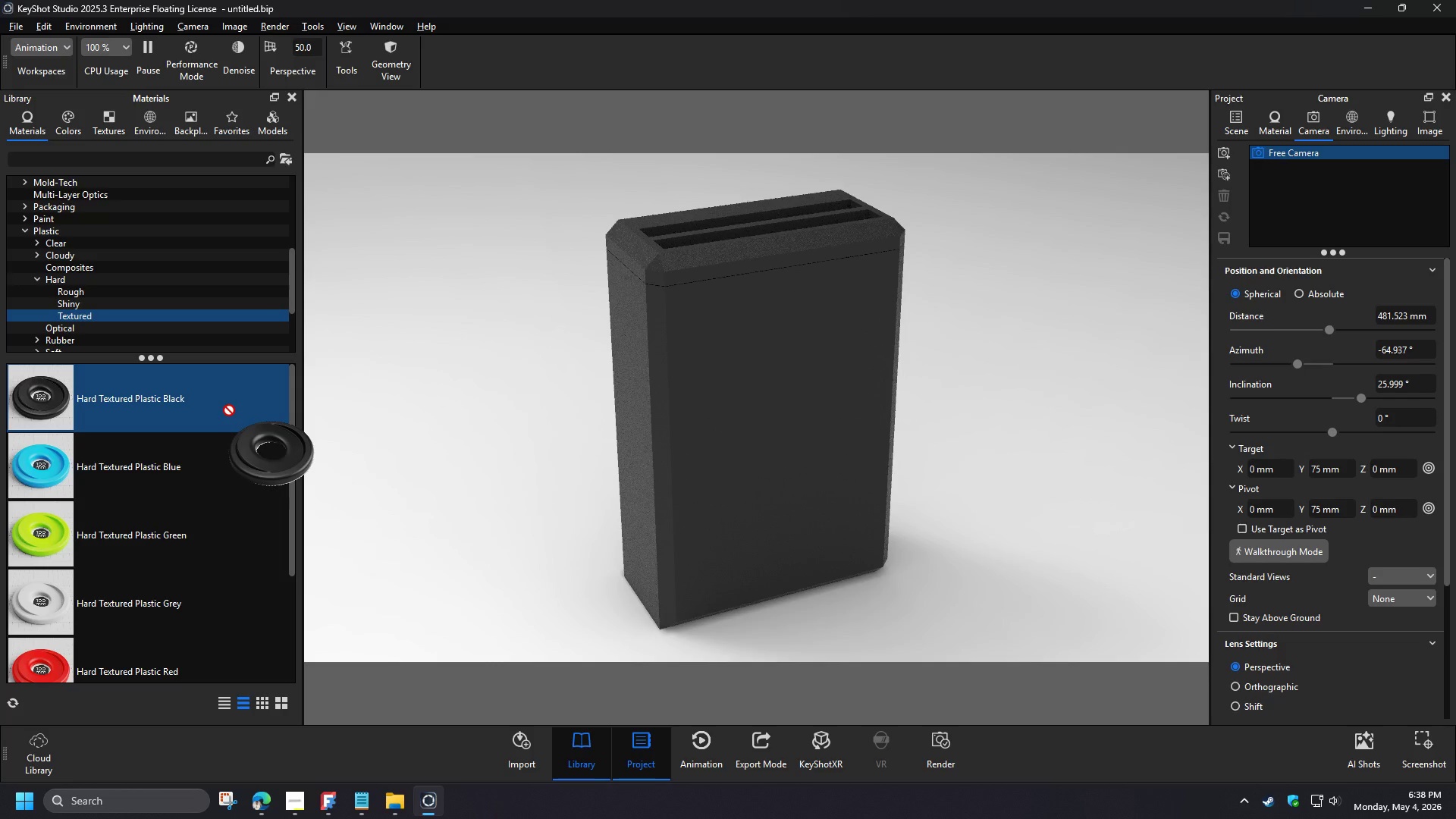 
left_click_drag(start_coordinate=[105, 469], to_coordinate=[184, 457])
 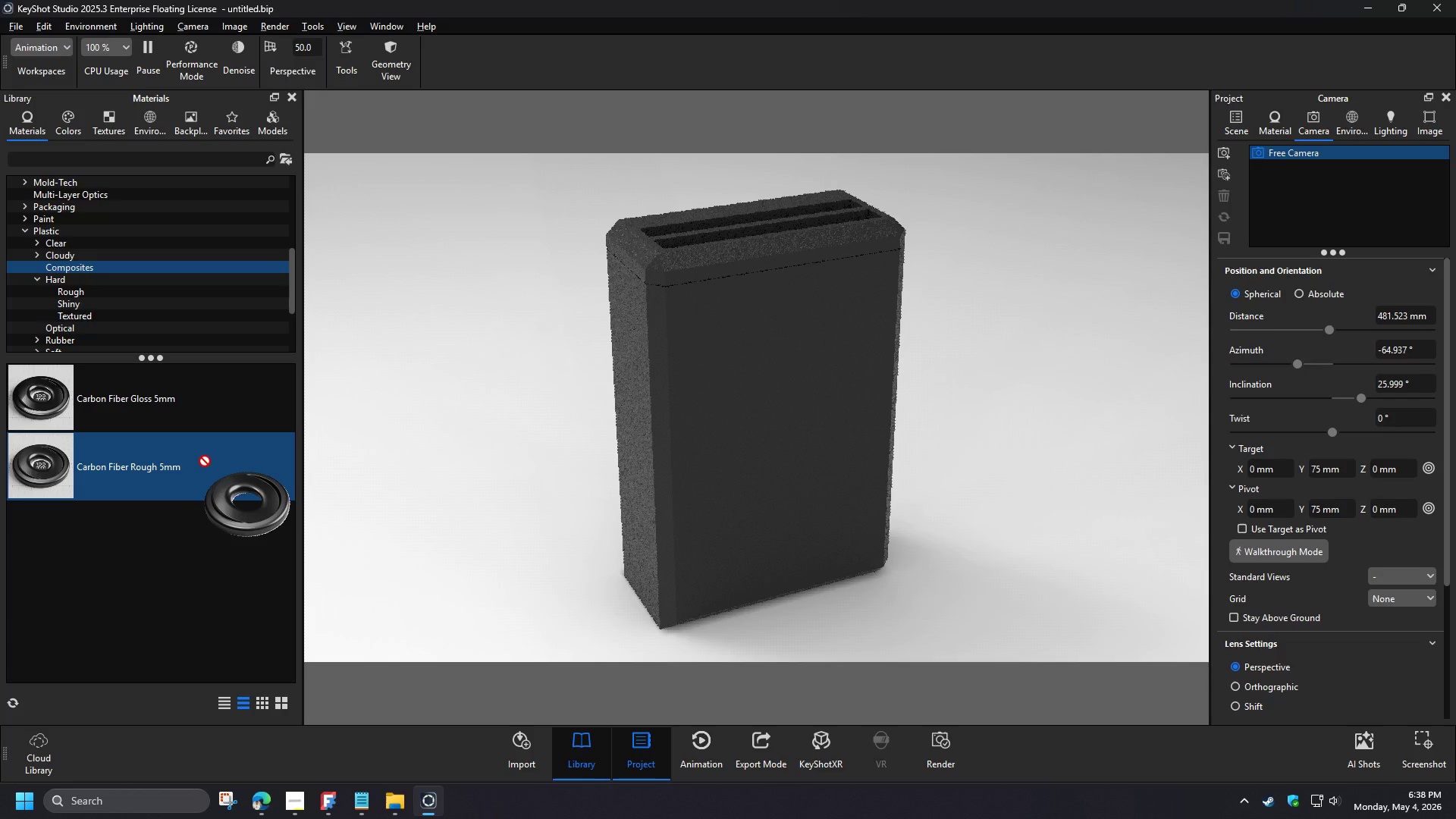 
scroll: coordinate [177, 479], scroll_direction: down, amount: 2.0
 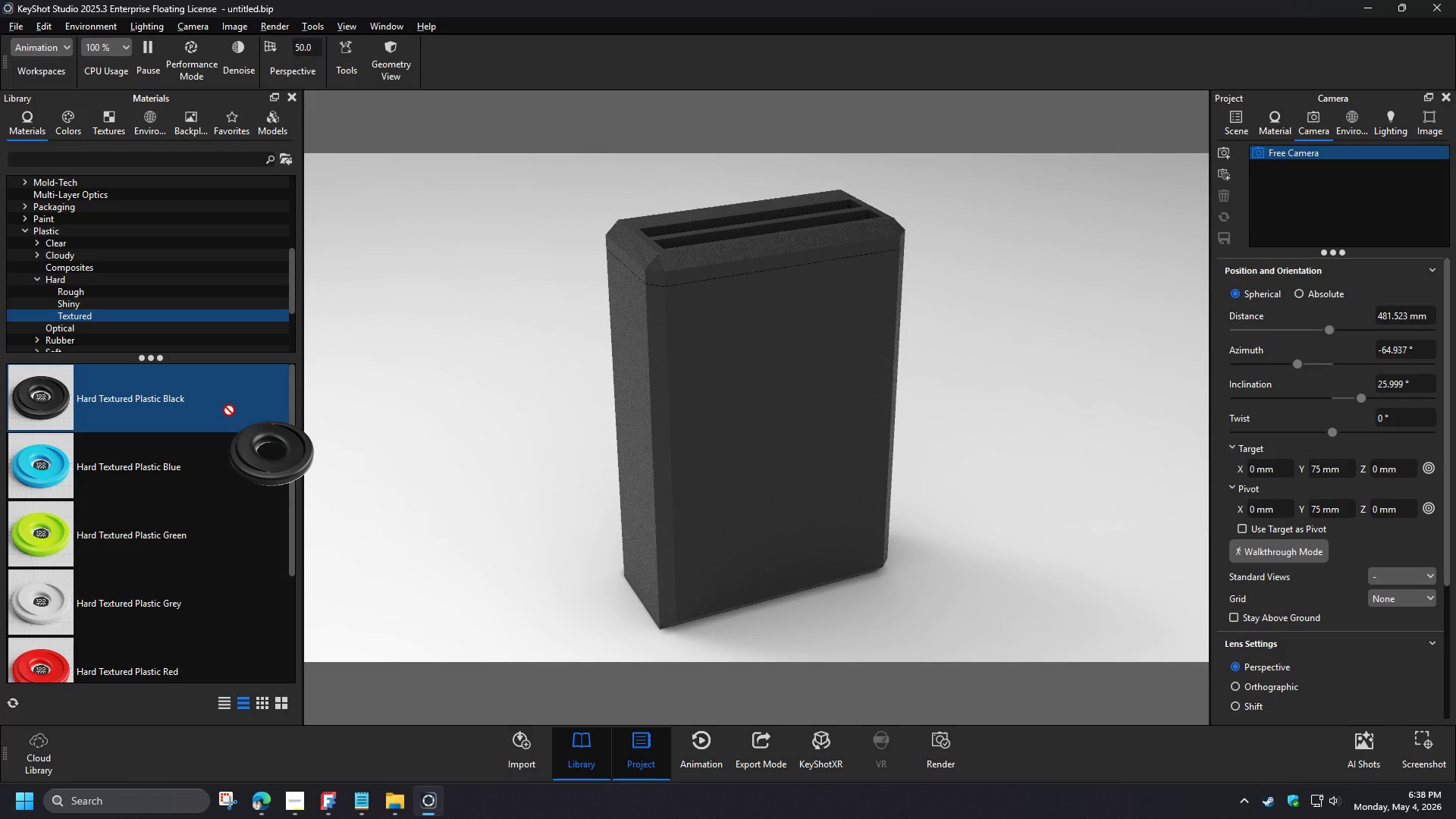 
scroll: coordinate [177, 479], scroll_direction: up, amount: 2.0
 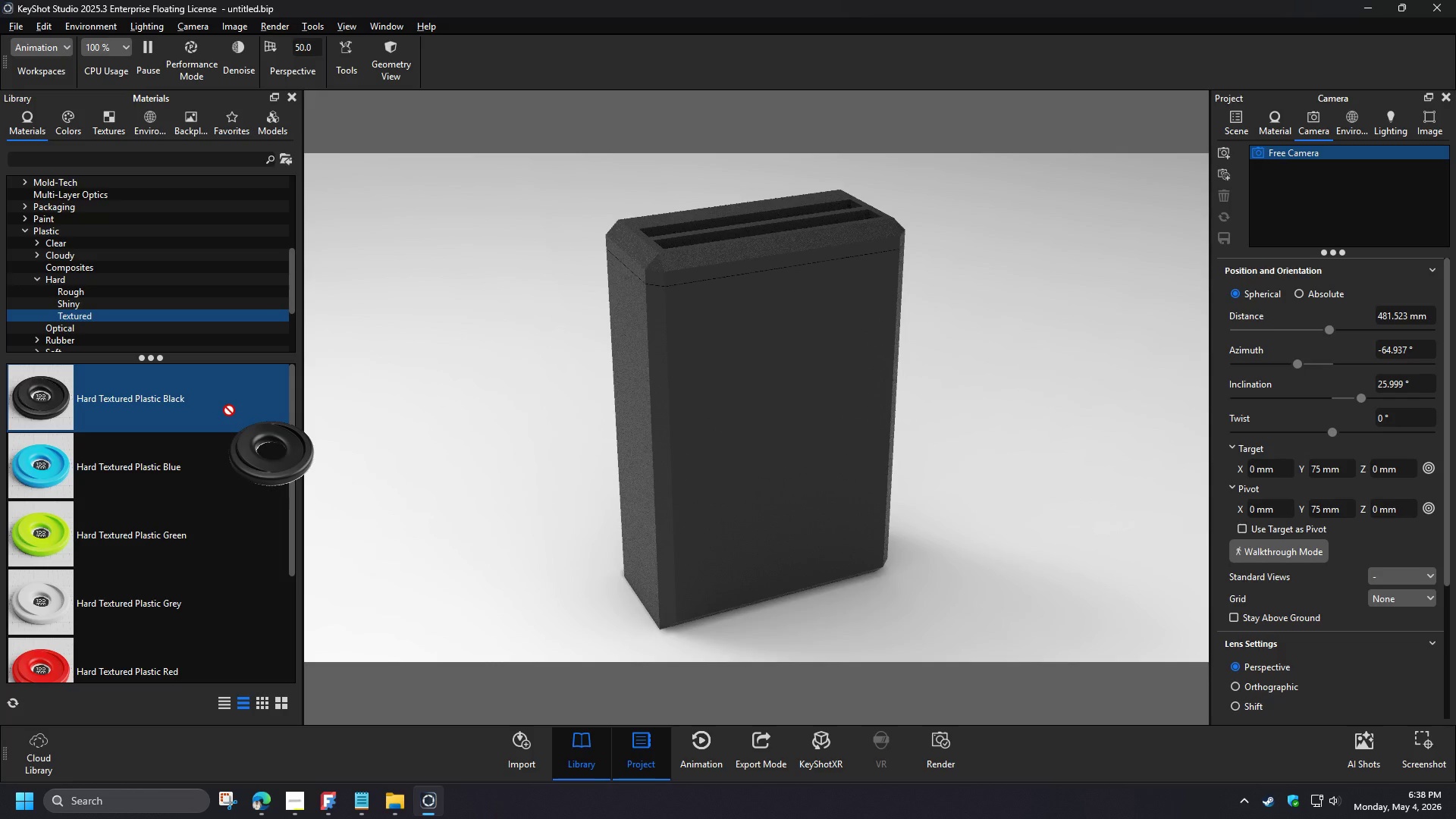 
left_click_drag(start_coordinate=[146, 397], to_coordinate=[144, 388])
 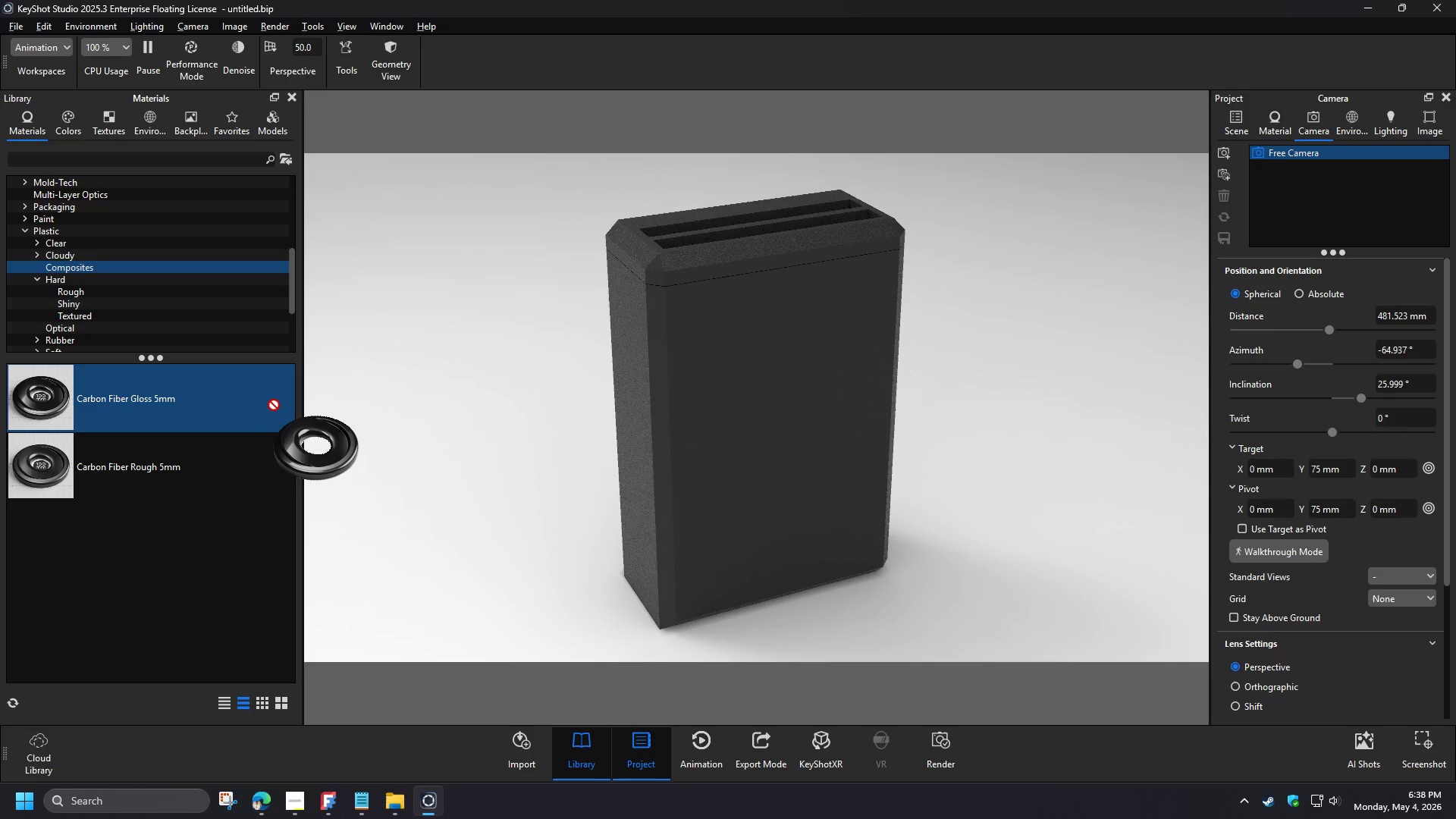 
left_click([61, 259])
 